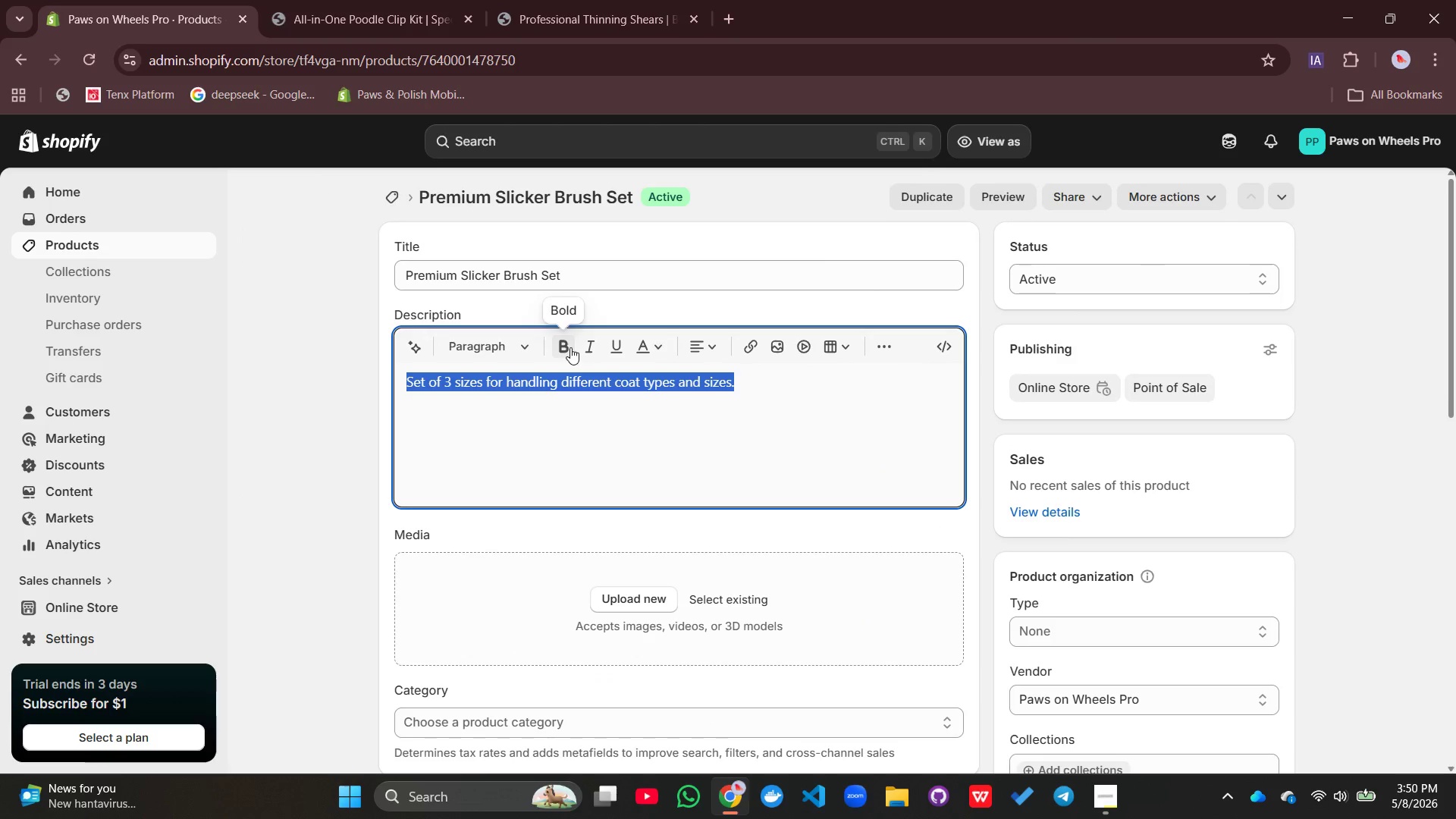 
left_click([570, 347])
 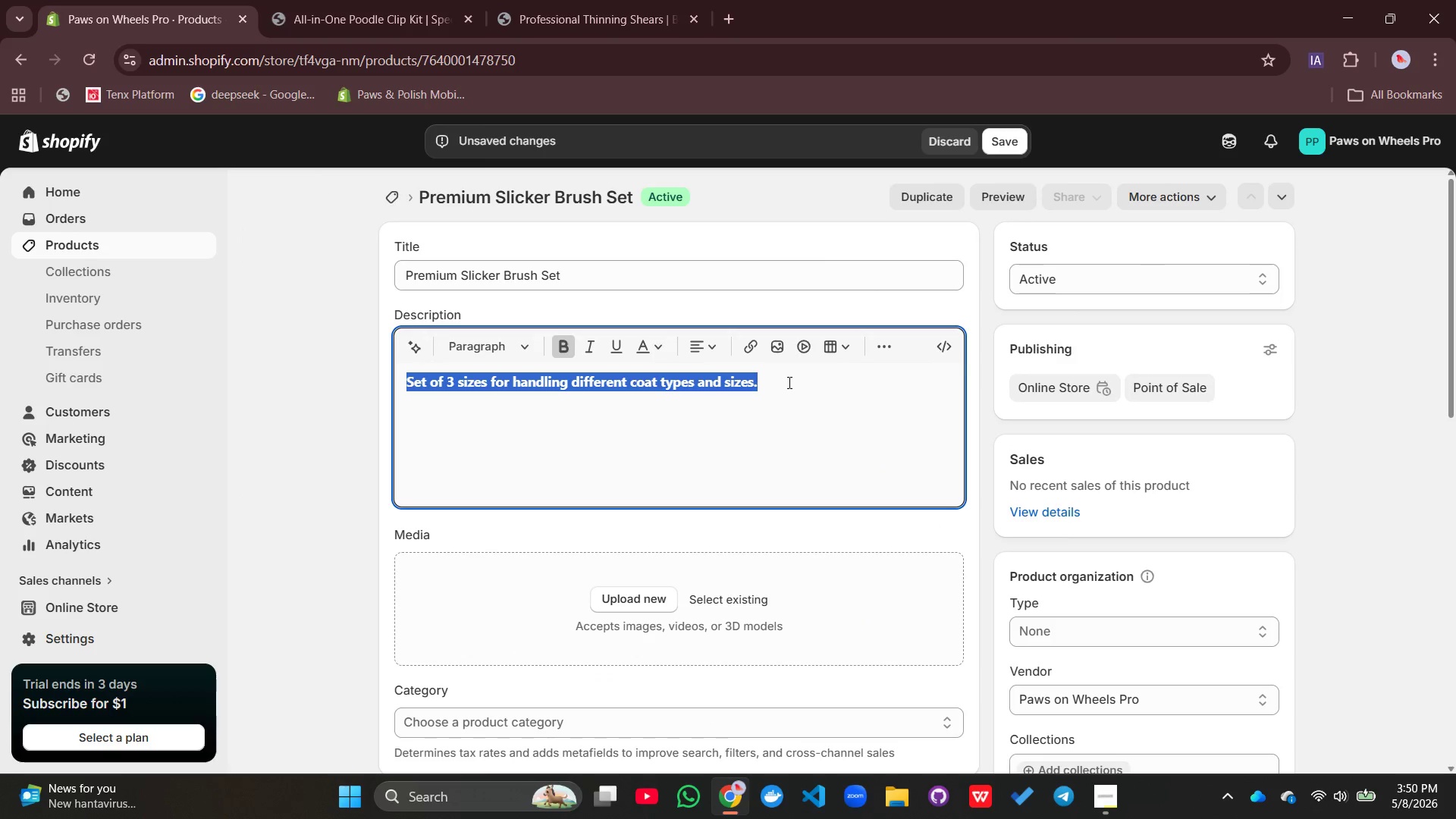 
left_click([788, 382])
 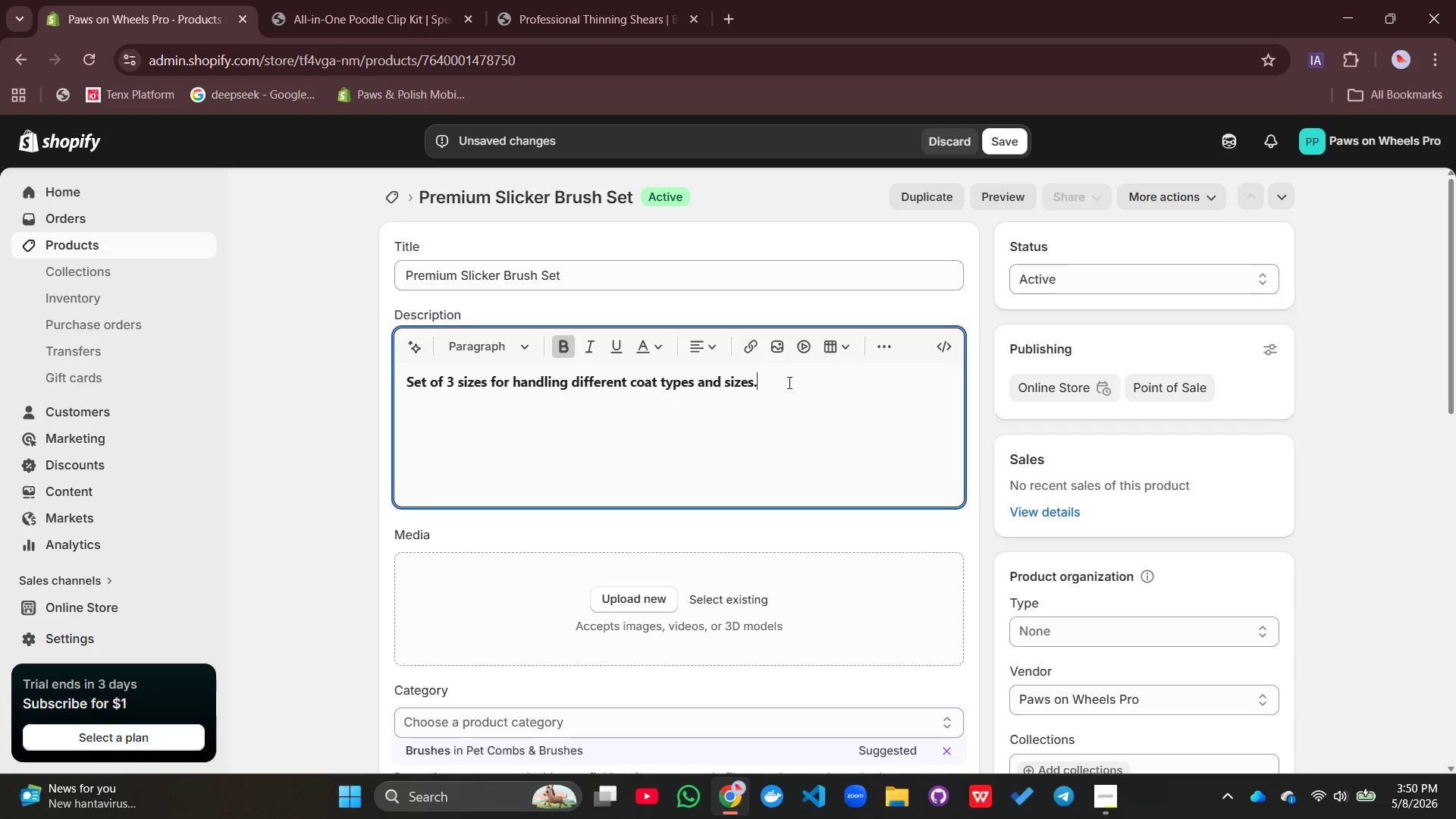 
key(Enter)
 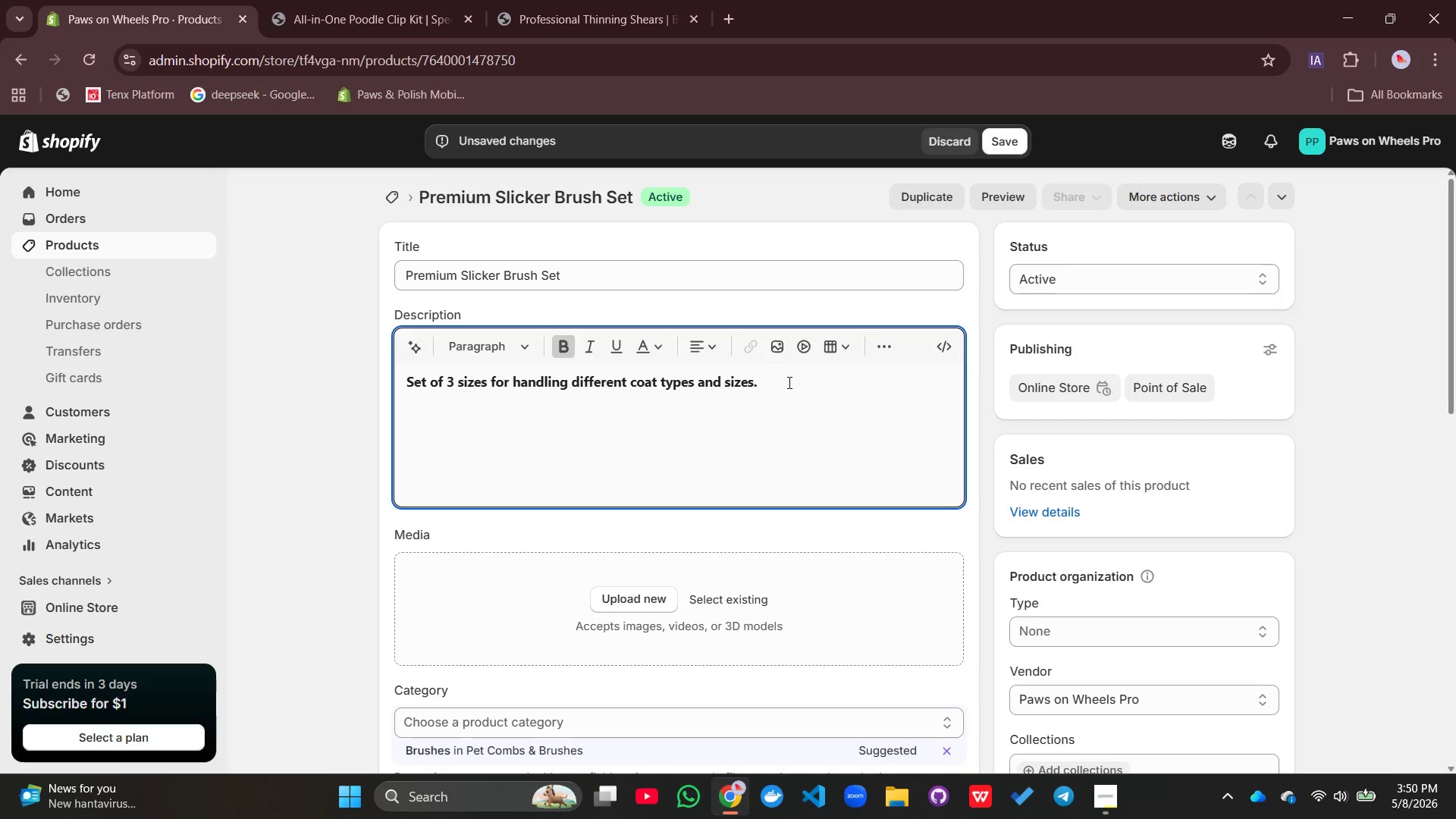 
type(Key )
 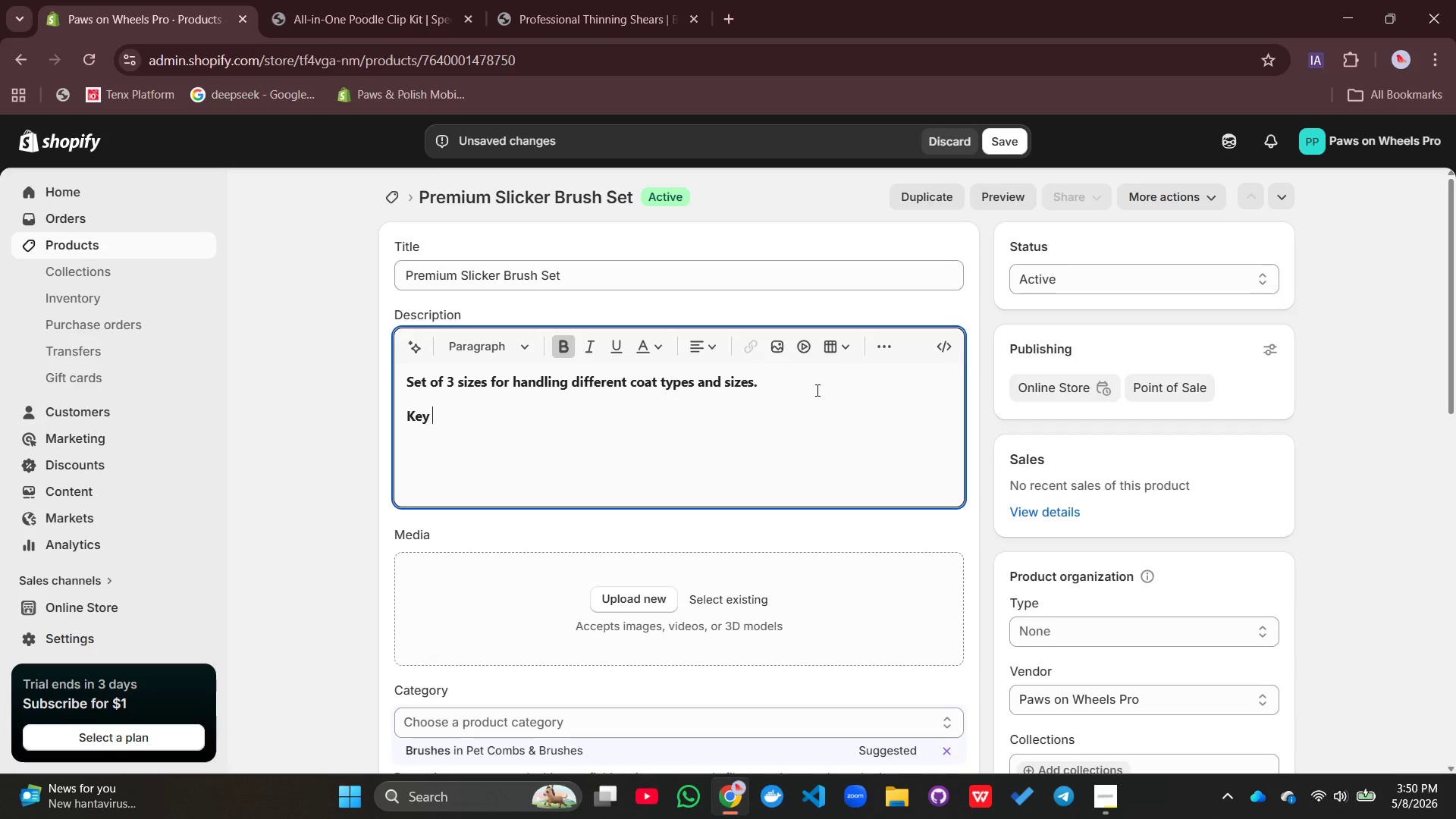 
type(Feaures)
key(Backspace)
key(Backspace)
key(Backspace)
key(Backspace)
type(tures:)
 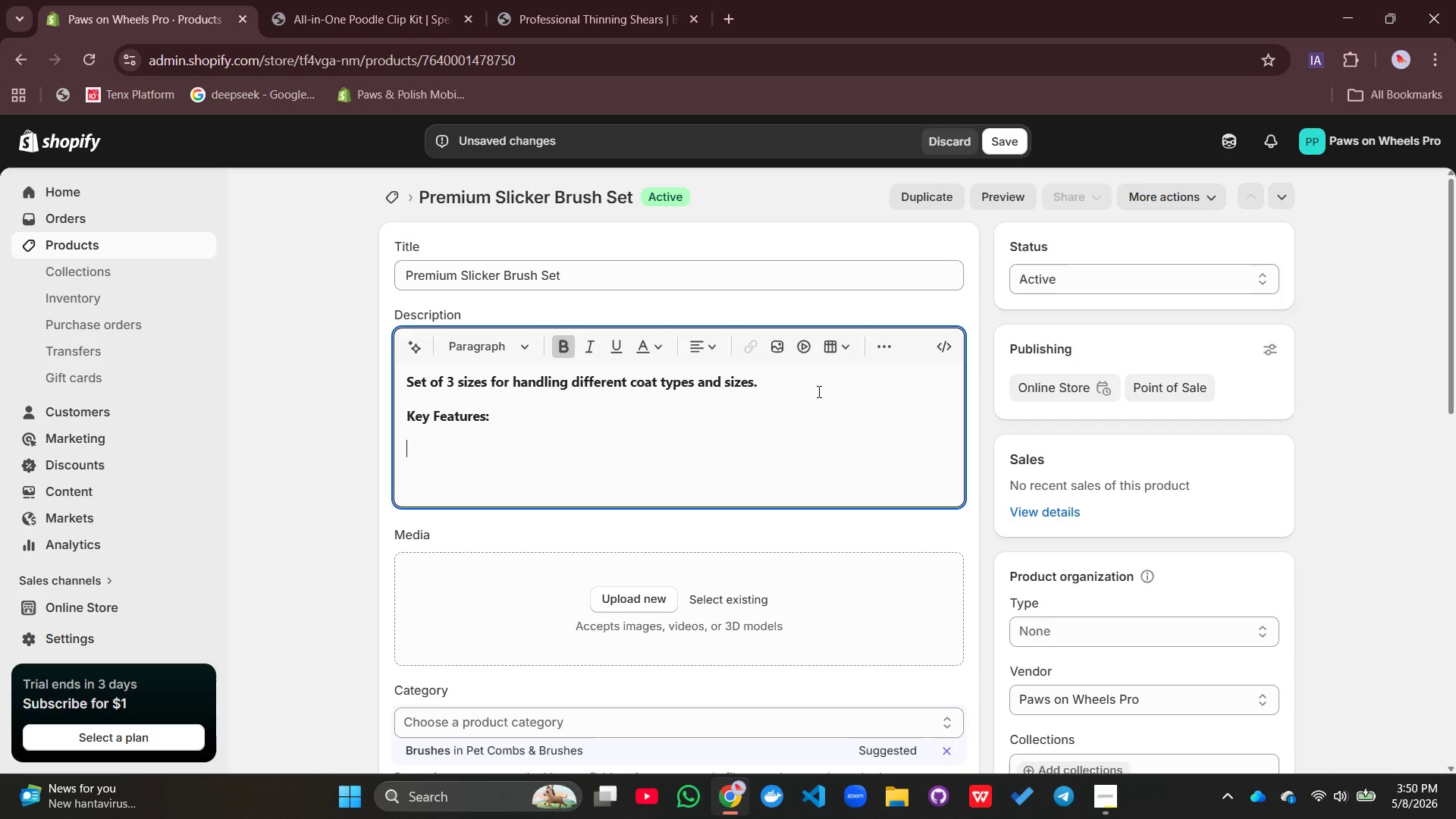 
 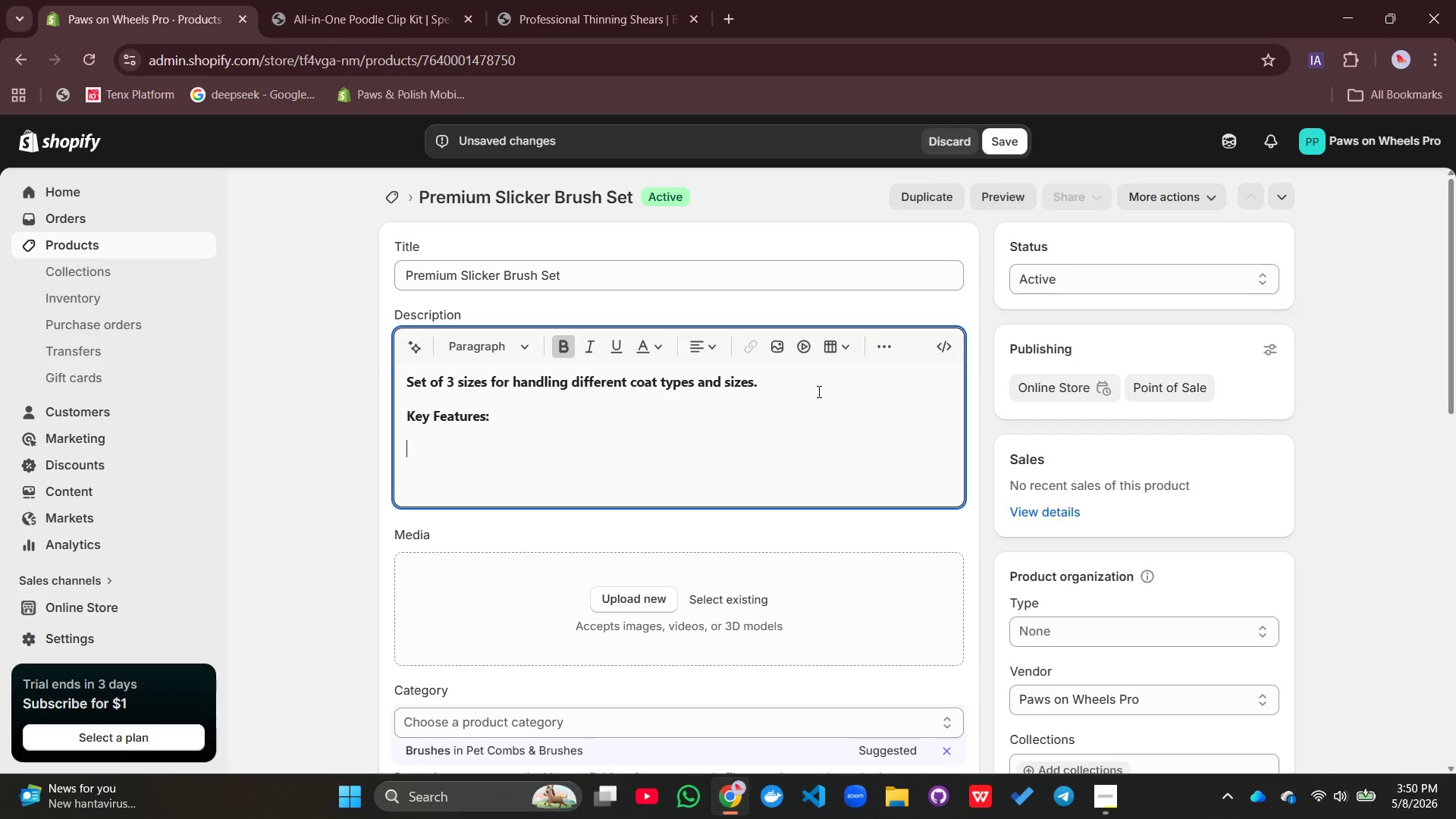 
key(Enter)
 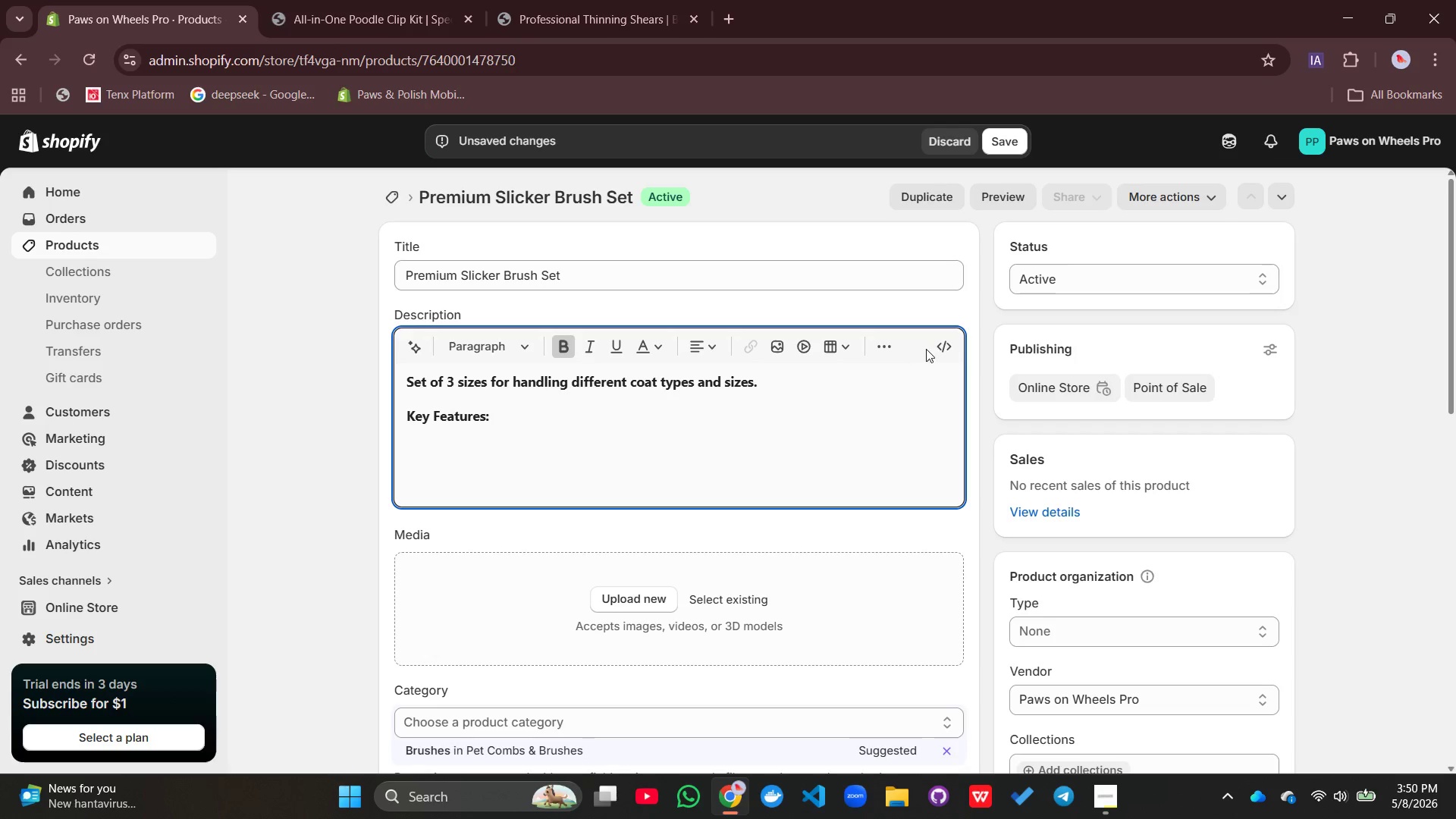 
left_click([882, 350])
 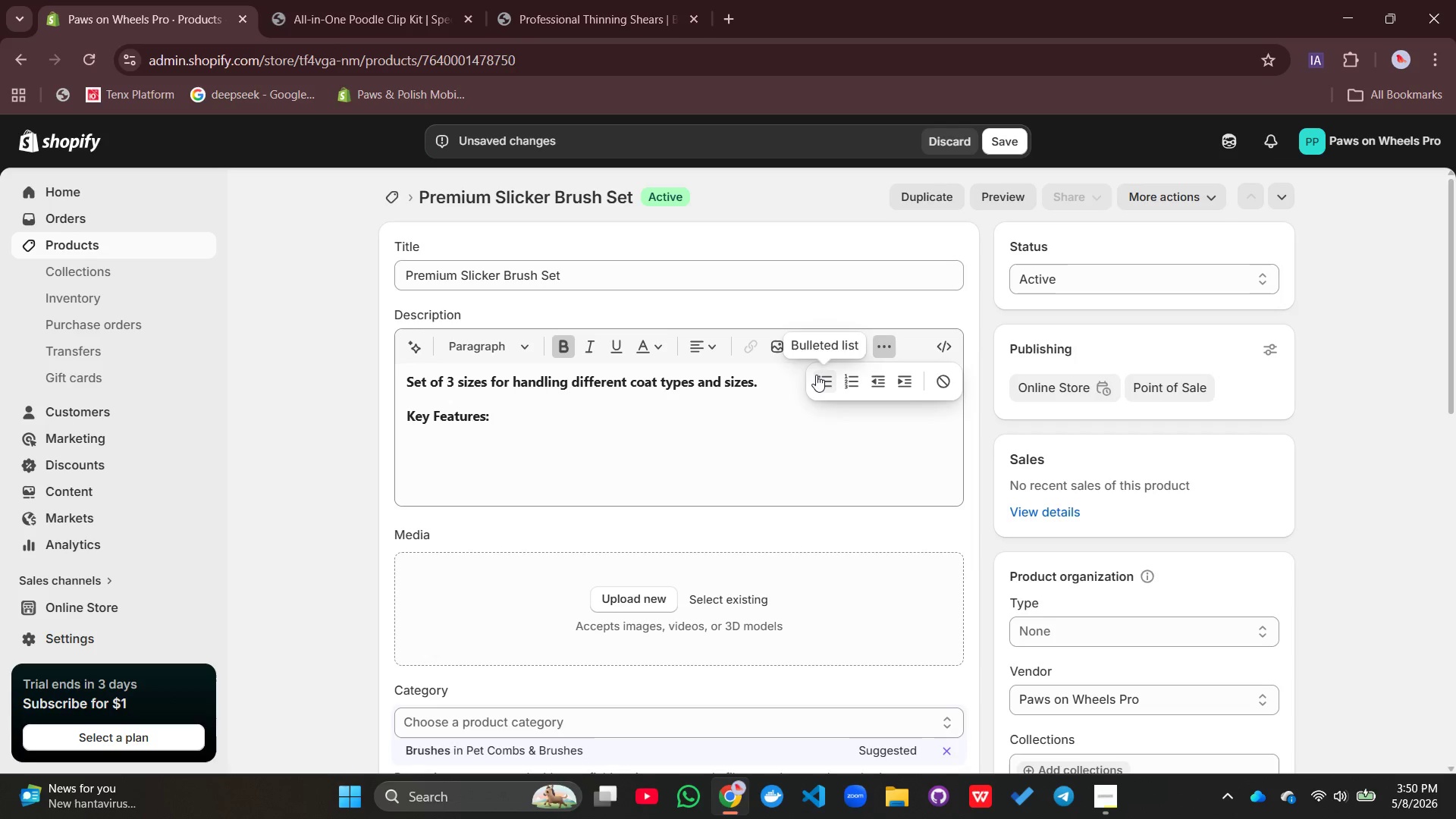 
left_click([824, 375])
 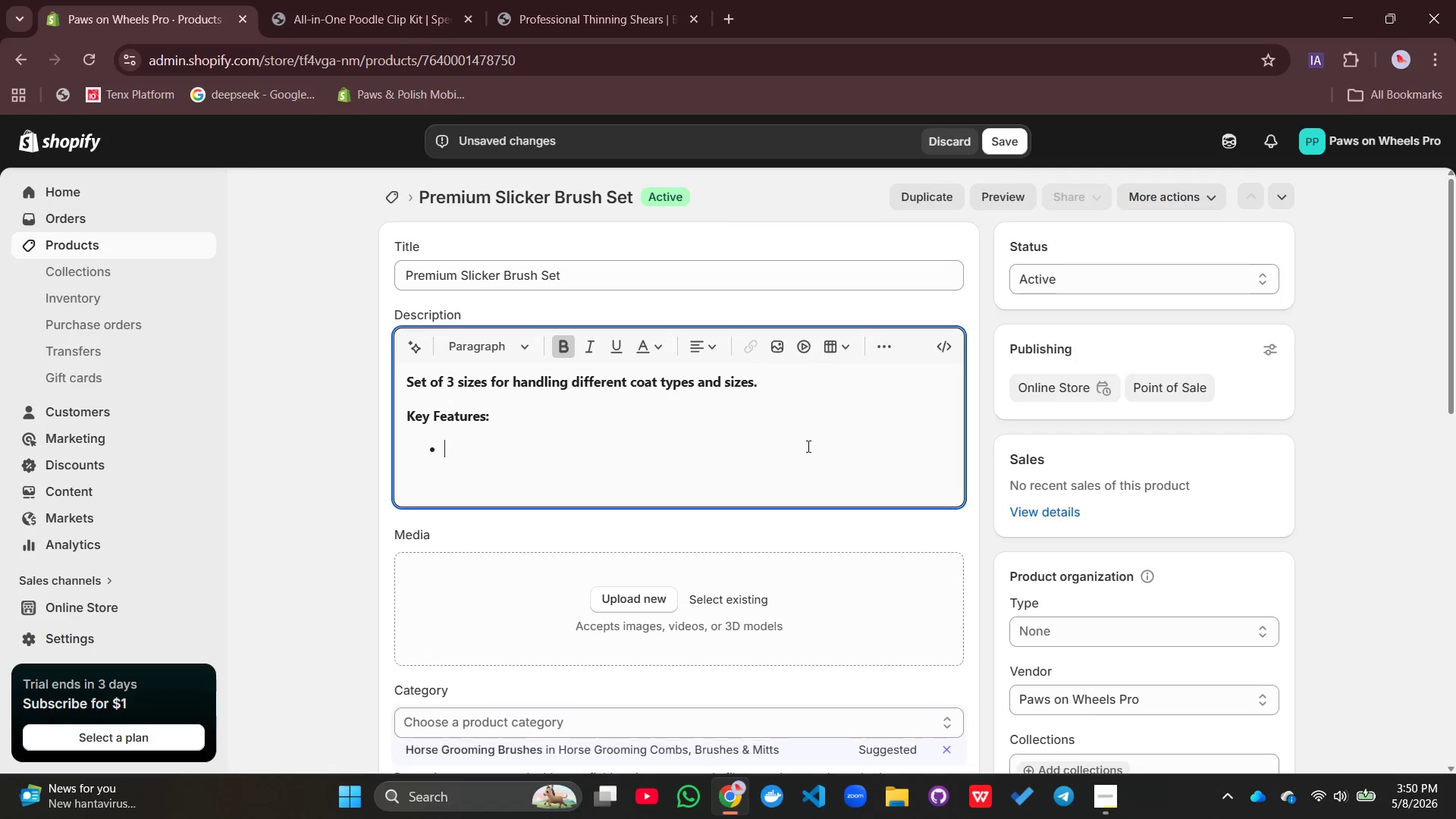 
type(Set of 3 brushes)
 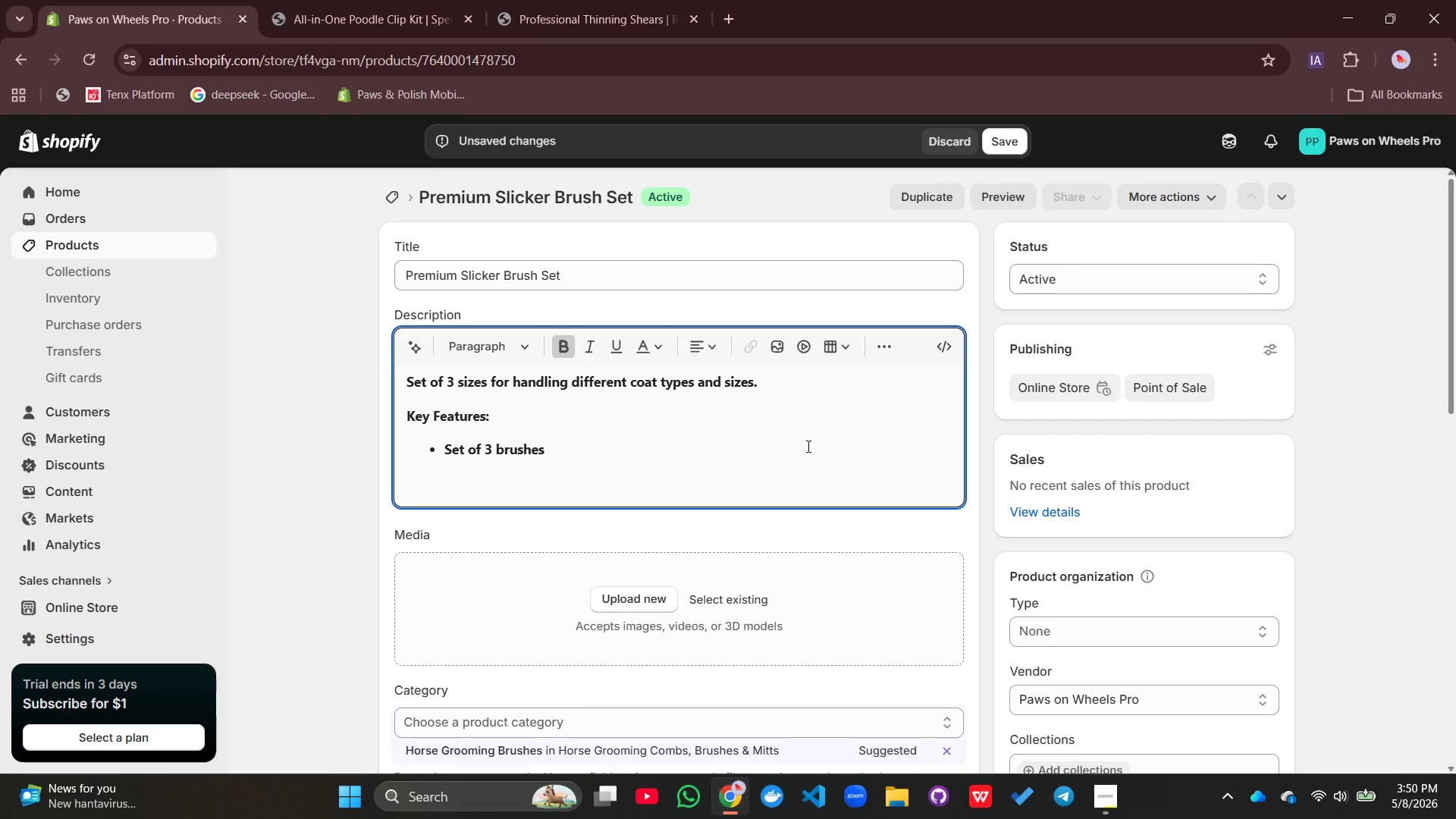 
left_click([807, 446])
 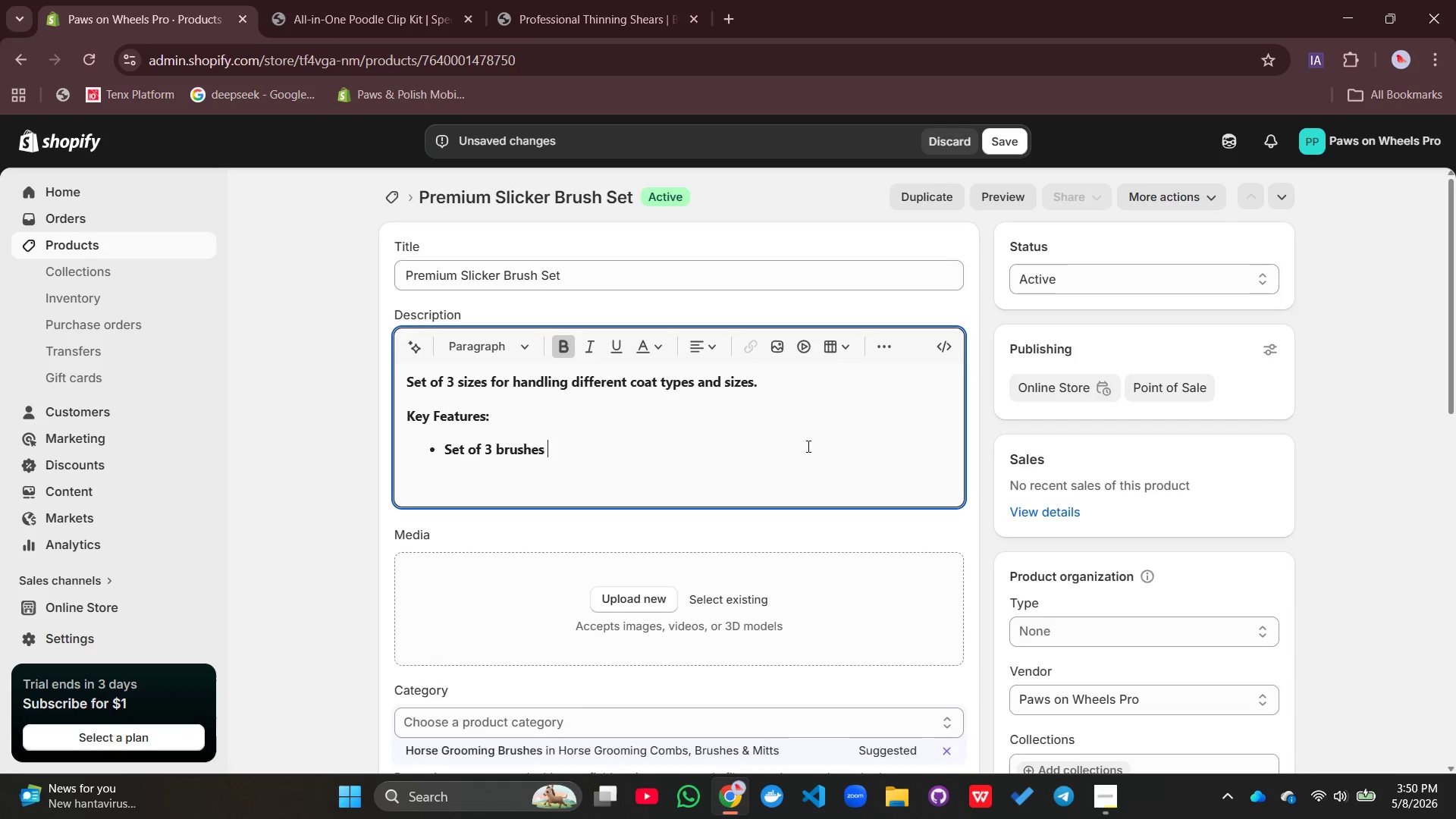 
type( for small medium and large dogs)
 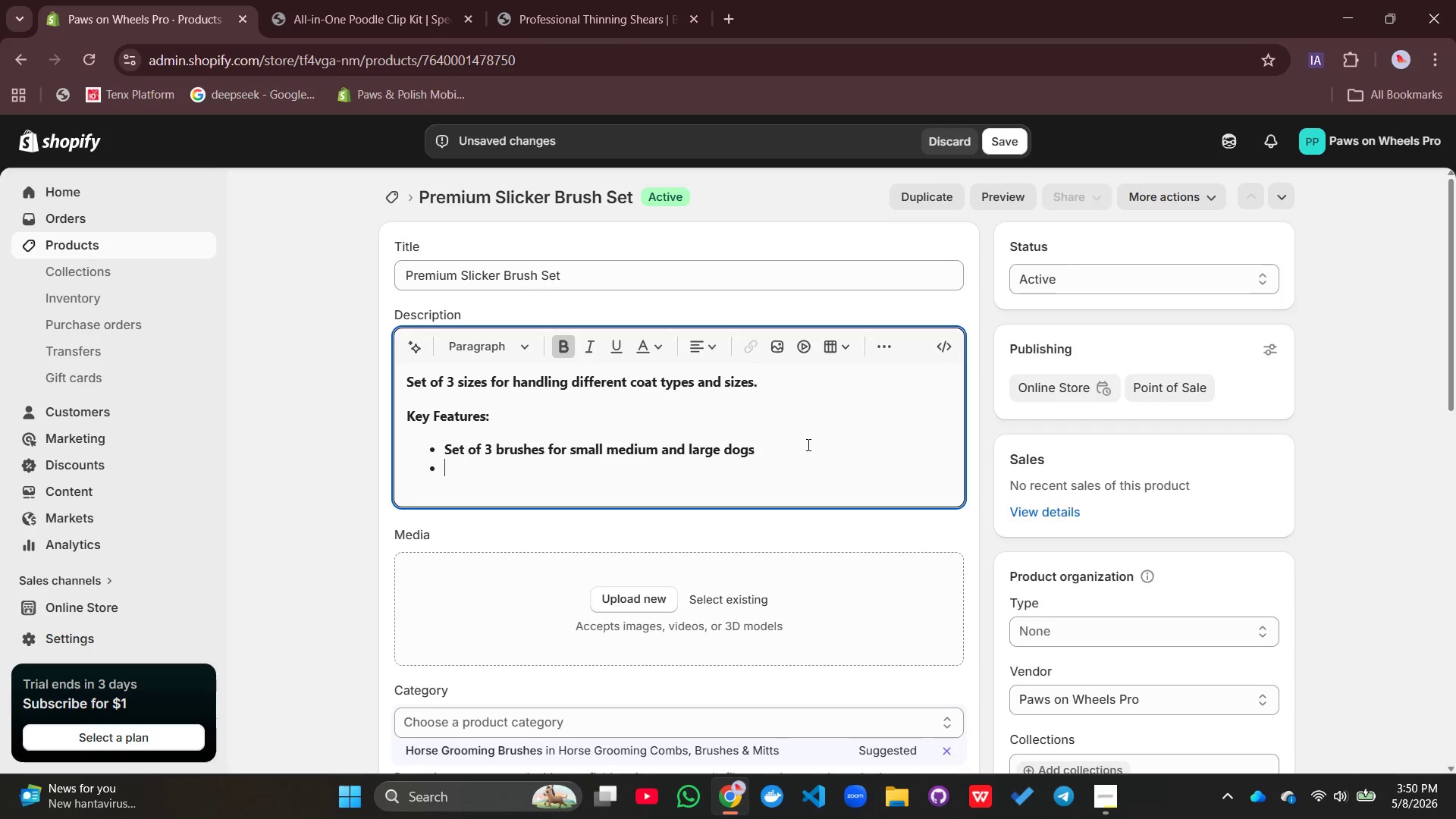 
key(Enter)
 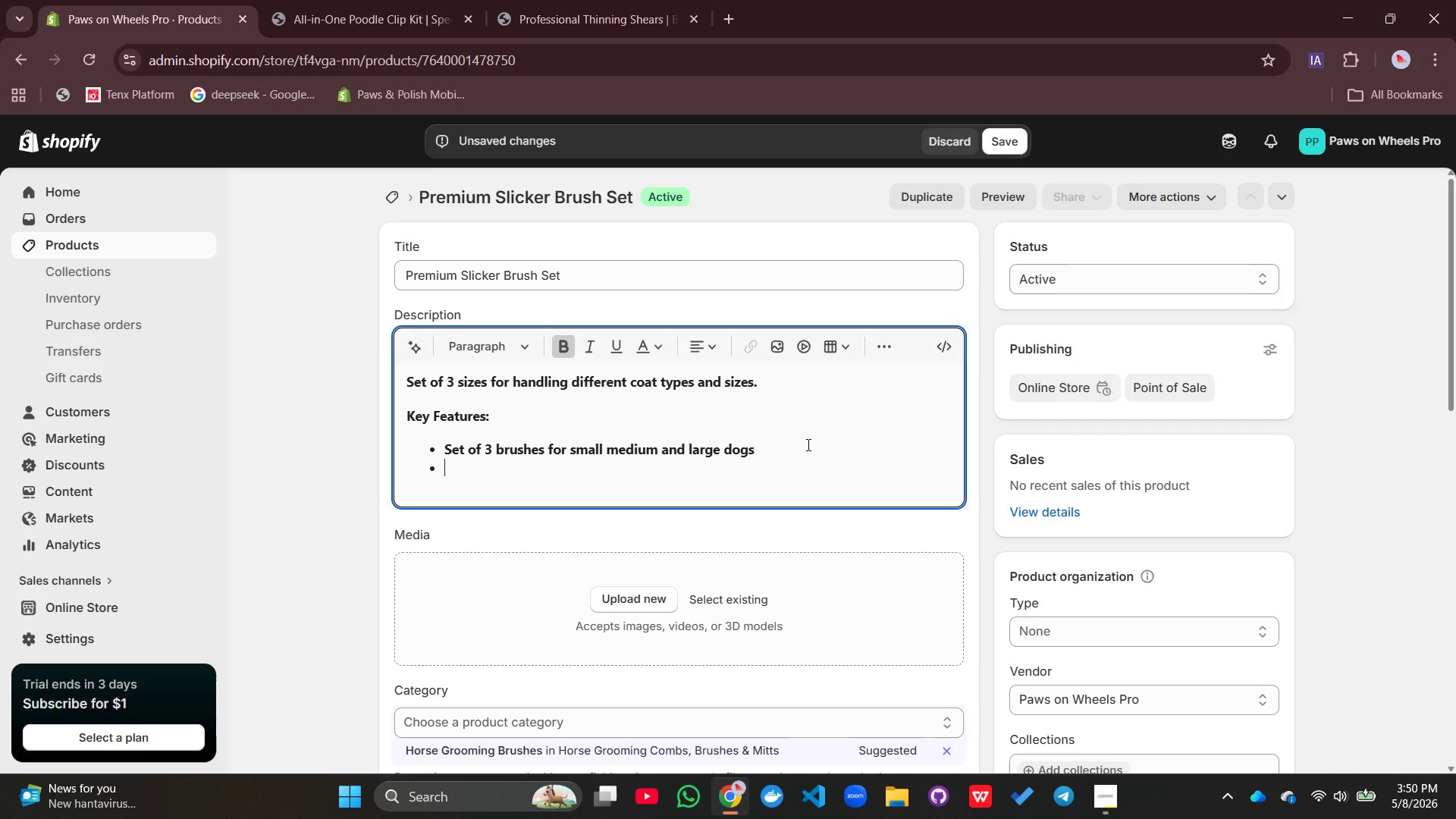 
type(Fine bent )
 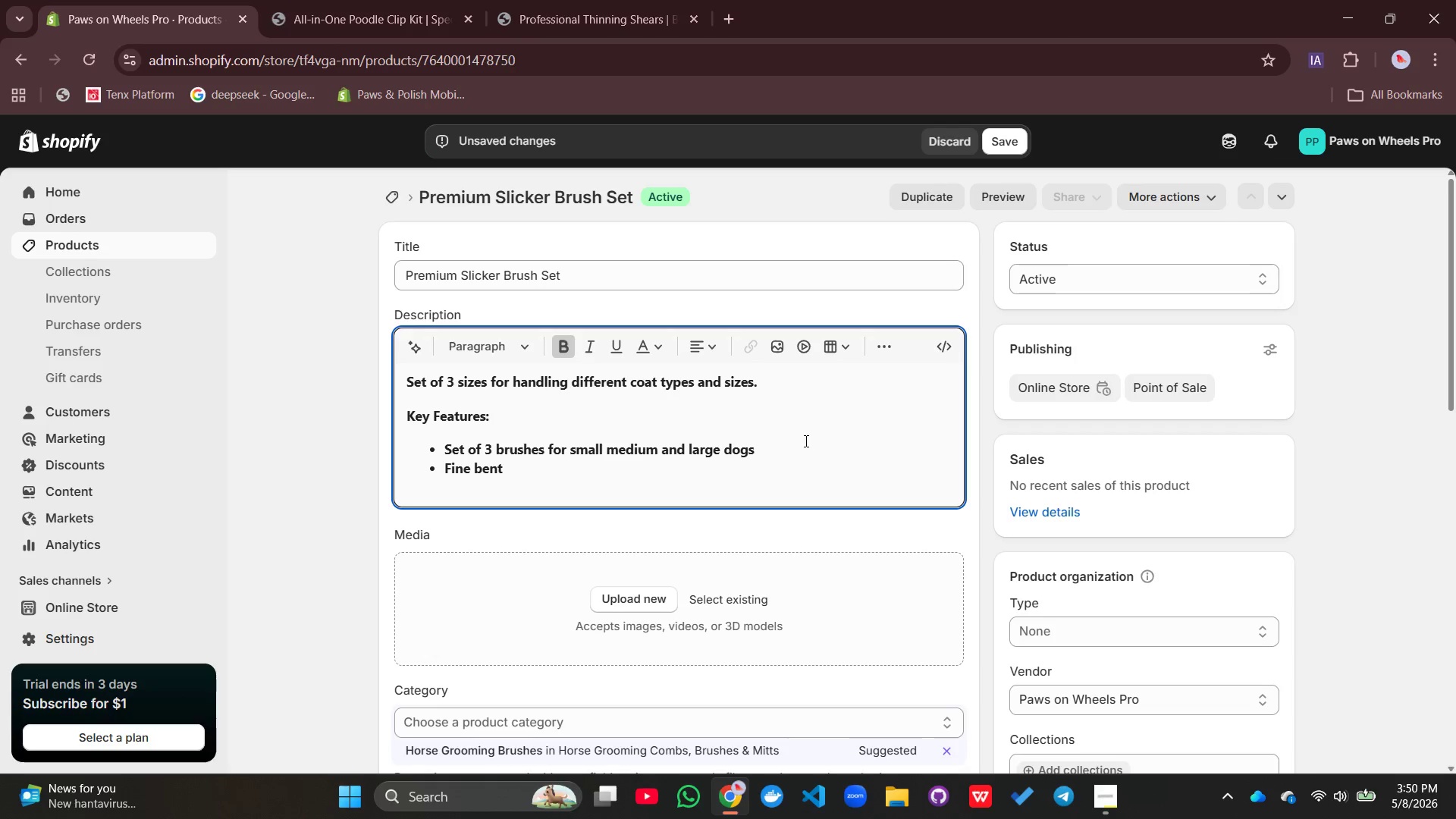 
type(wires oenetrar)
key(Backspace)
key(Backspace)
key(Backspace)
key(Backspace)
key(Backspace)
key(Backspace)
key(Backspace)
key(Backspace)
type(penetrate)
 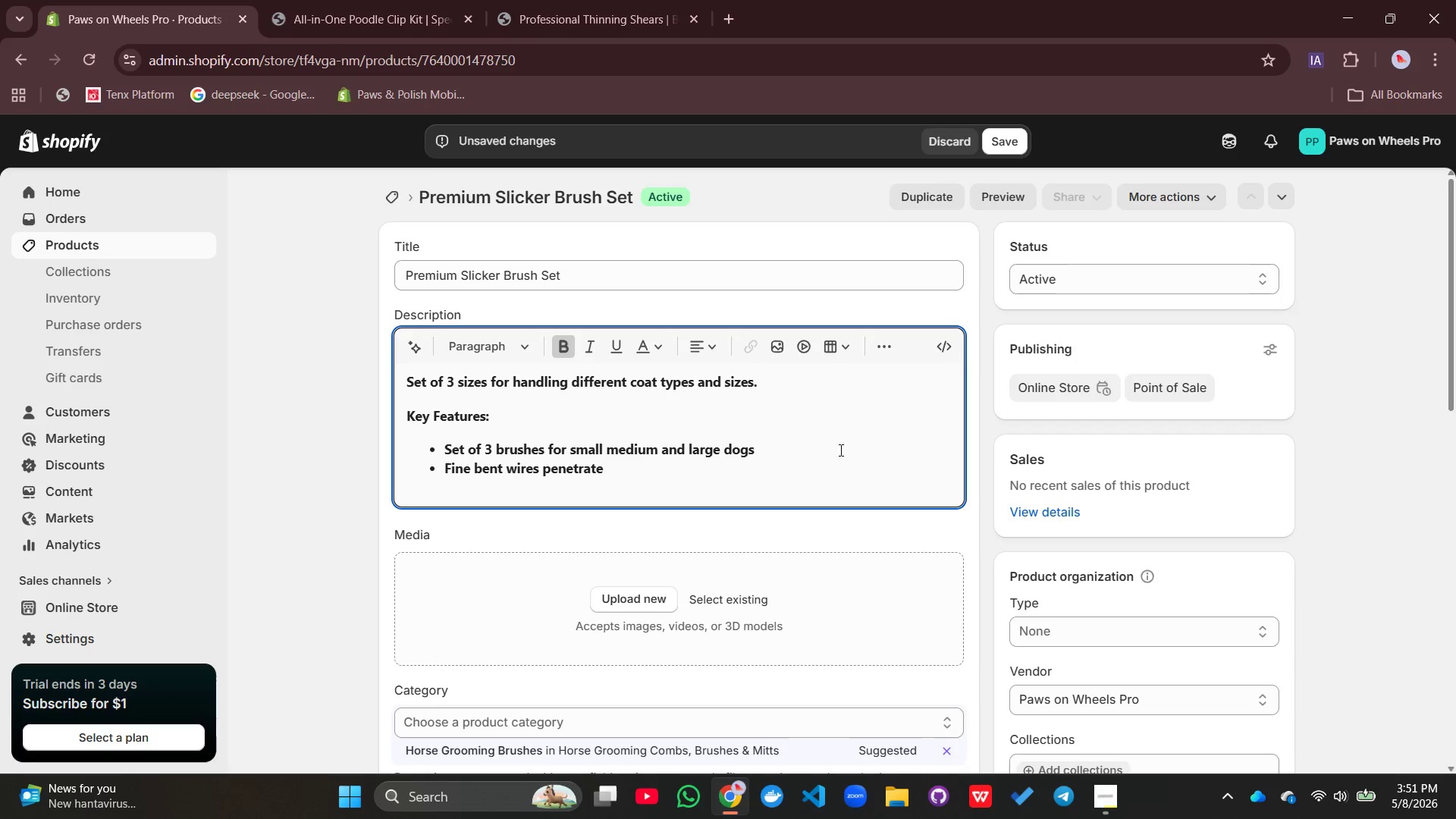 
type( uncer)
key(Backspace)
key(Backspace)
key(Backspace)
type(dercoat wothout scratv)
key(Backspace)
type(ching)
 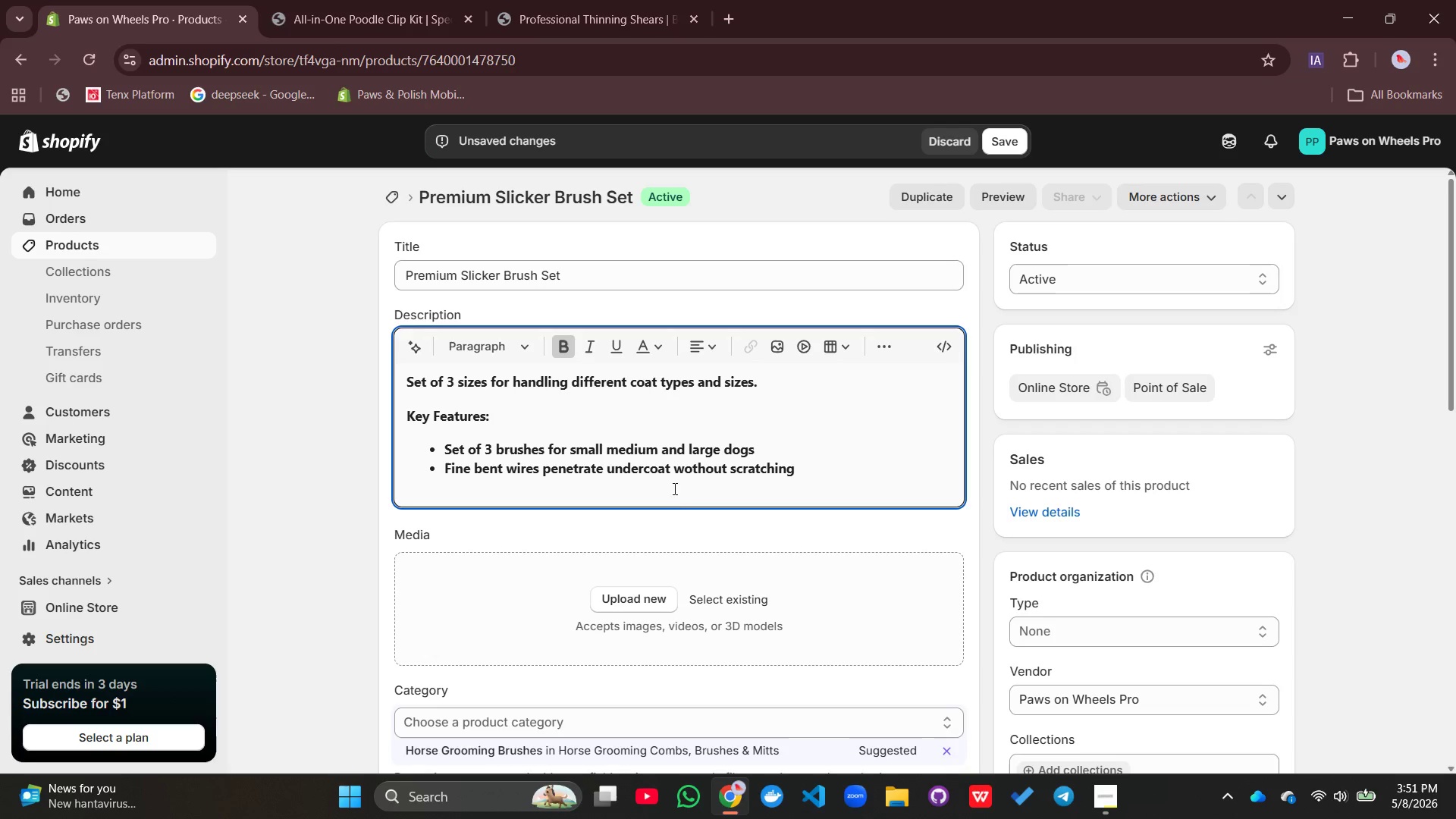 
left_click([692, 472])
 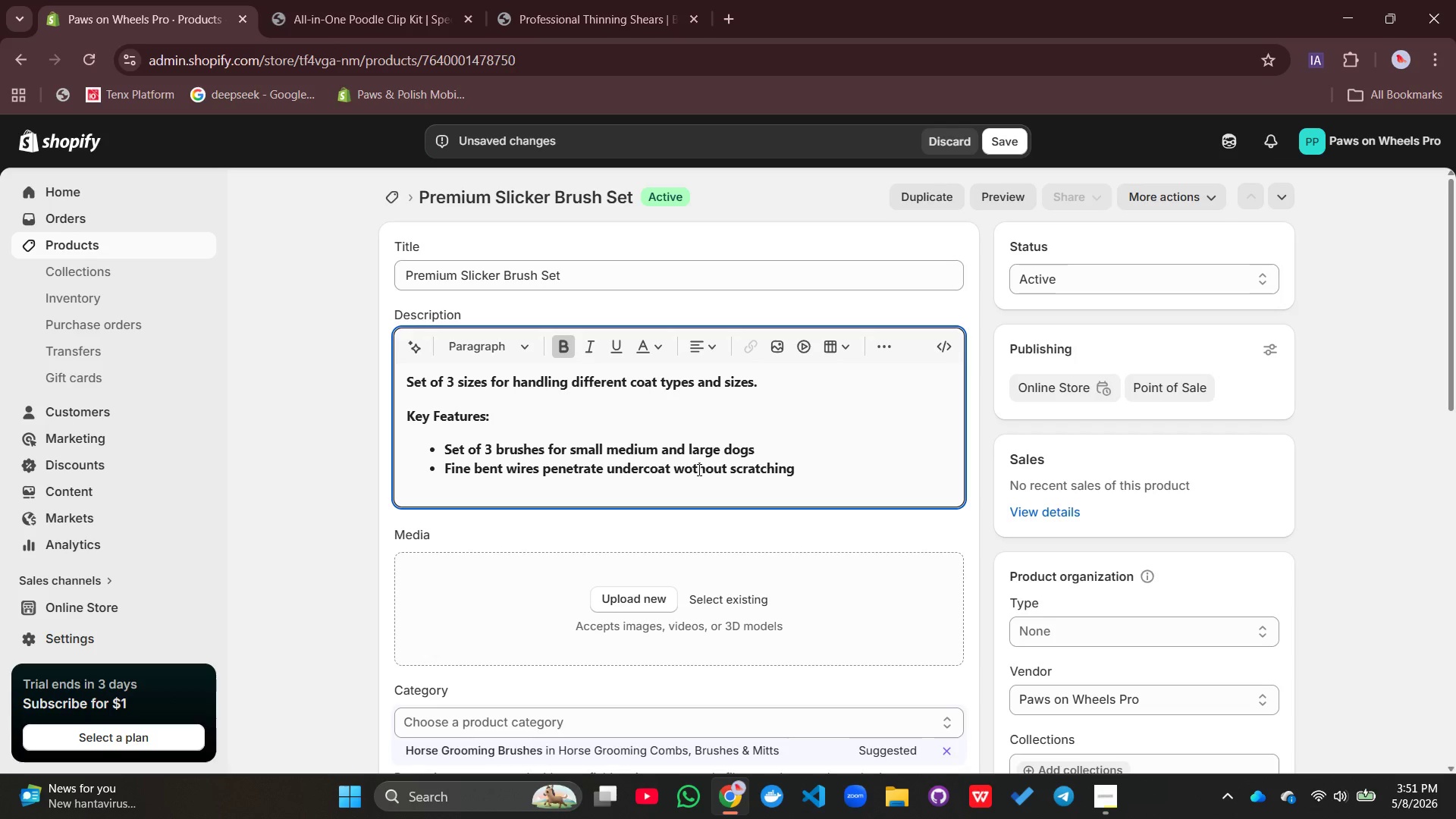 
key(Backspace)
 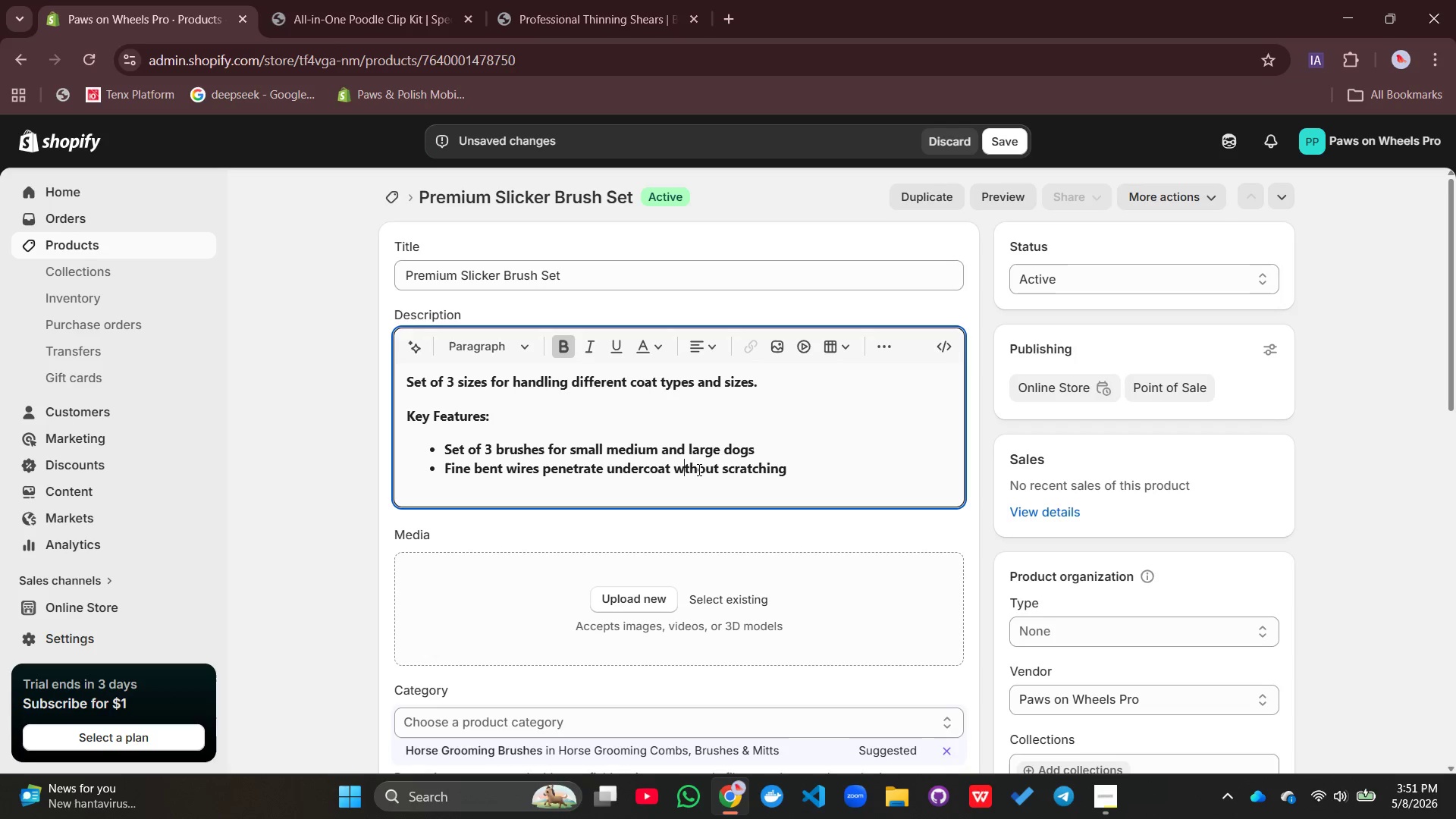 
key(I)
 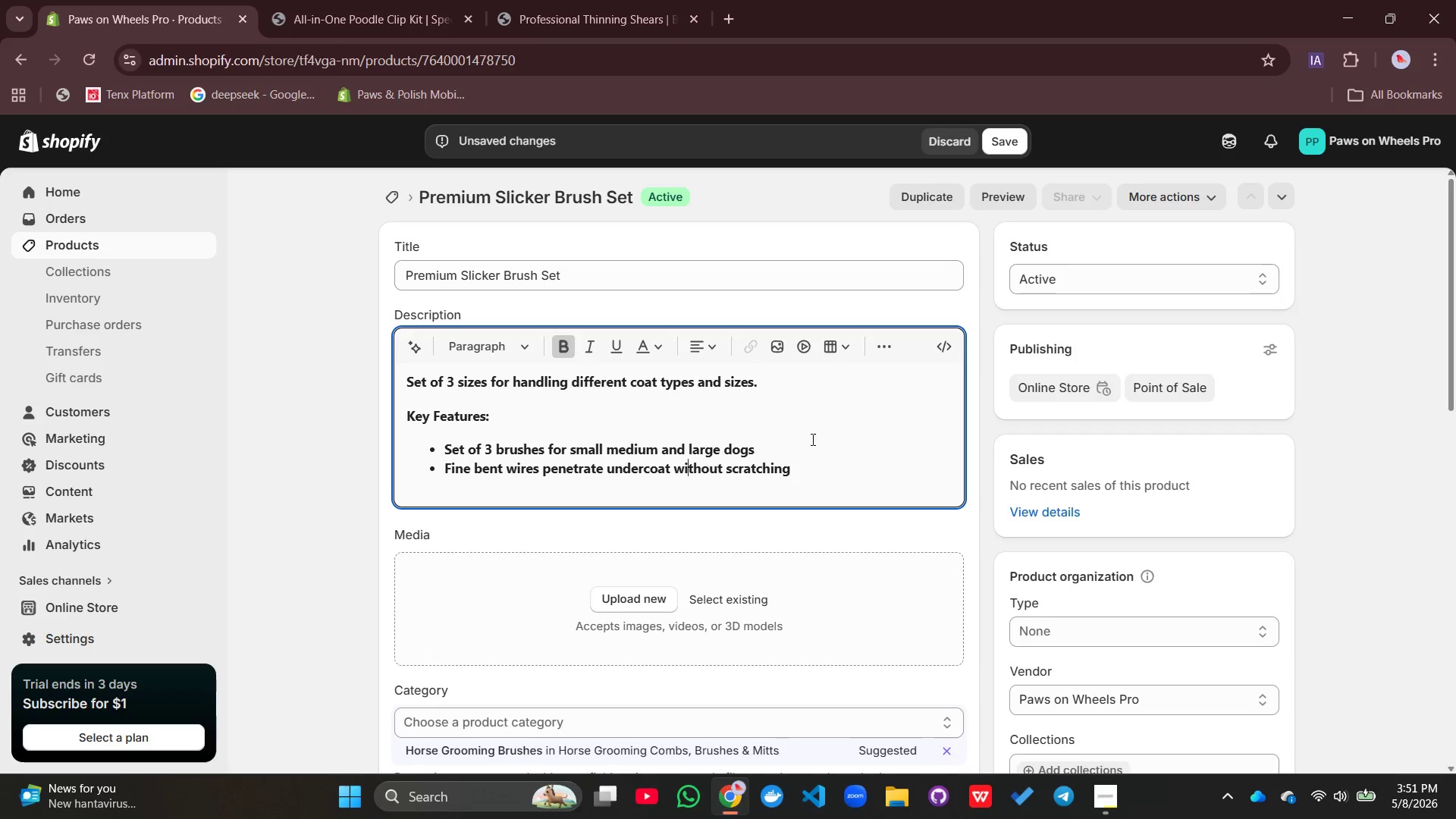 
left_click([810, 457])
 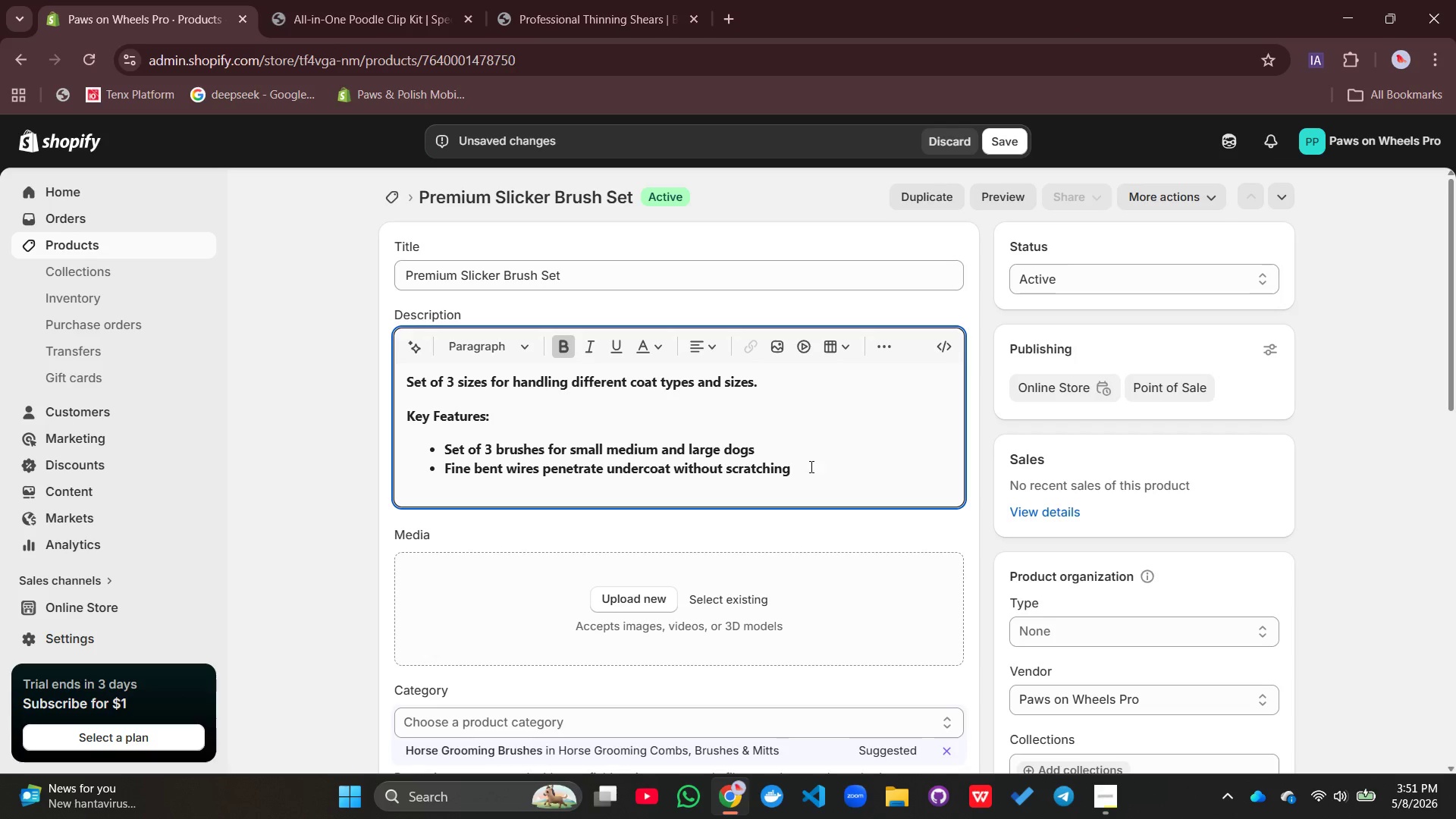 
left_click([810, 466])
 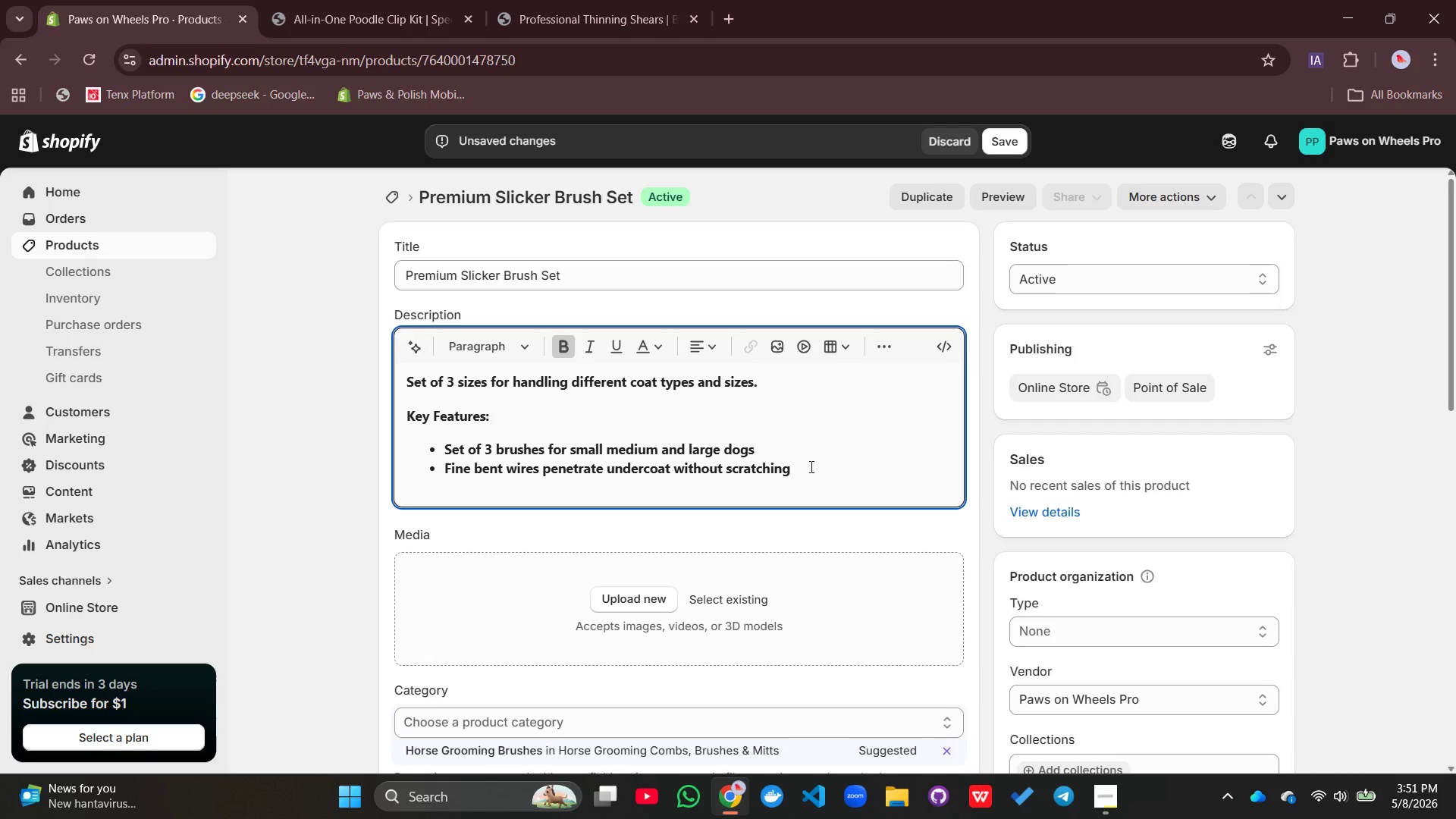 
key(Enter)
 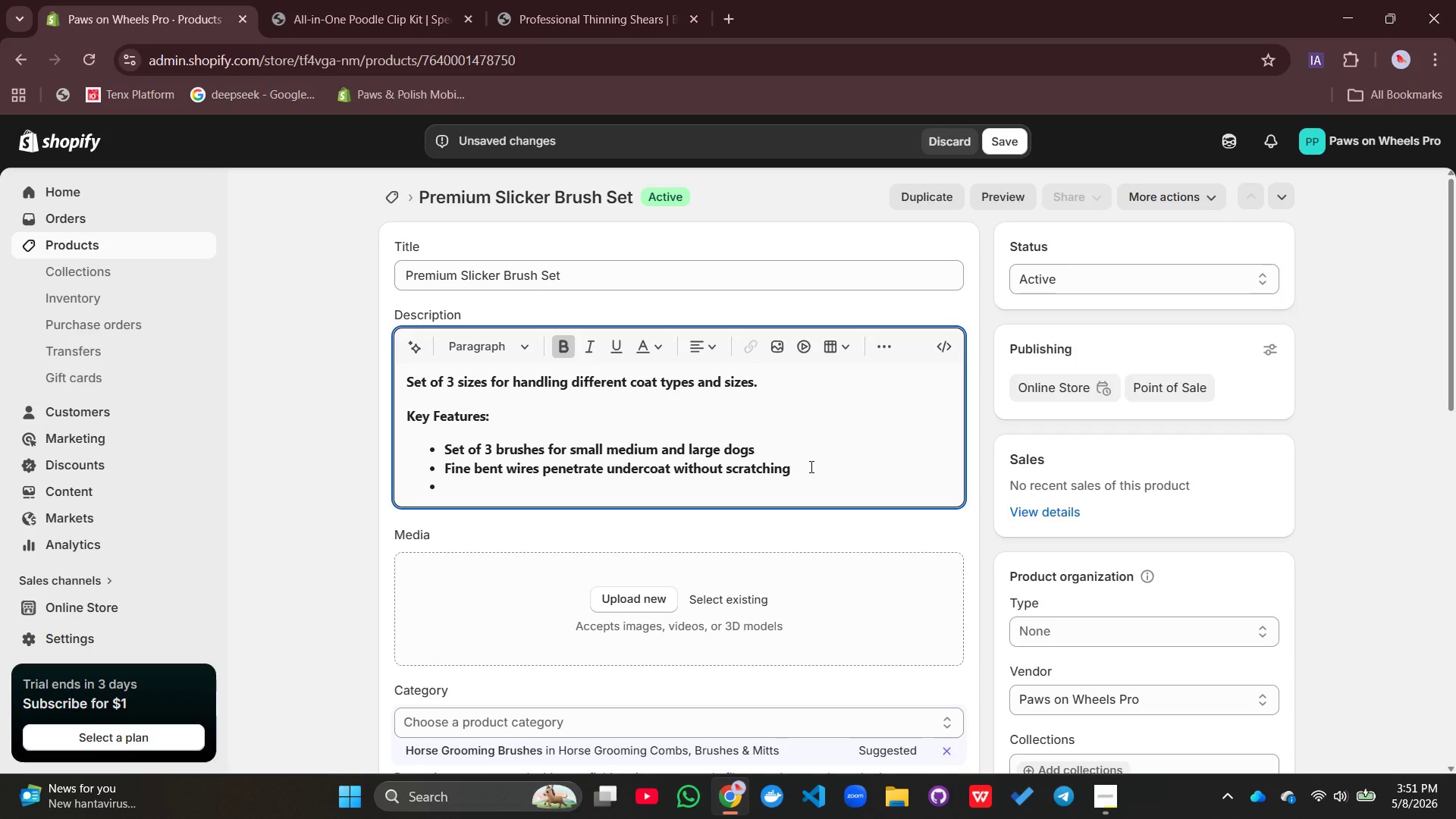 
type(Sek)
key(Backspace)
type(lf-cleaning button pushes ah)
key(Backspace)
key(Backspace)
type(hair out easily)
 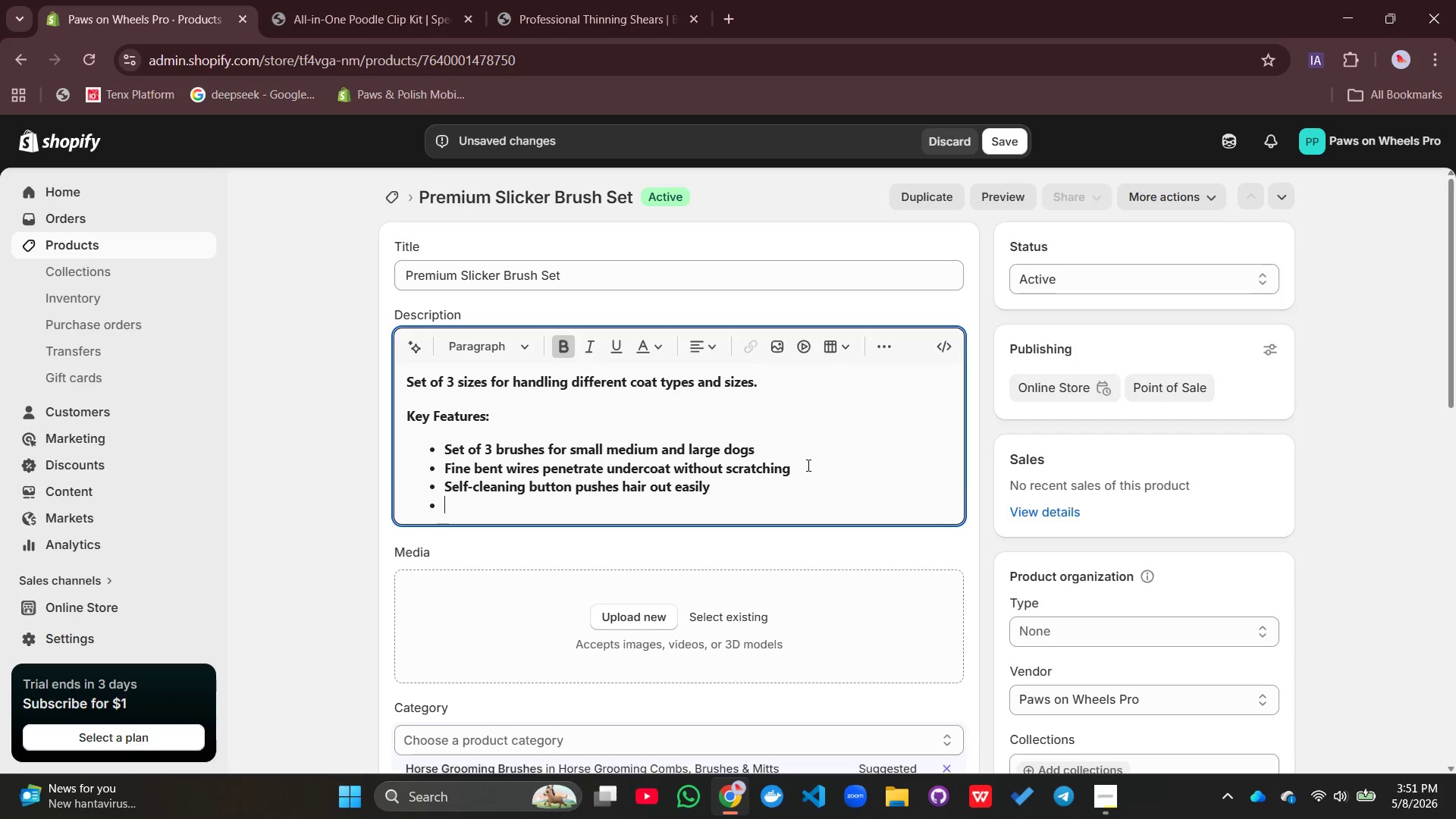 
key(Enter)
 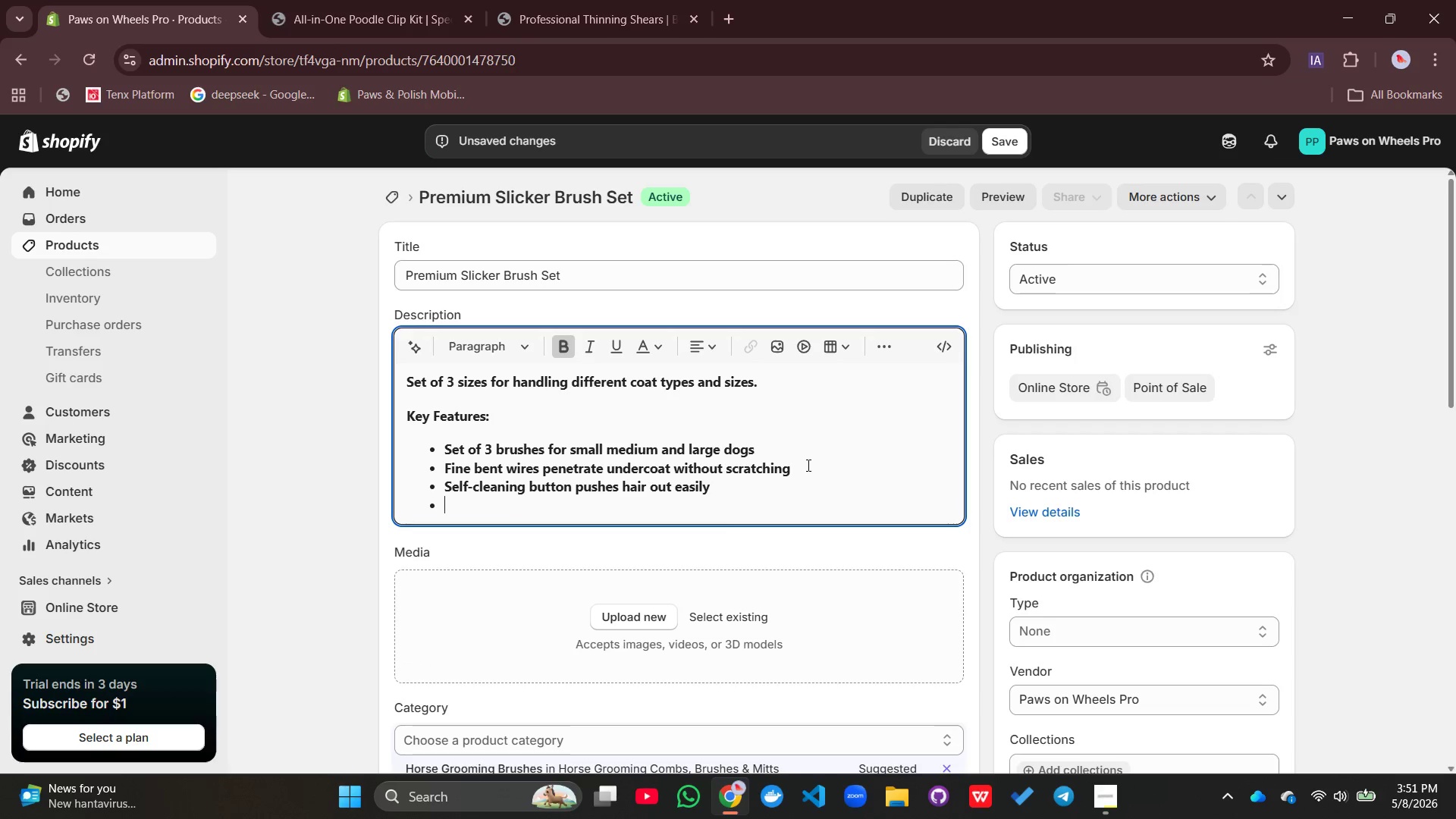 
type(Ergonomic non-slip cusho)
key(Backspace)
type(ion grips)
 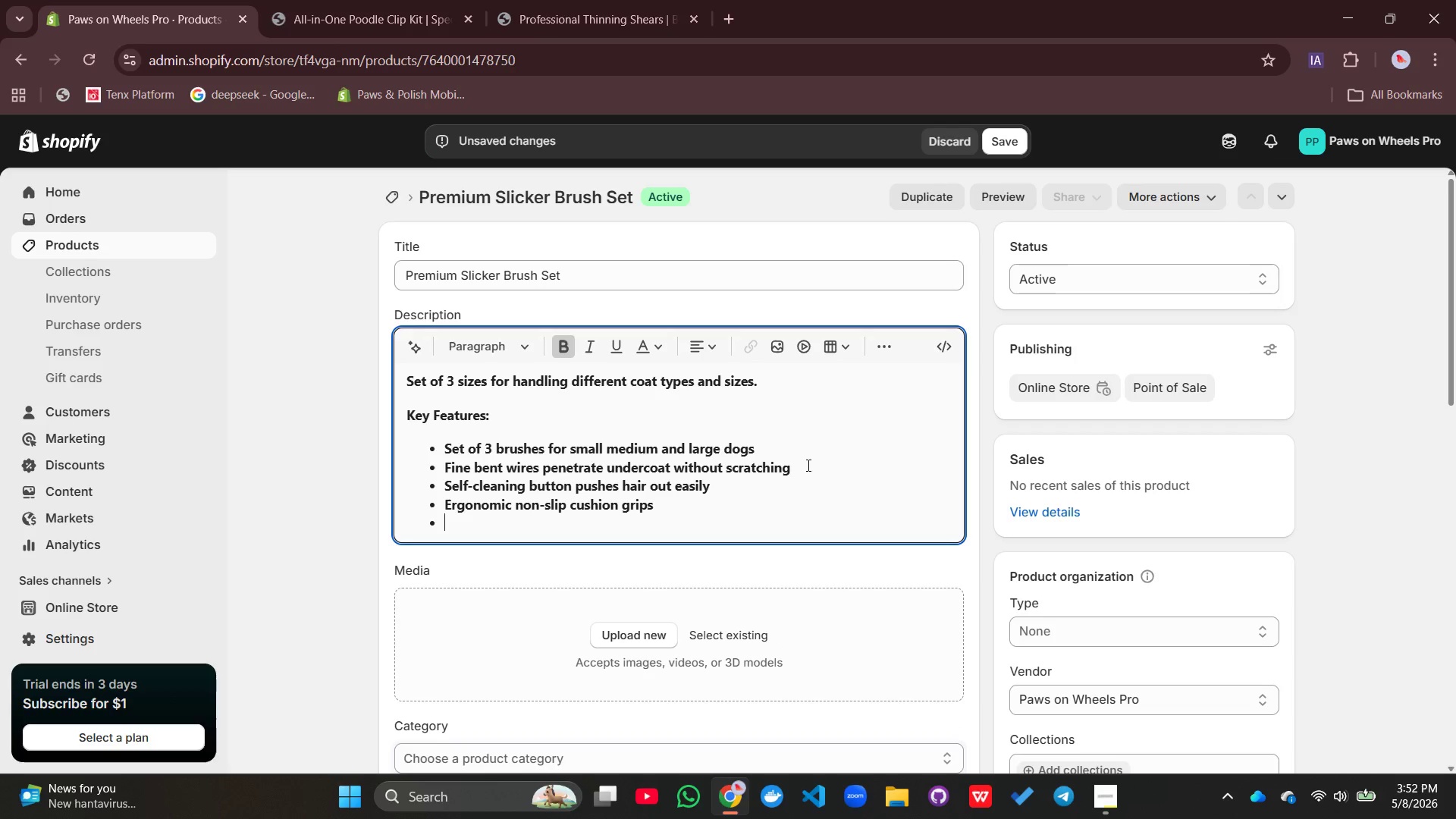 
key(Enter)
 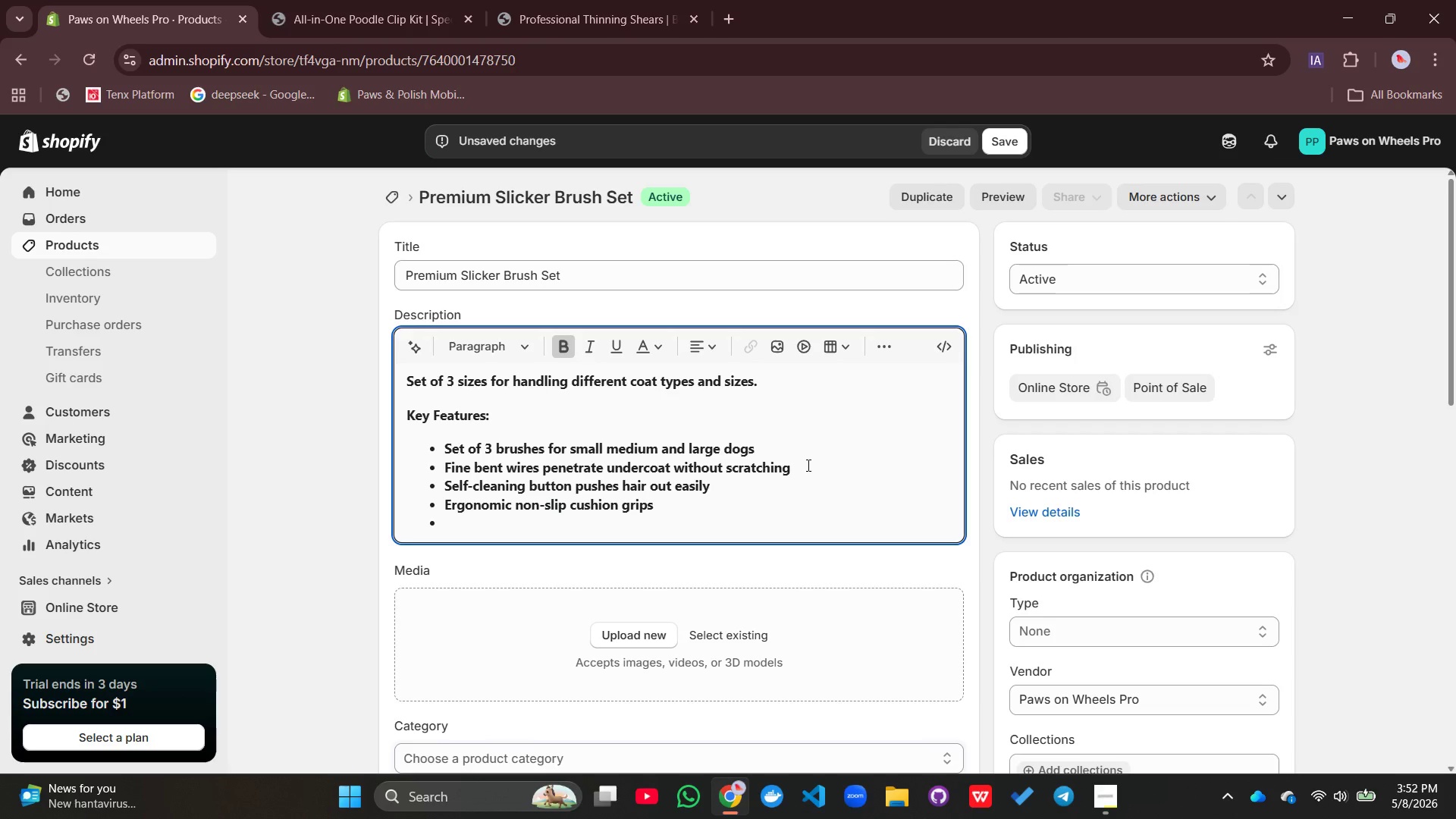 
type(Rounded wire tips for gent;e)
key(Backspace)
key(Backspace)
type(le grooming)
 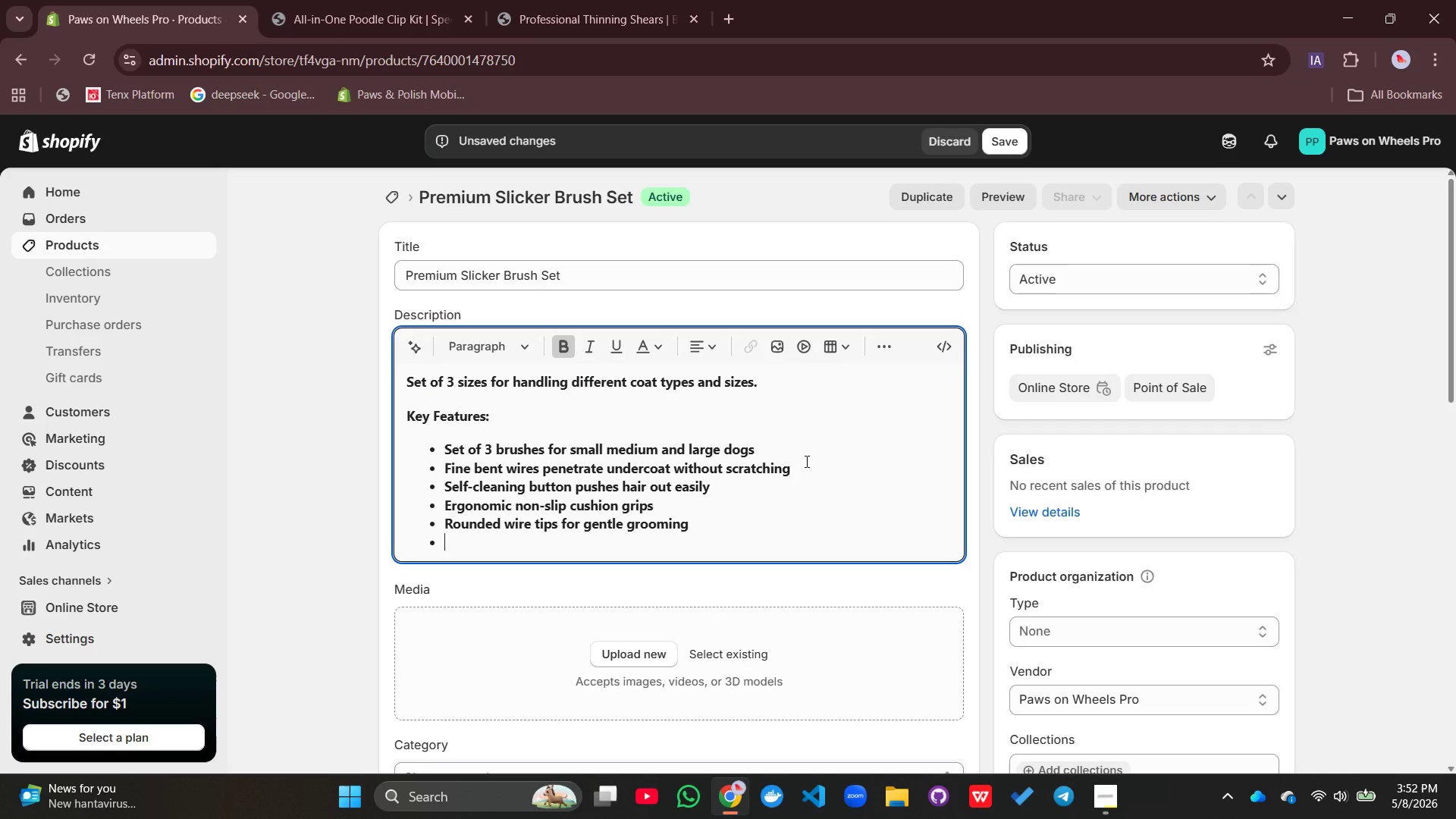 
key(Enter)
 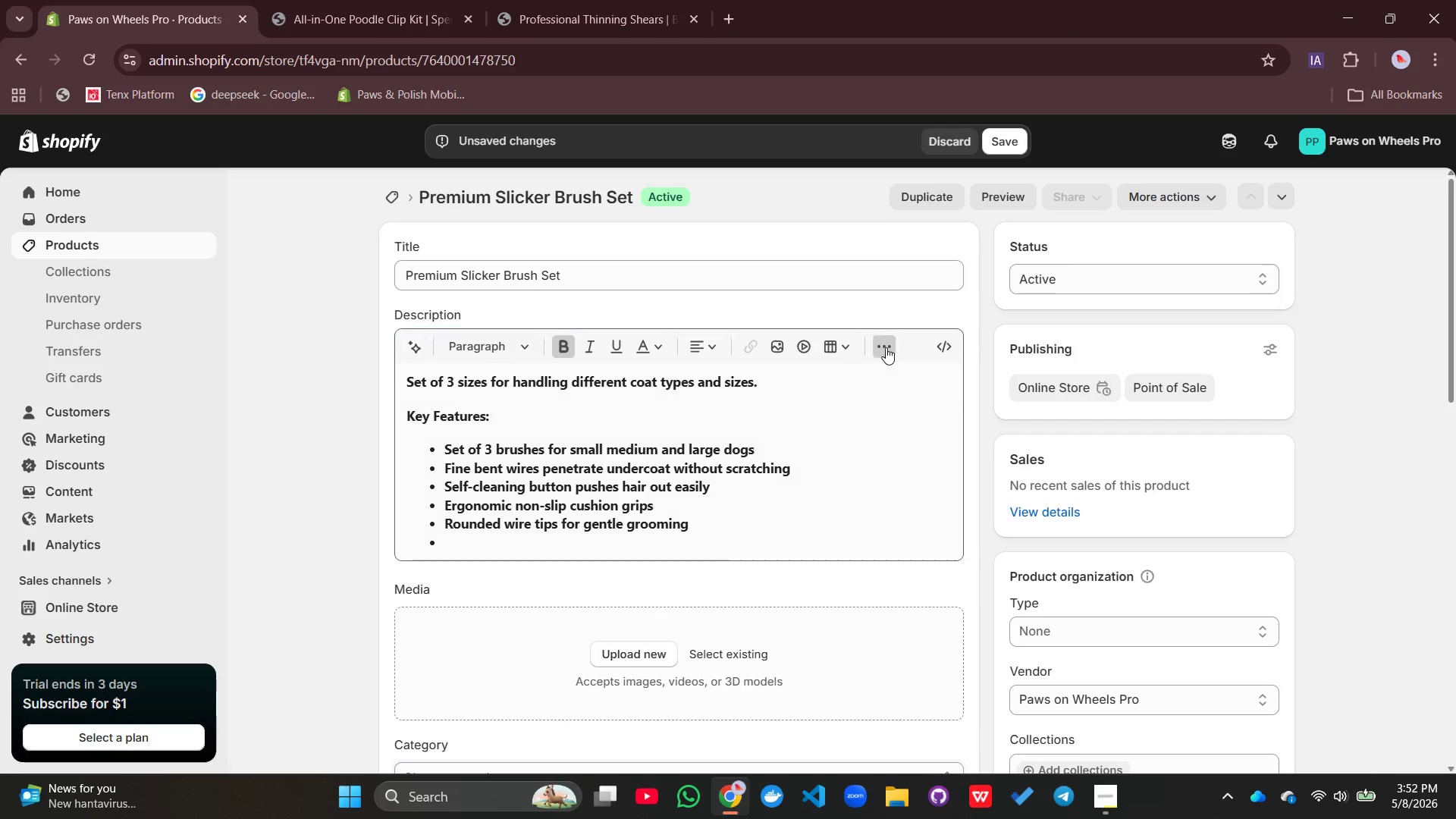 
left_click([825, 381])
 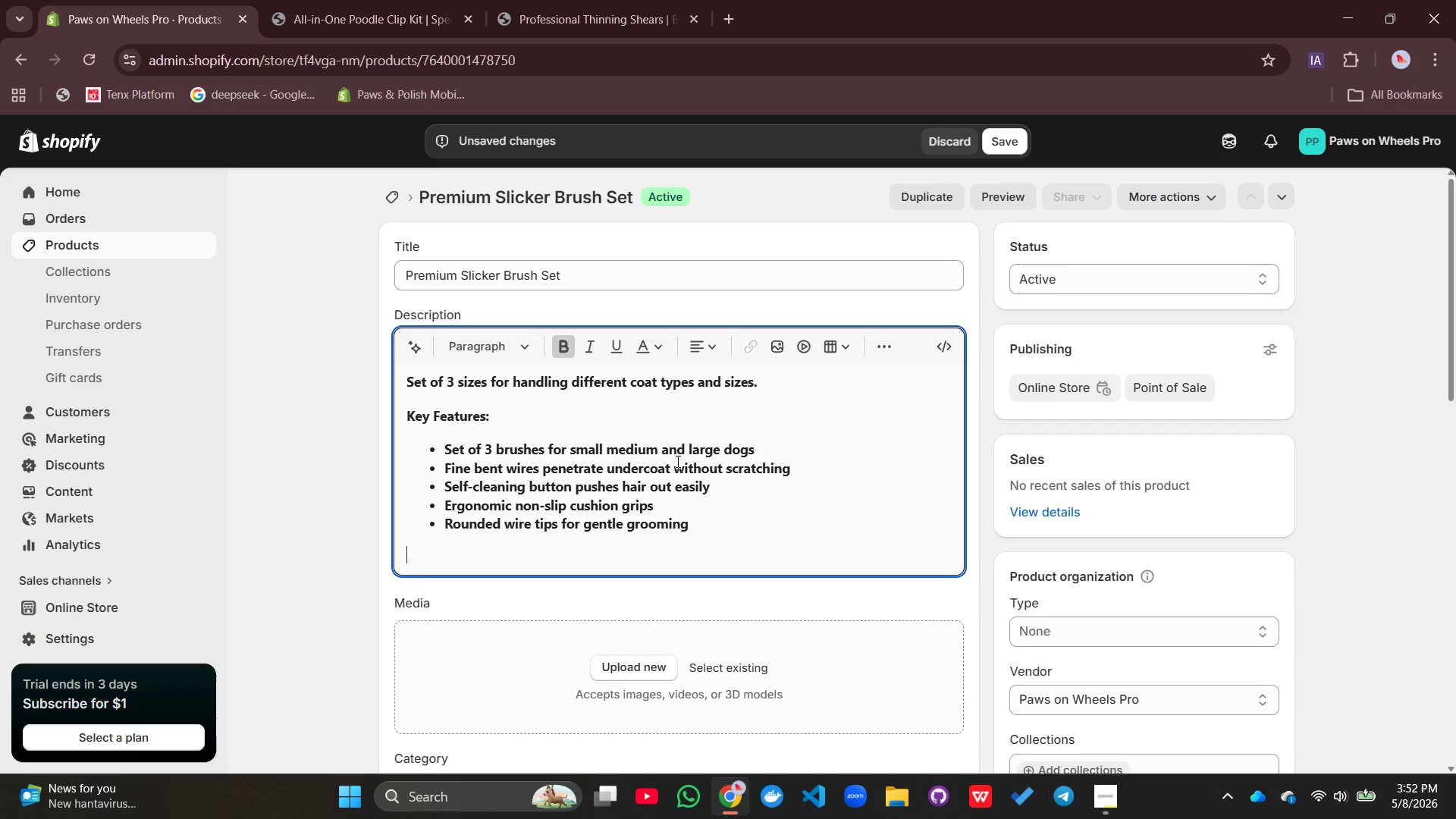 
type(So)
key(Backspace)
type(pecifications:)
 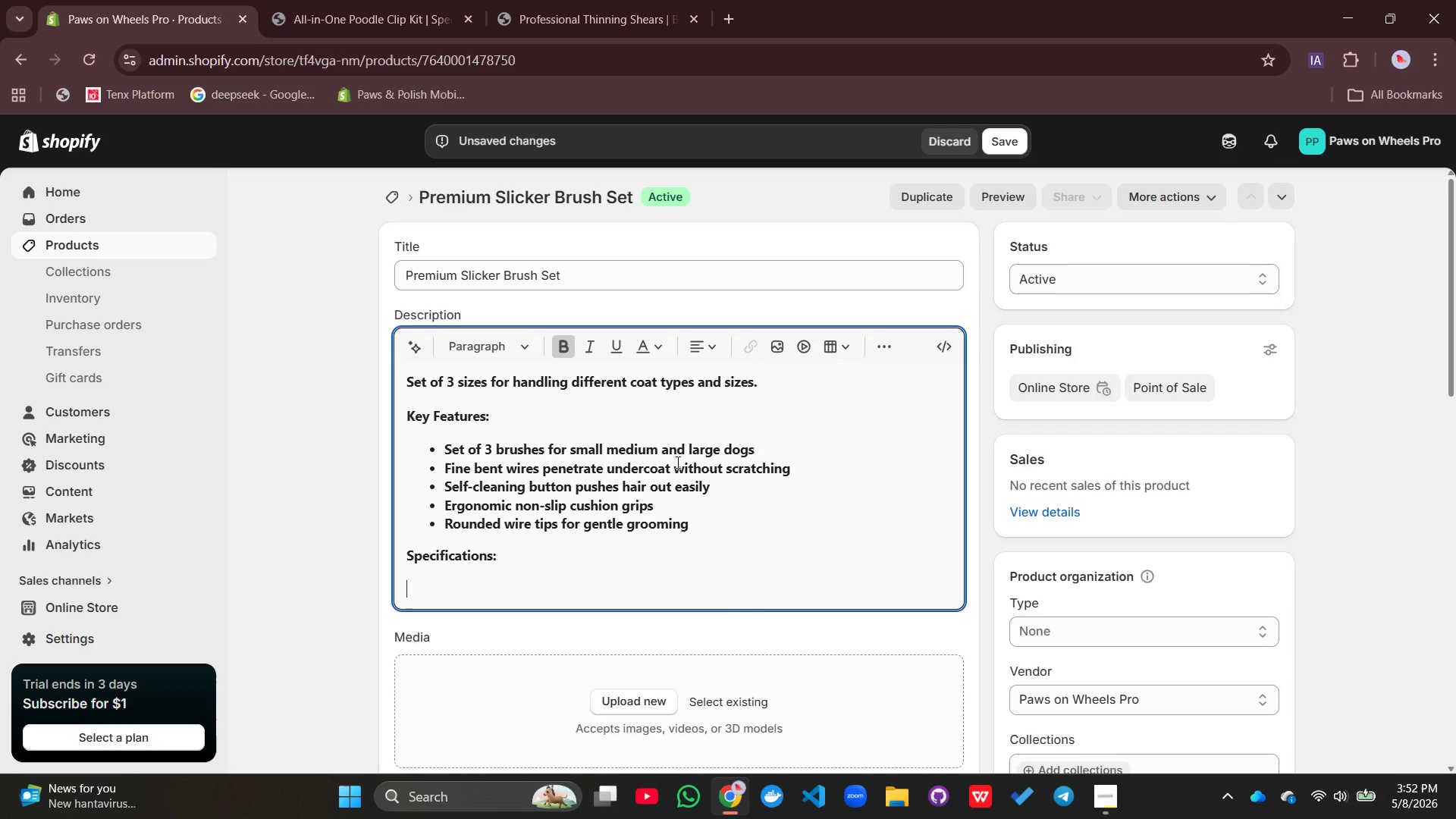 
 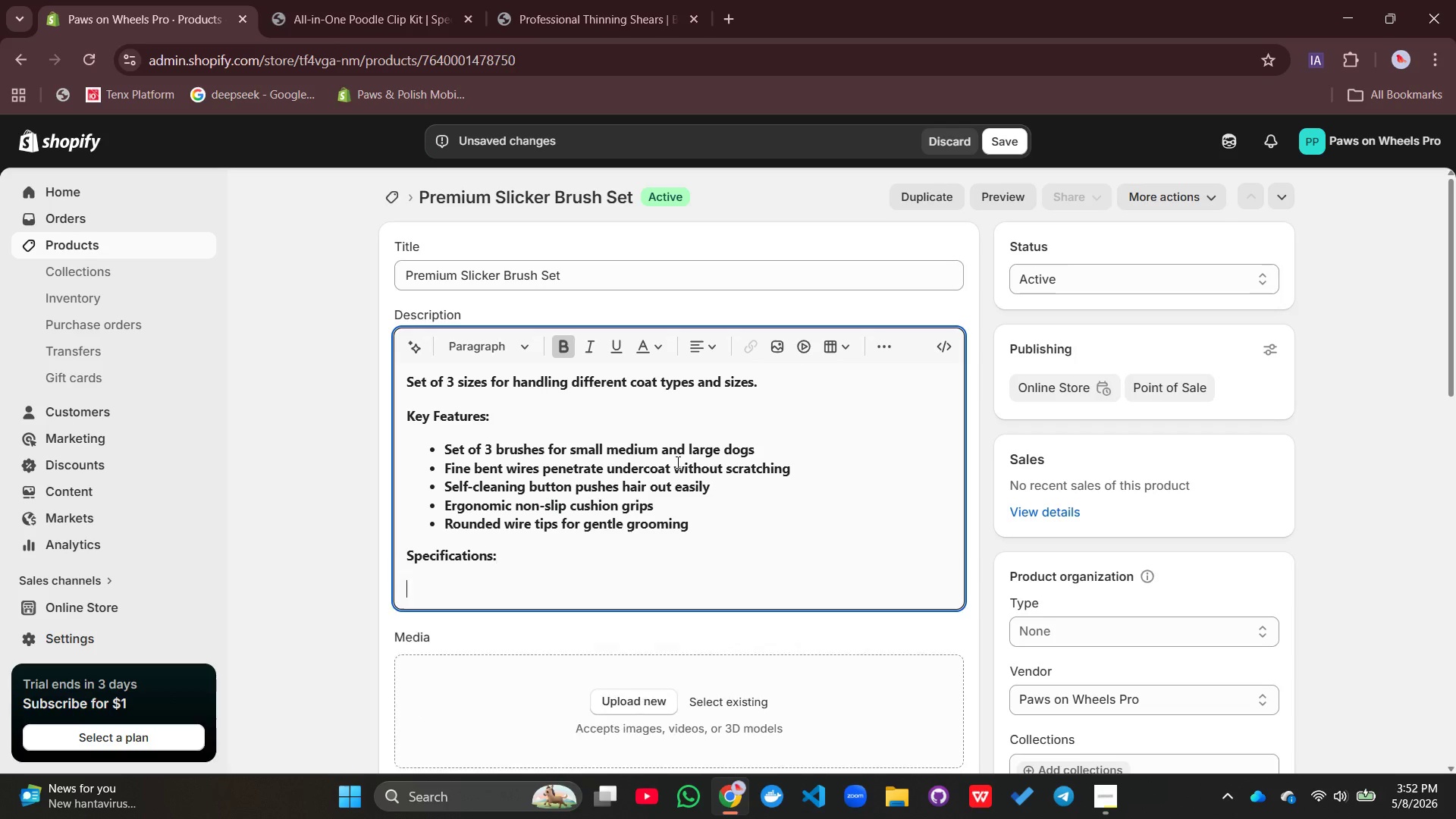 
key(Enter)
 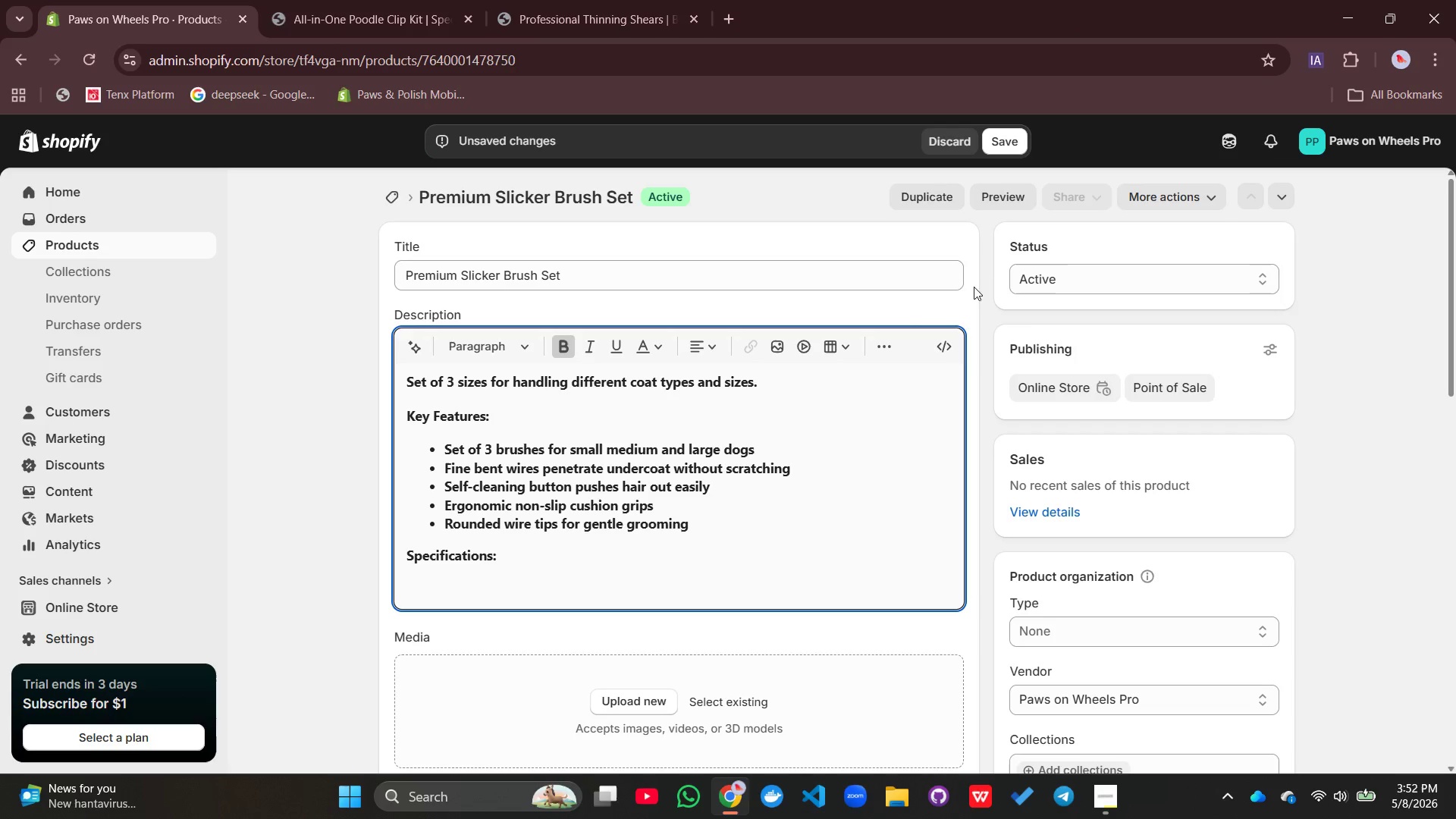 
left_click([883, 344])
 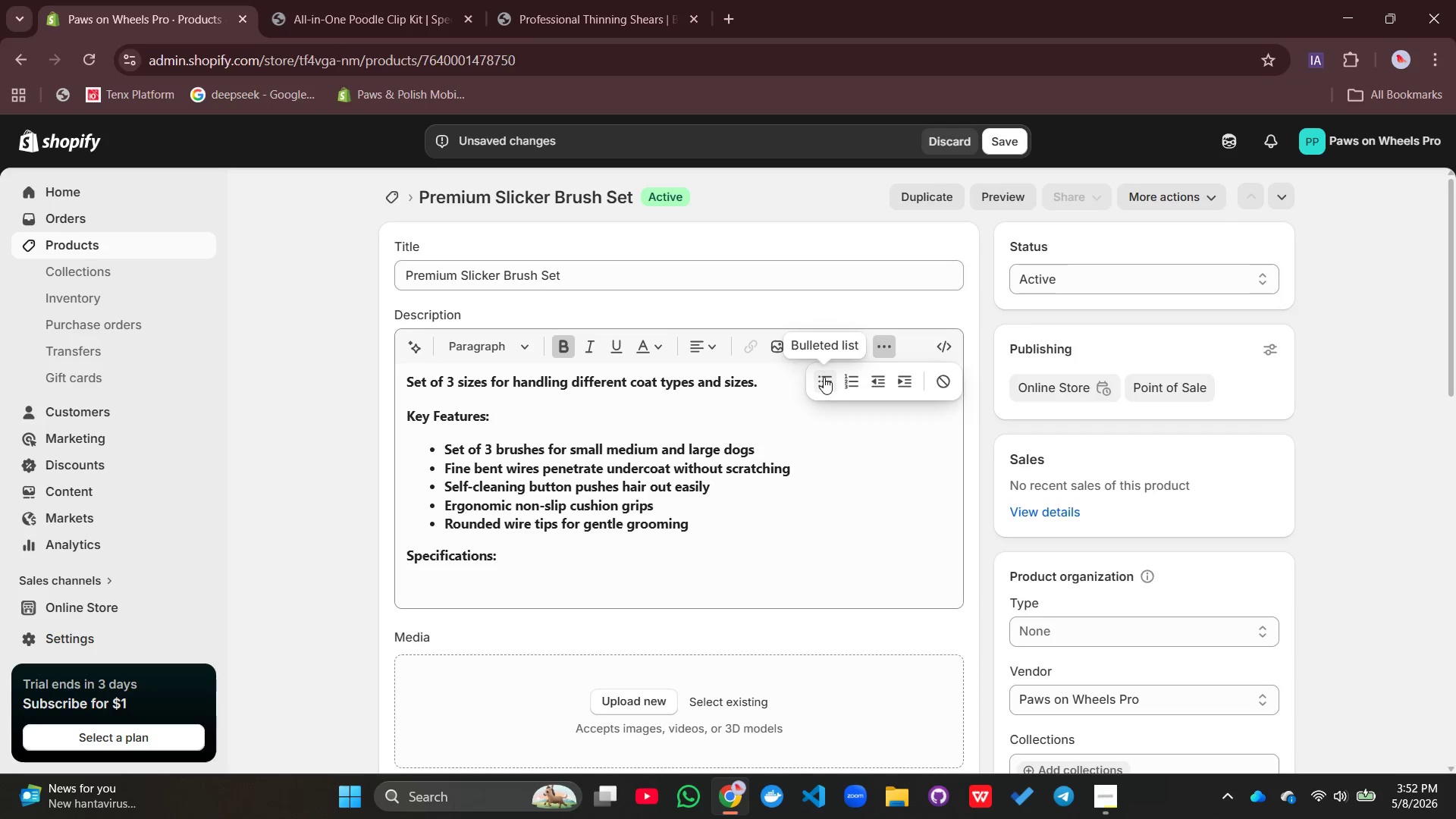 
left_click([828, 379])
 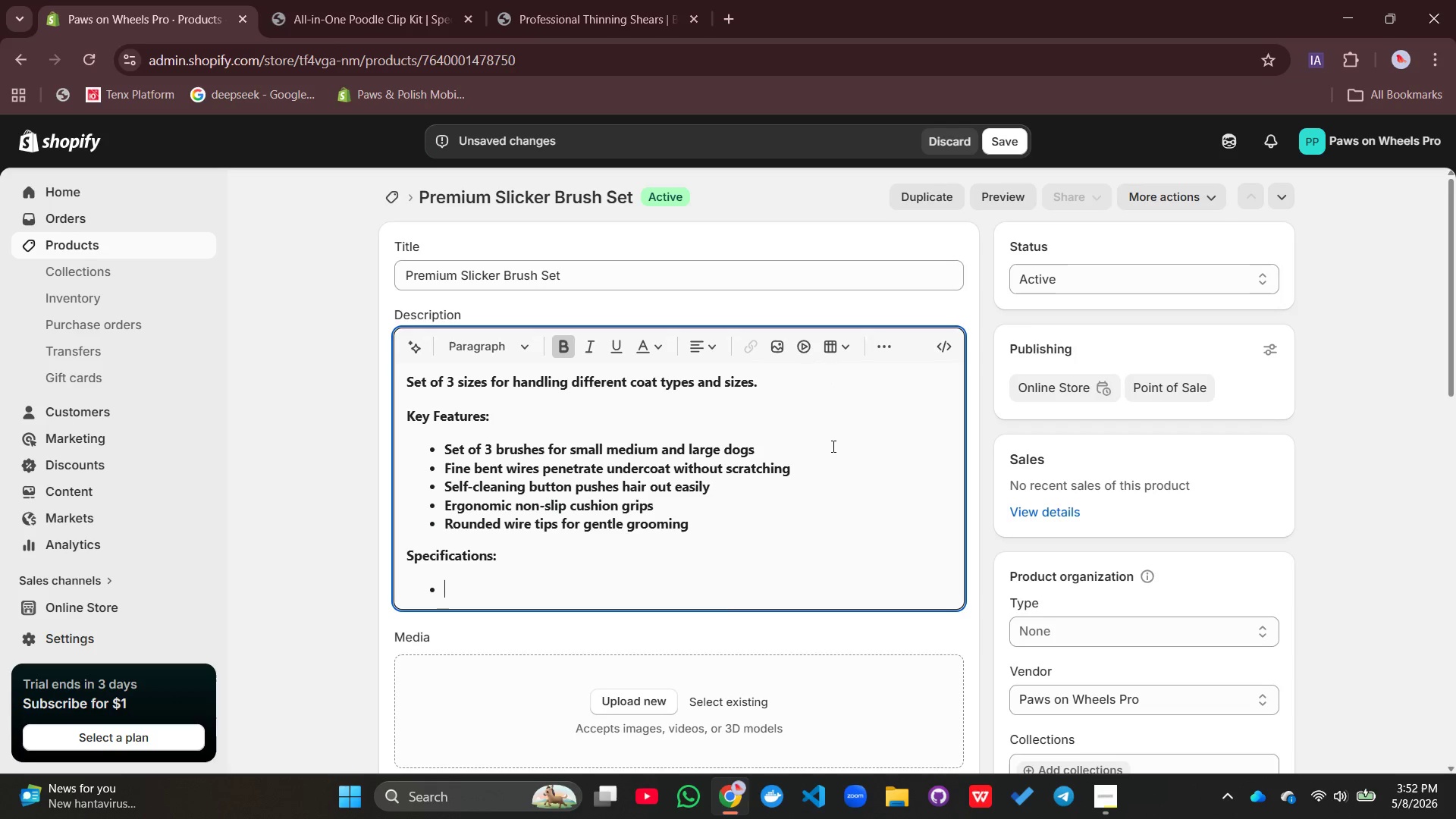 
type(Small: 2x 3)
 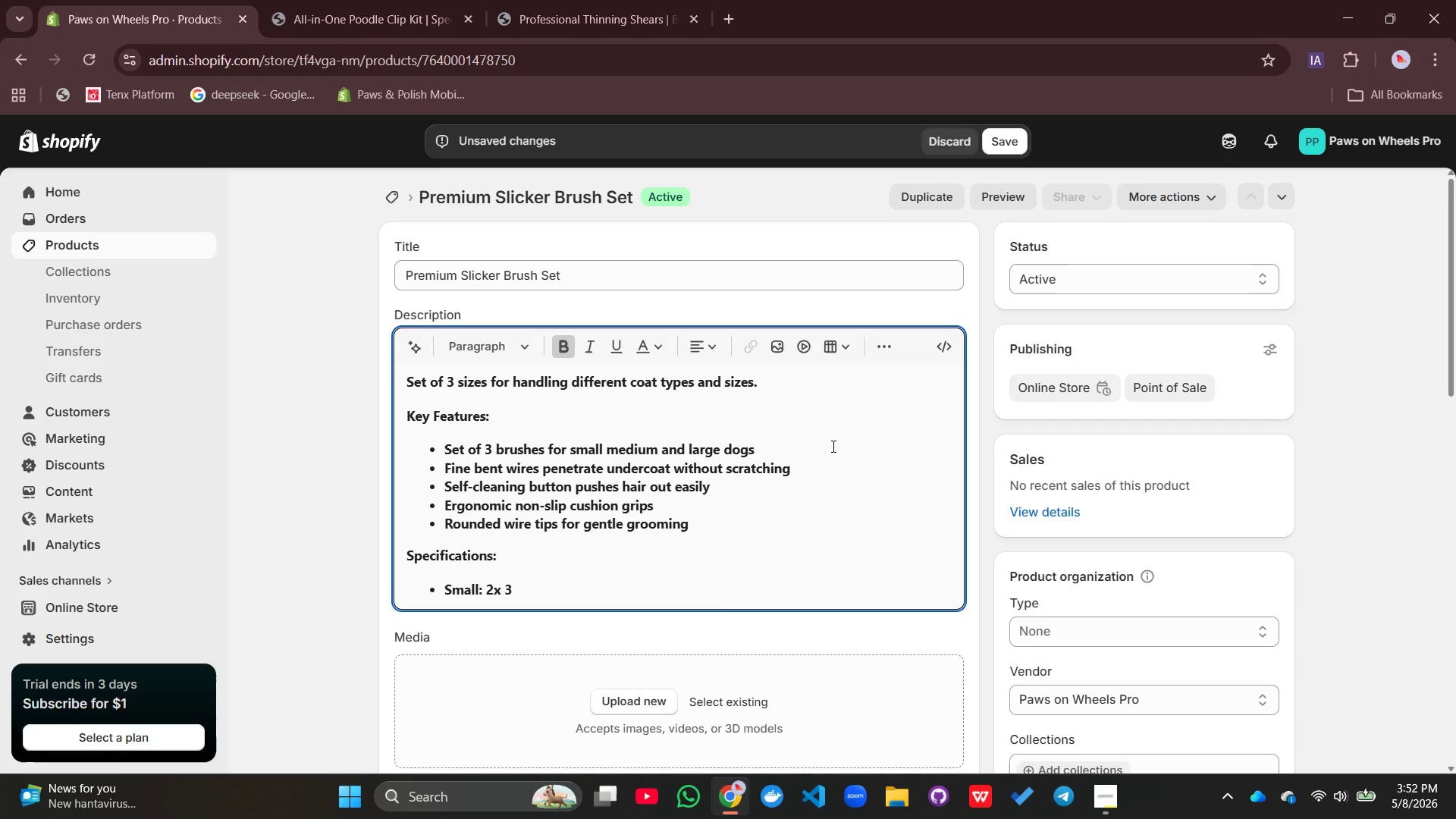 
left_click([494, 597])
 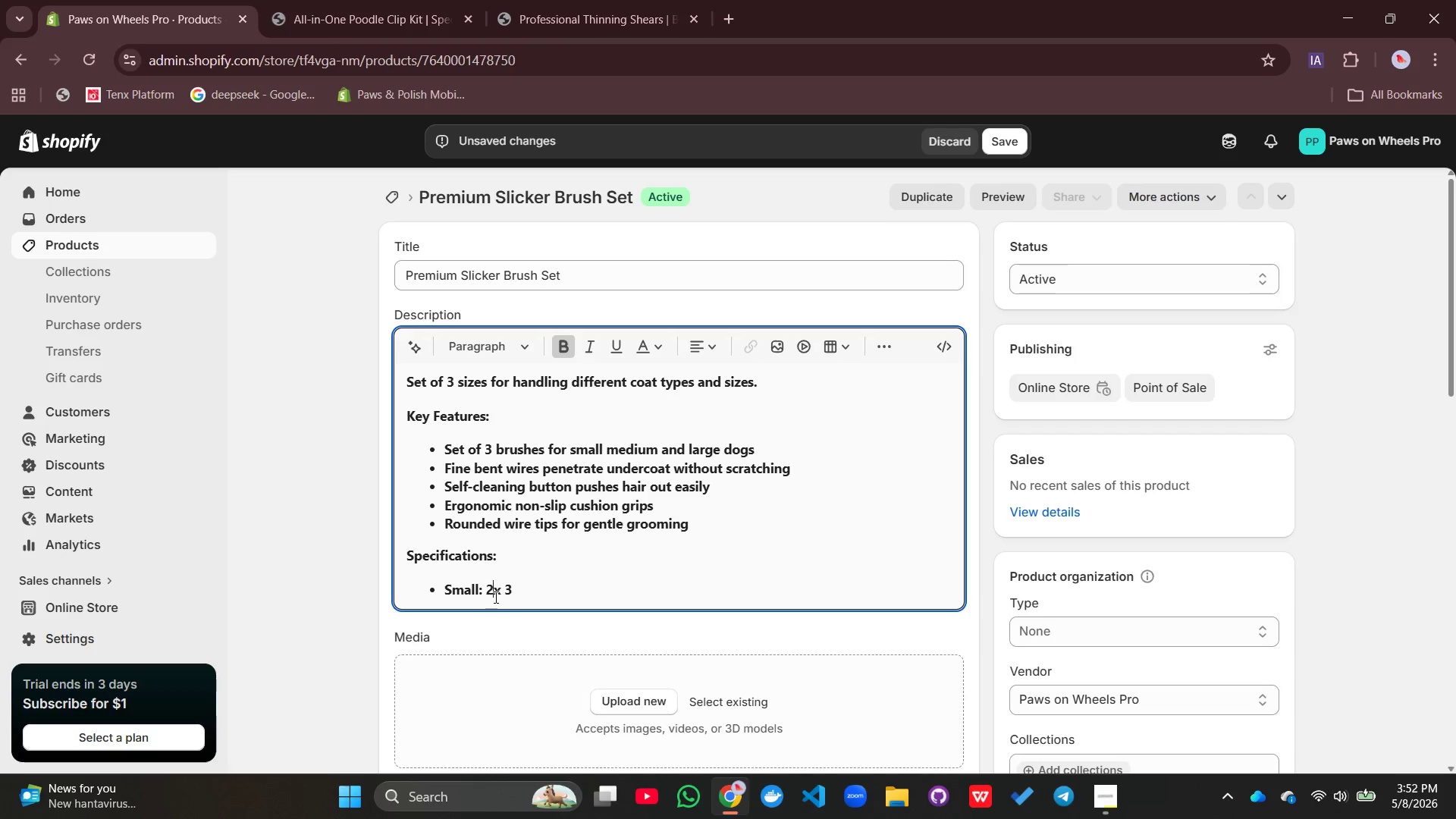 
key(Space)
 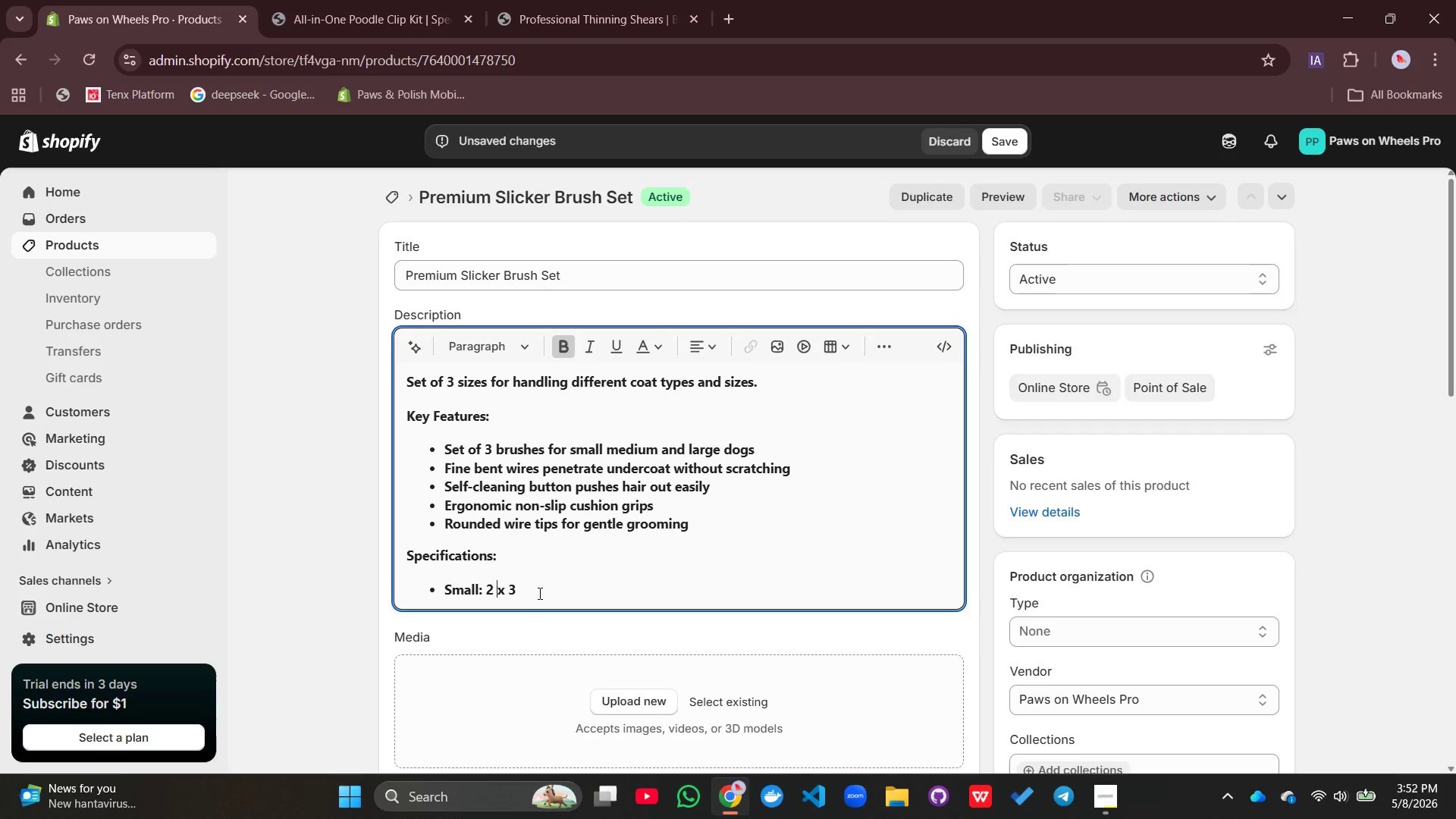 
left_click([516, 590])
 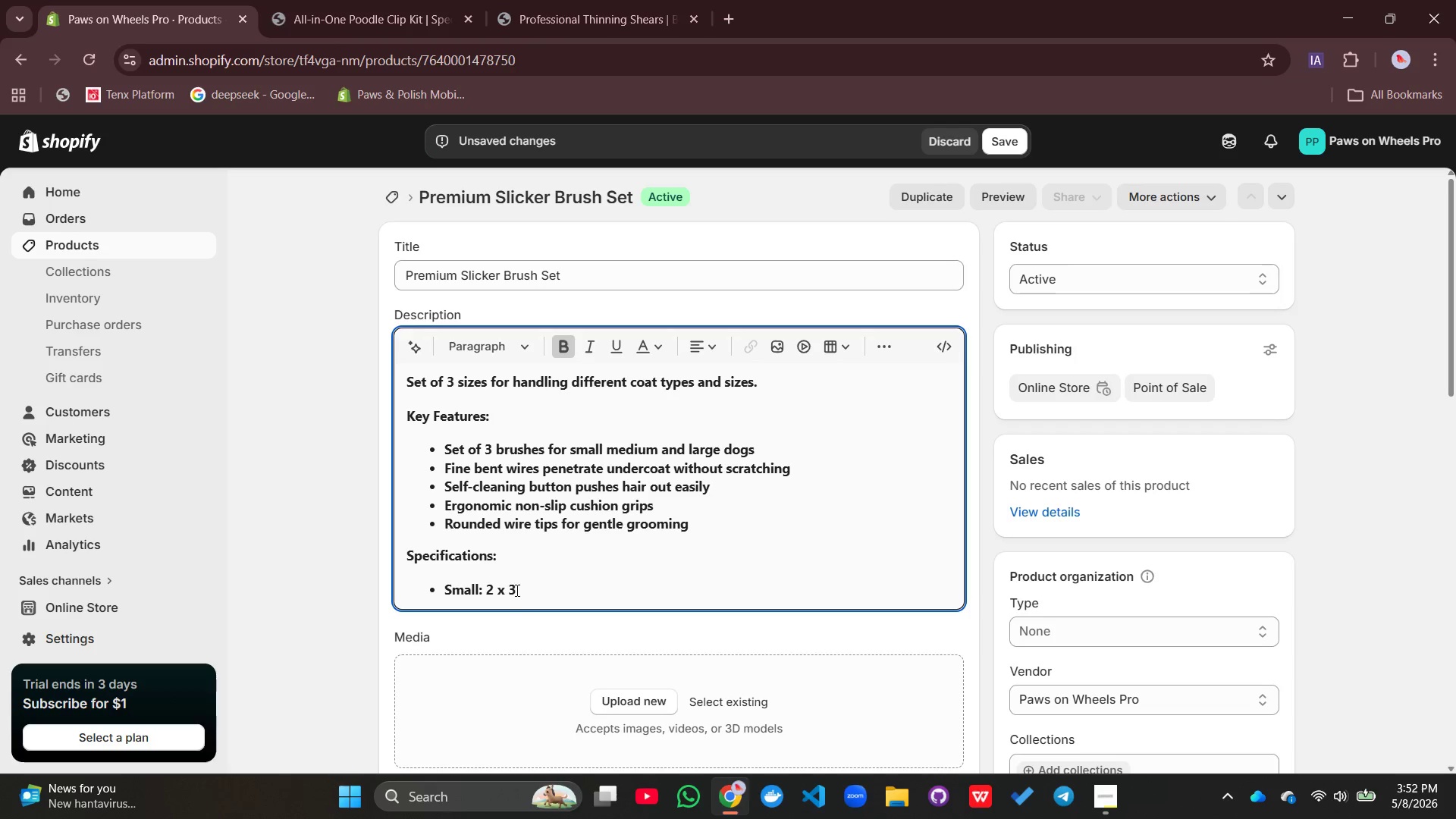 
type( inv)
key(Backspace)
type(ches for faces and paws)
 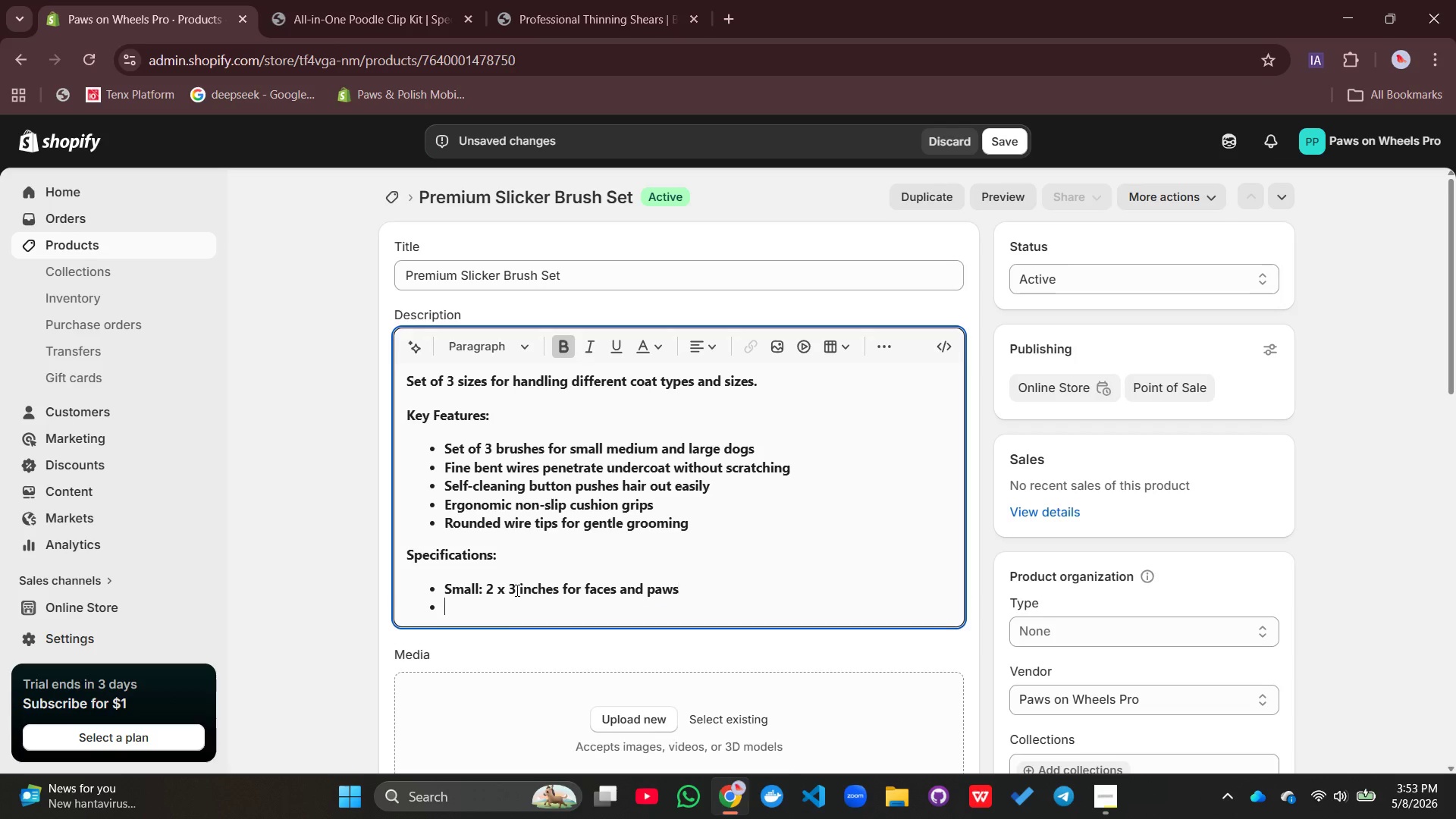 
key(Enter)
 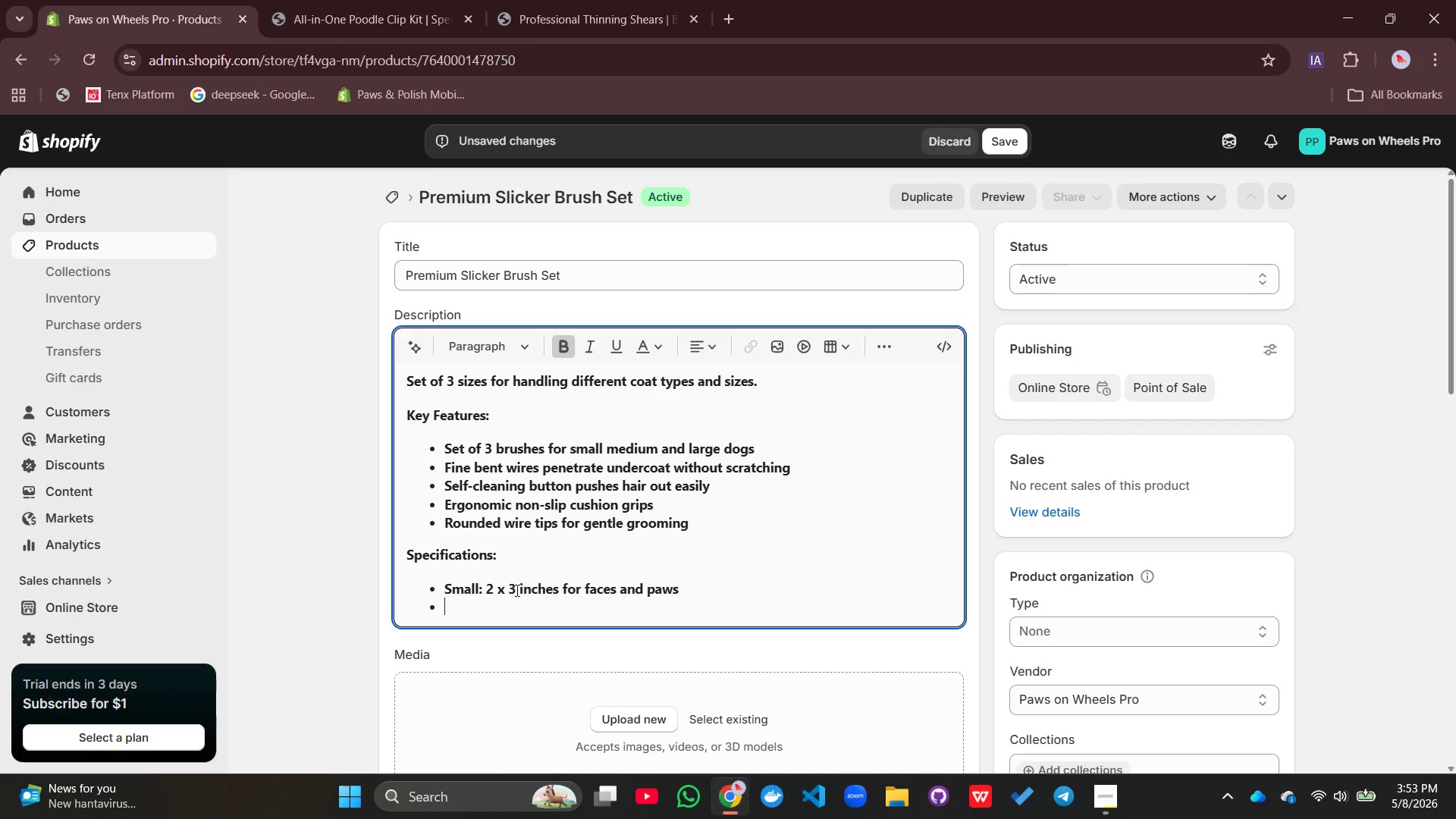 
type(Medium: 3 x 5 inches for standard coata)
key(Backspace)
type(s)
 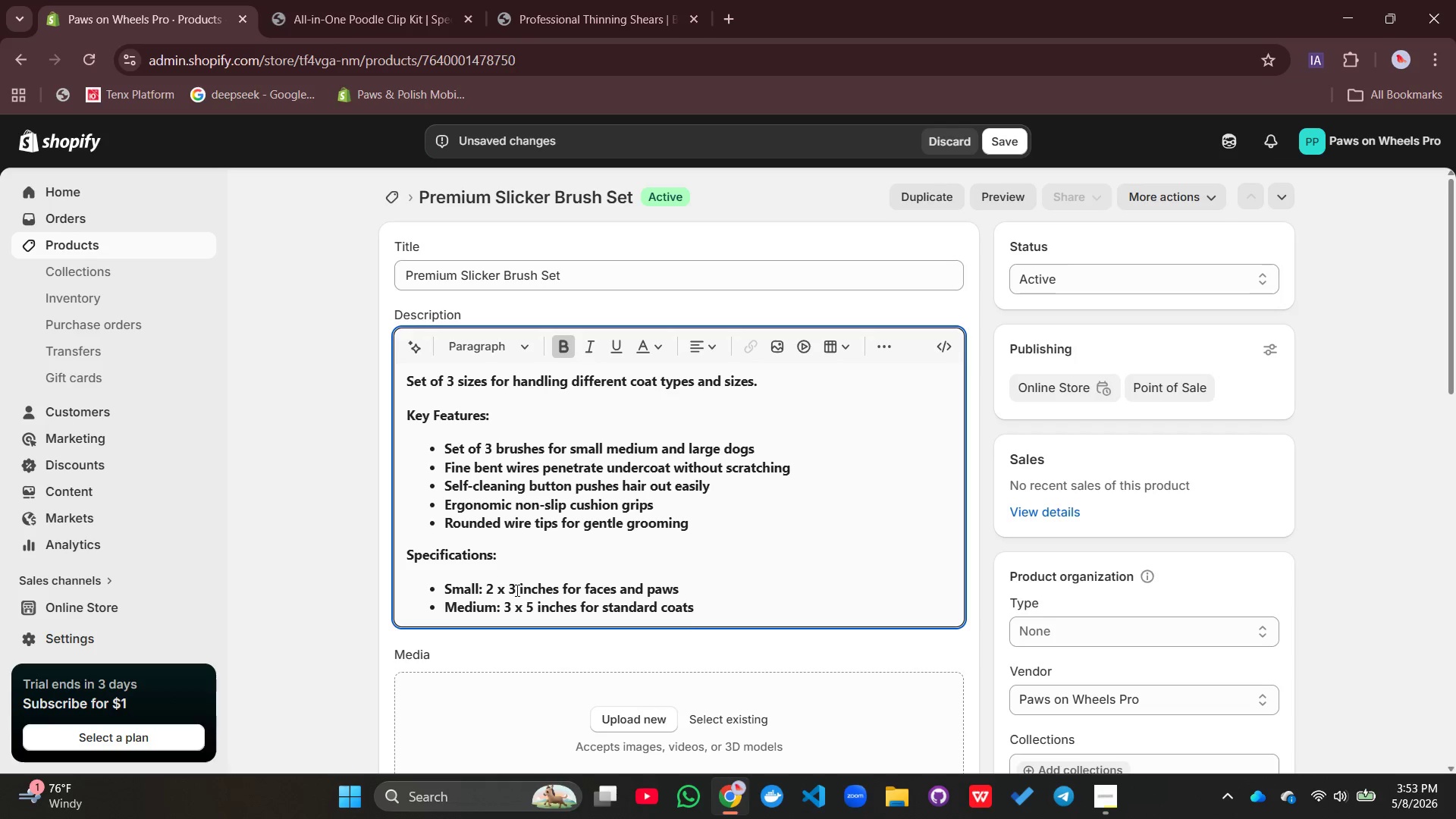 
key(Enter)
 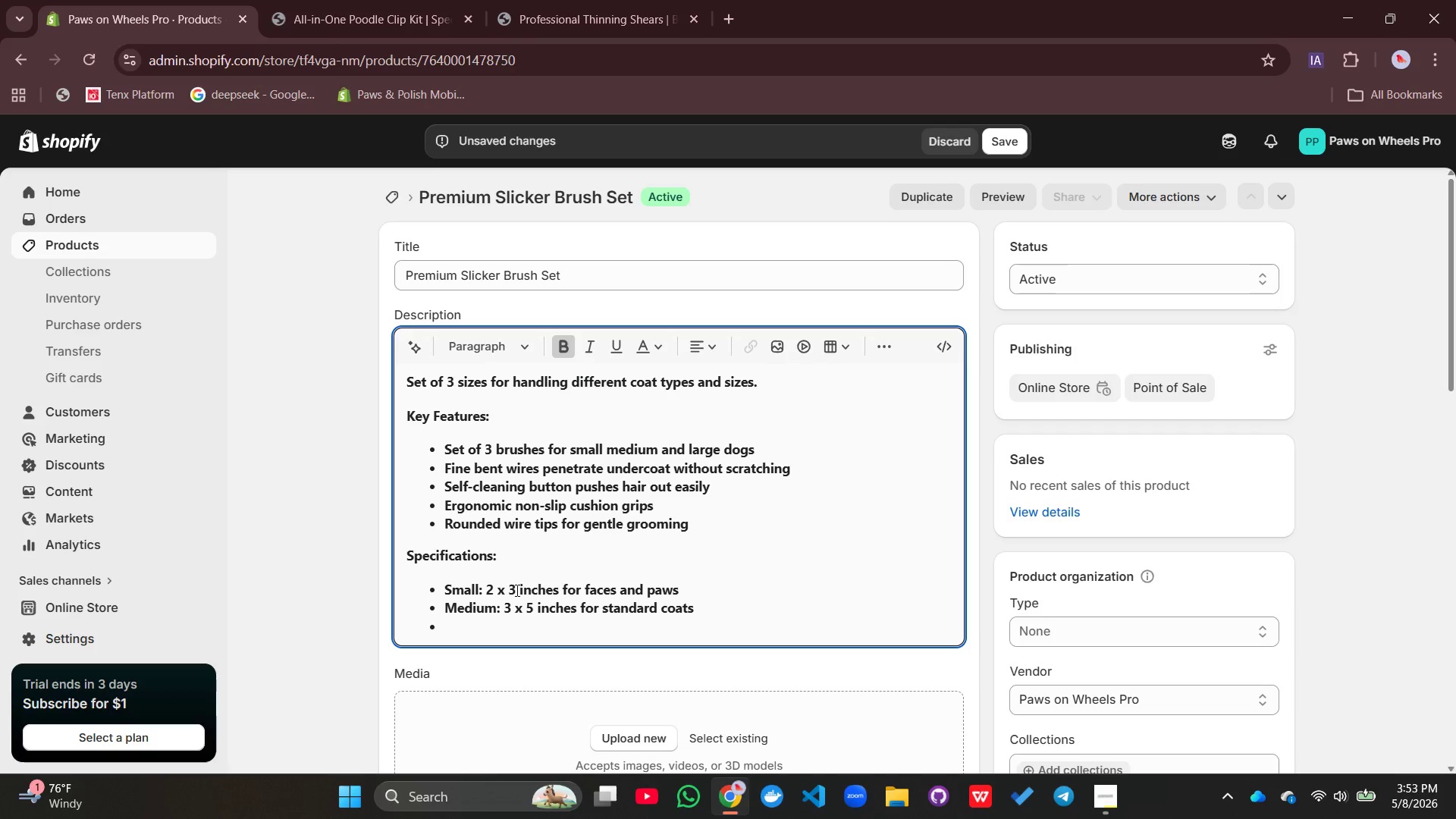 
type(Large: 4 x )
 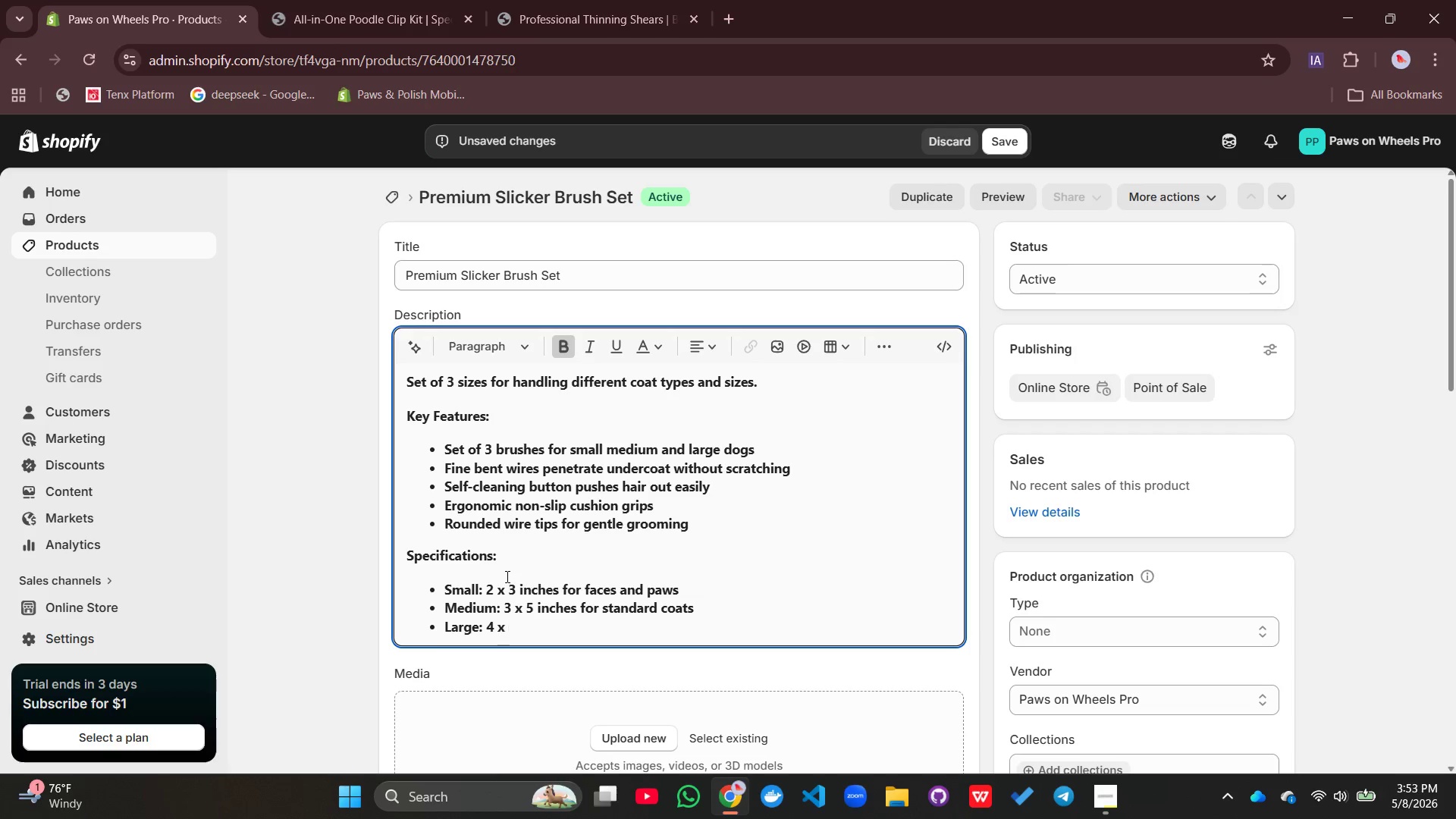 
key(7)
 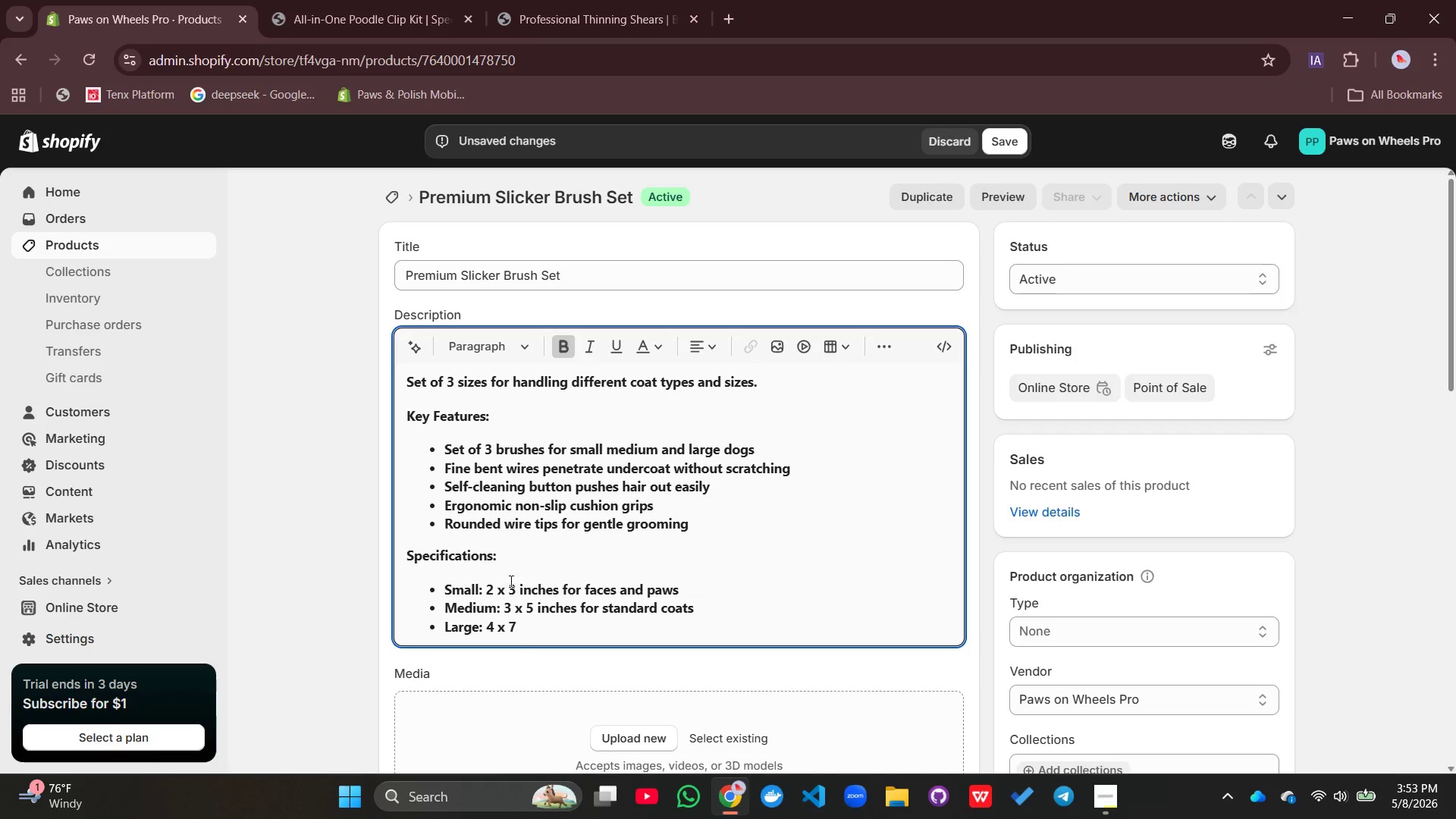 
type( onche)
key(Backspace)
key(Backspace)
key(Backspace)
key(Backspace)
key(Backspace)
type(inches)
 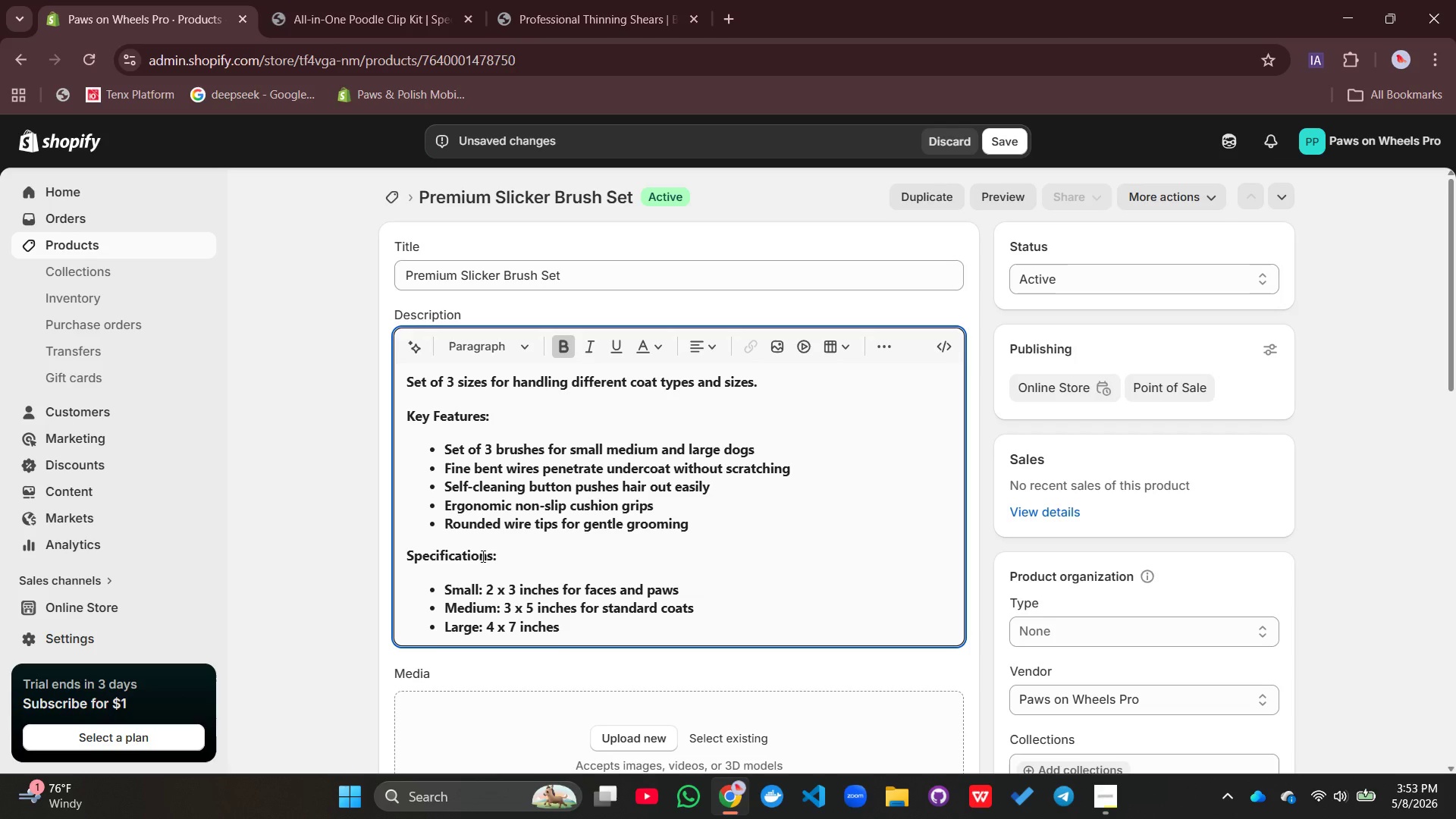 
type( ffor)
key(Backspace)
key(Backspace)
key(Backspace)
type(ort)
key(Backspace)
type( thick doub;e)
key(Backspace)
key(Backspace)
type(le coats)
 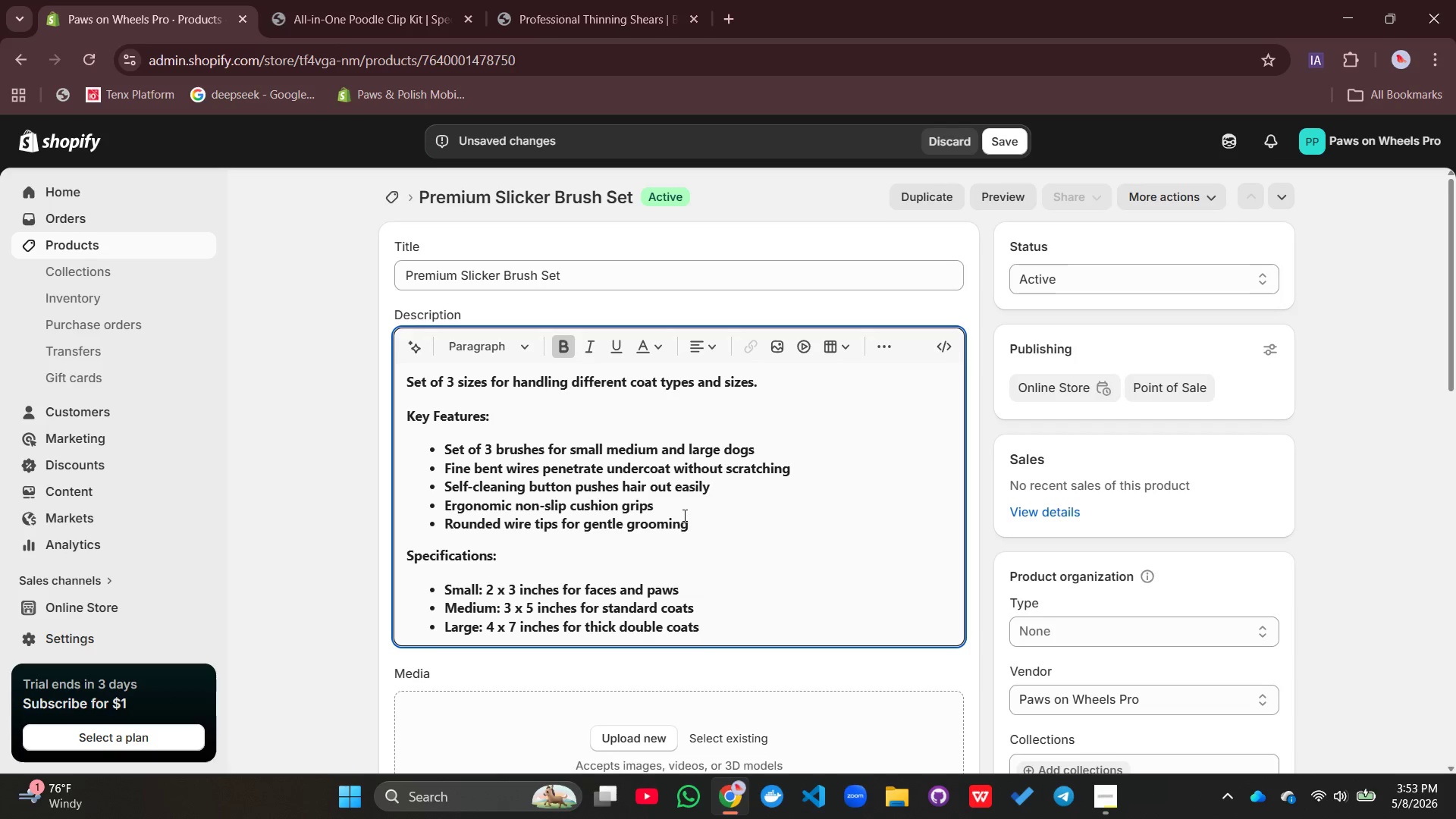 
left_click_drag(start_coordinate=[700, 528], to_coordinate=[384, 439])
 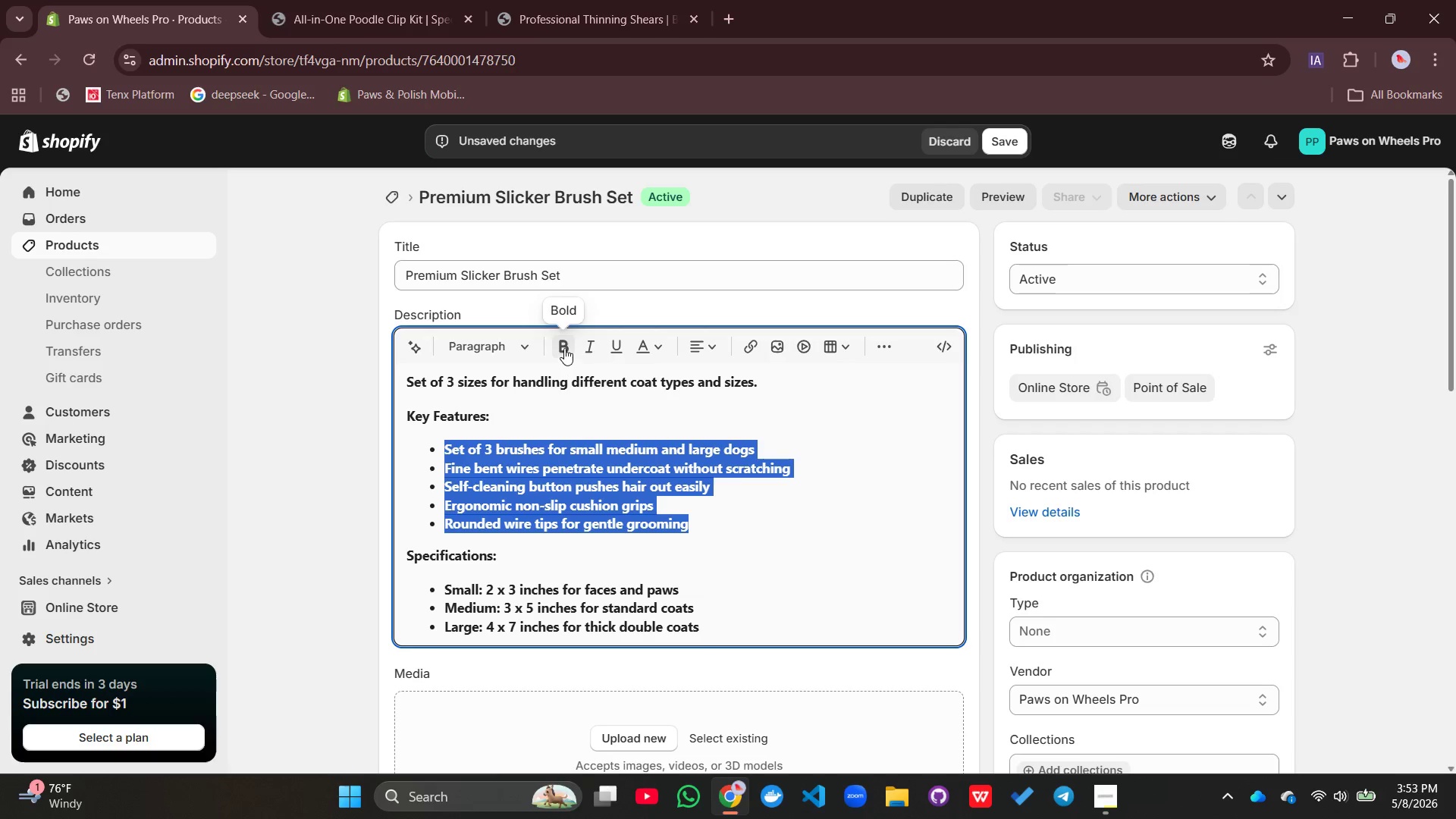 
left_click([563, 346])
 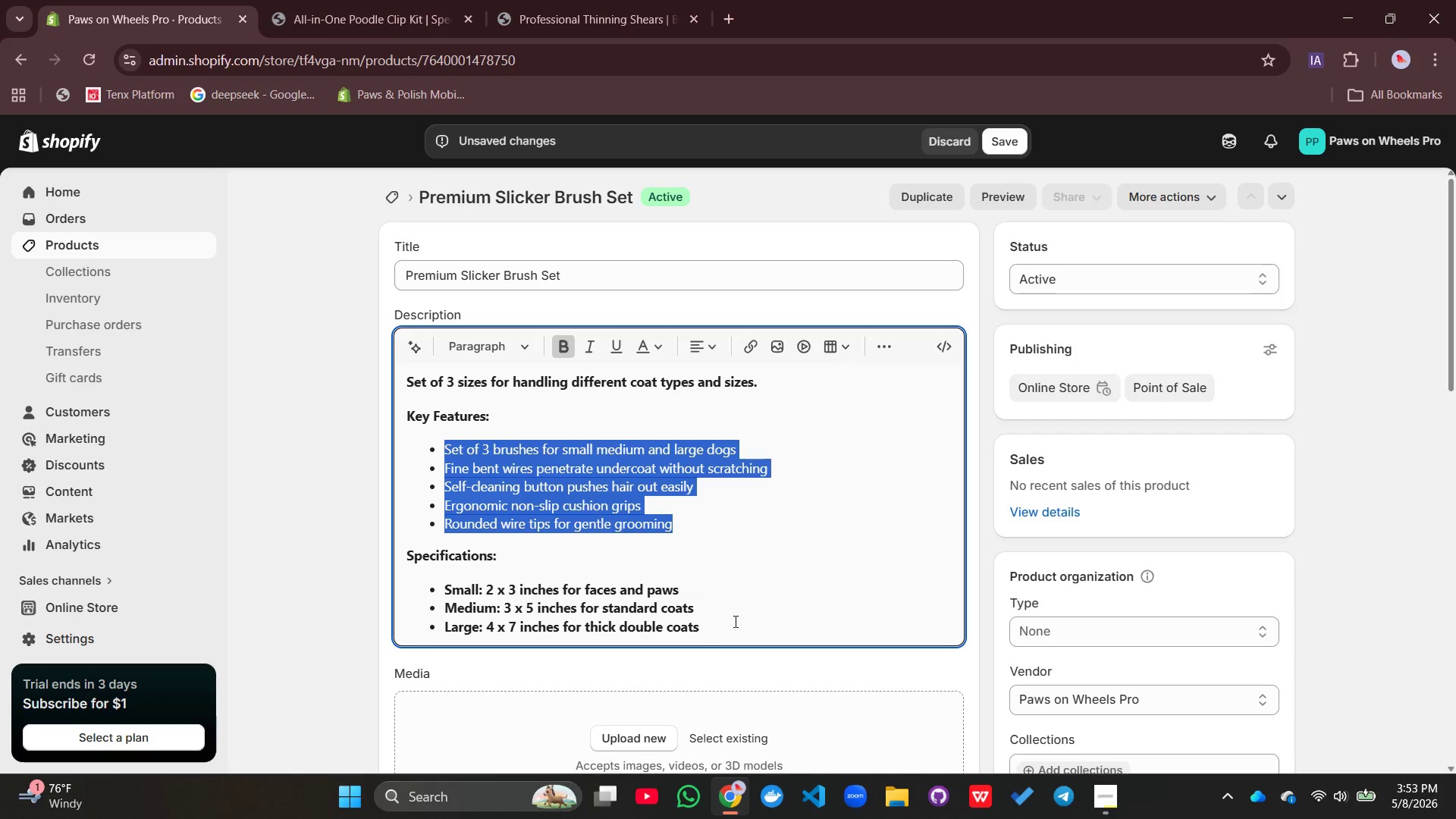 
left_click_drag(start_coordinate=[733, 624], to_coordinate=[444, 584])
 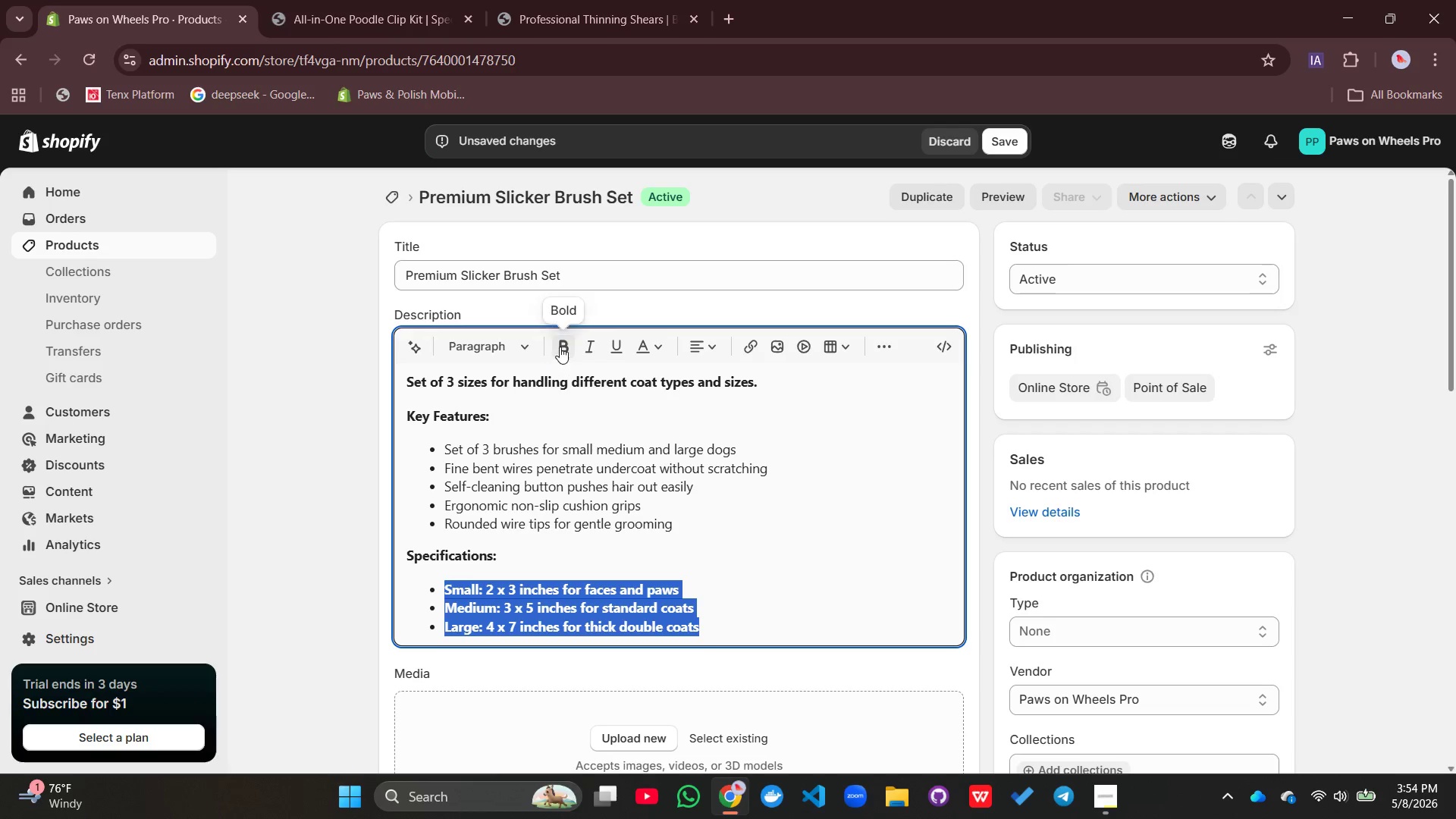 
left_click([560, 347])
 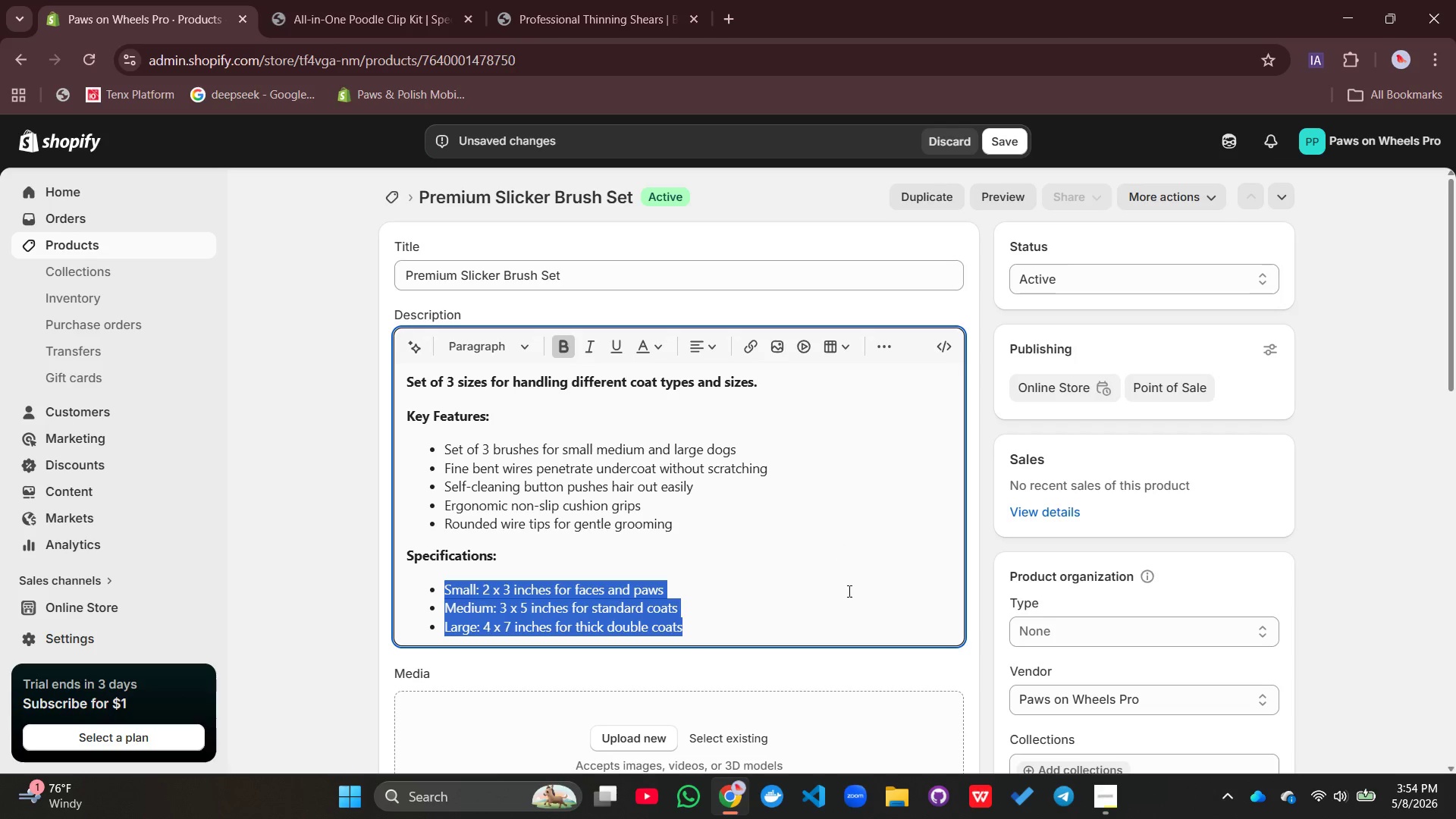 
left_click([849, 598])
 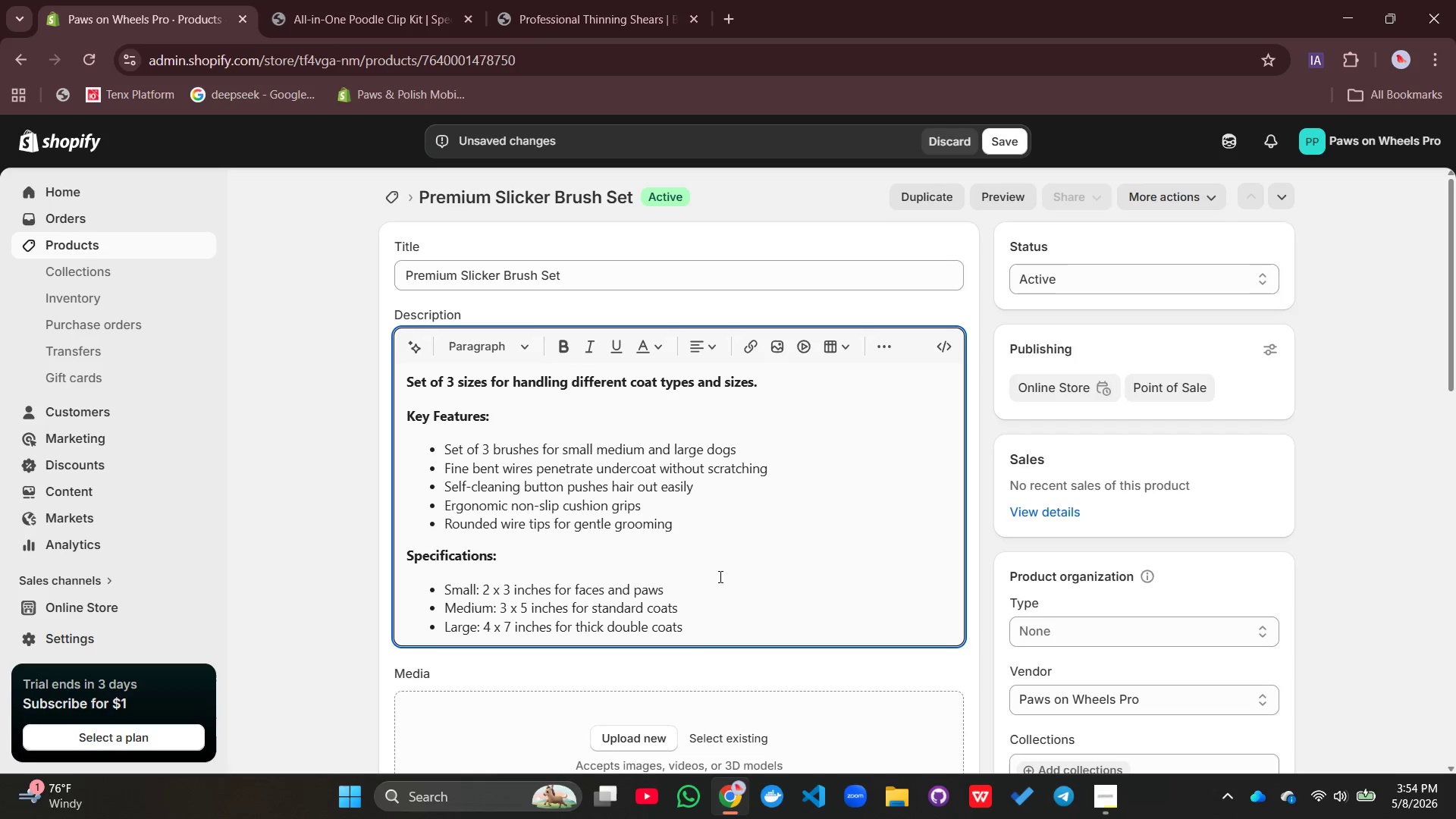 
scroll: coordinate [669, 647], scroll_direction: none, amount: 0.0
 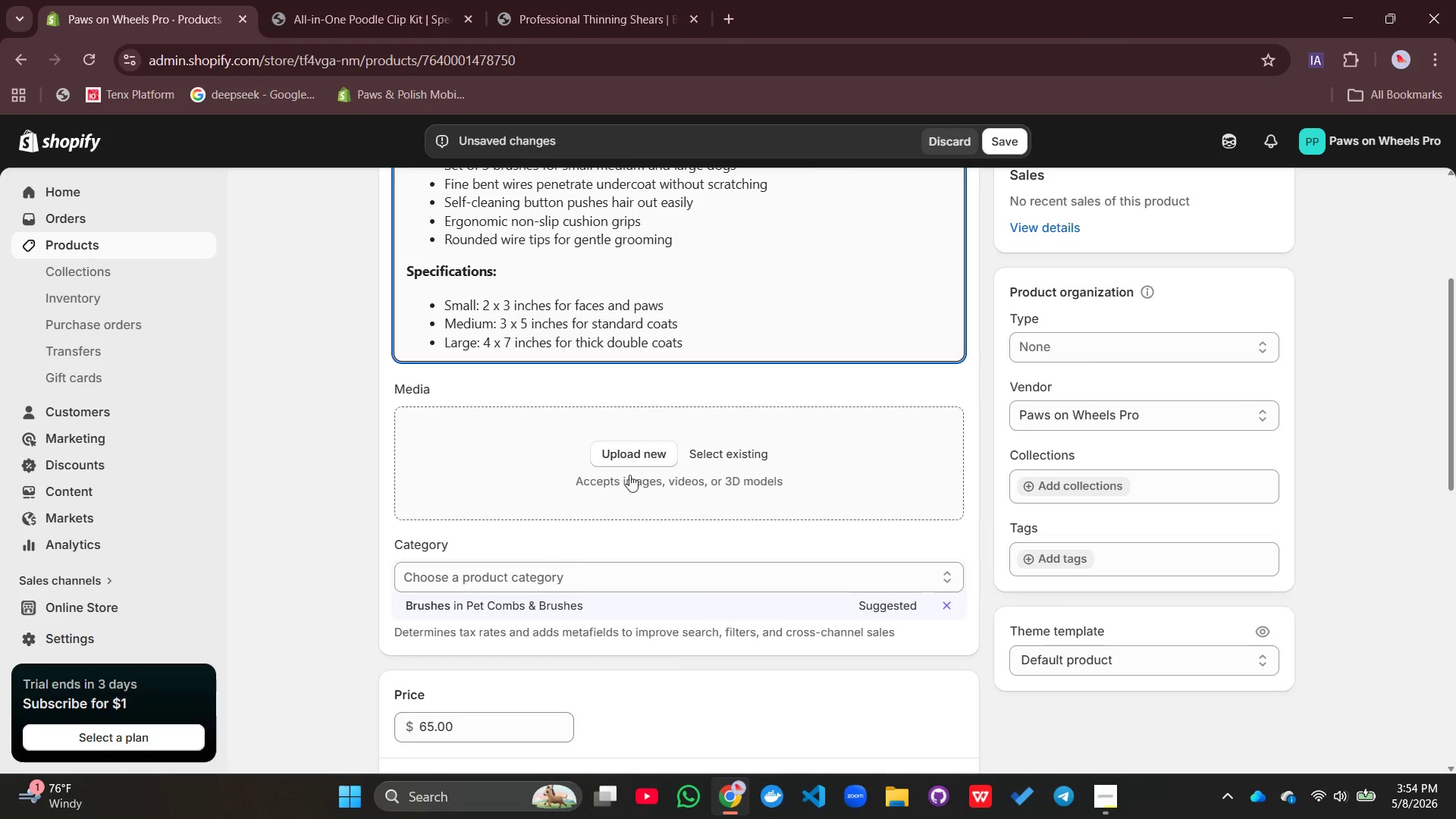 
scroll: coordinate [518, 707], scroll_direction: up, amount: 3.0
 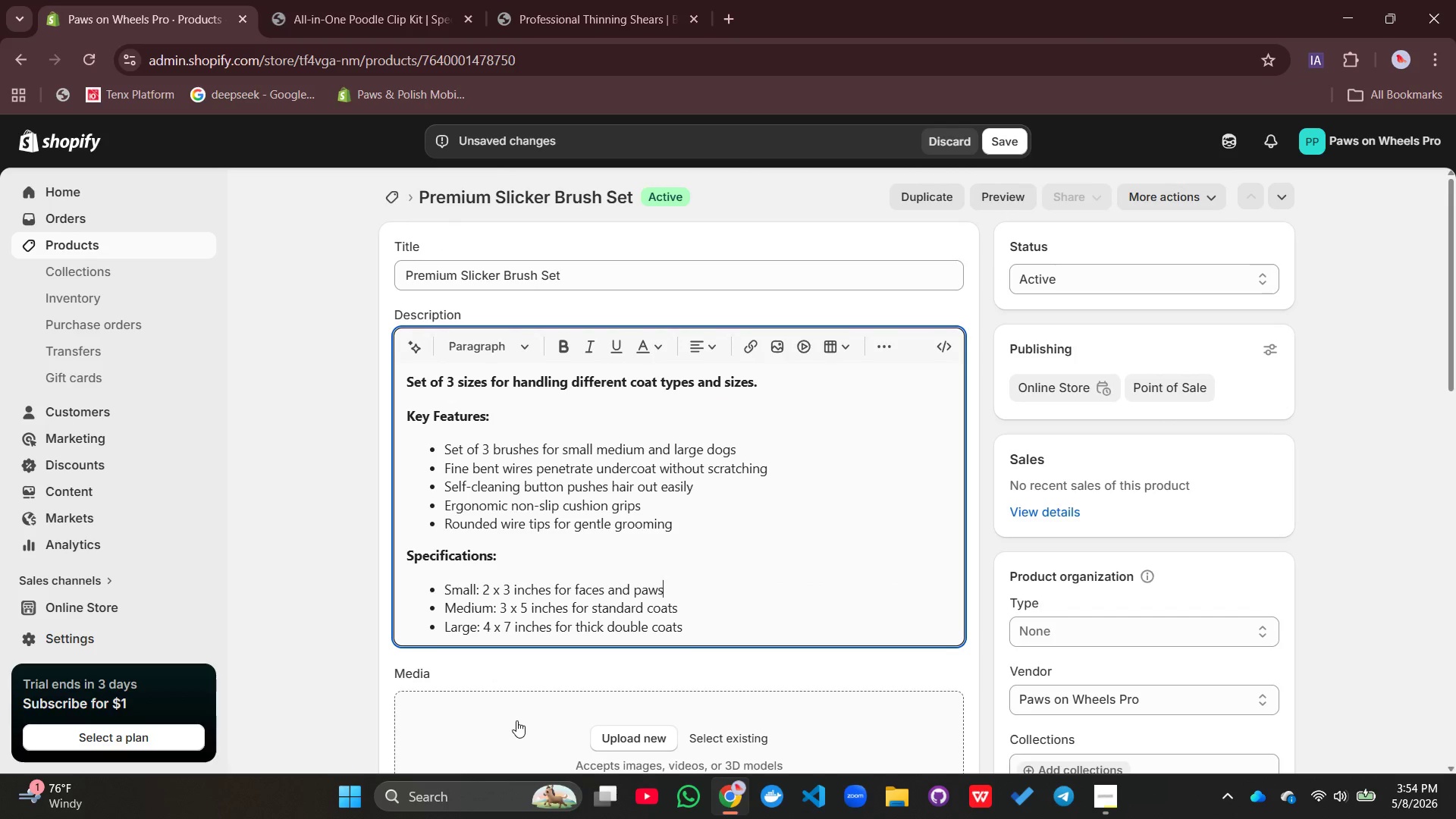 
scroll: coordinate [516, 720], scroll_direction: none, amount: 0.0
 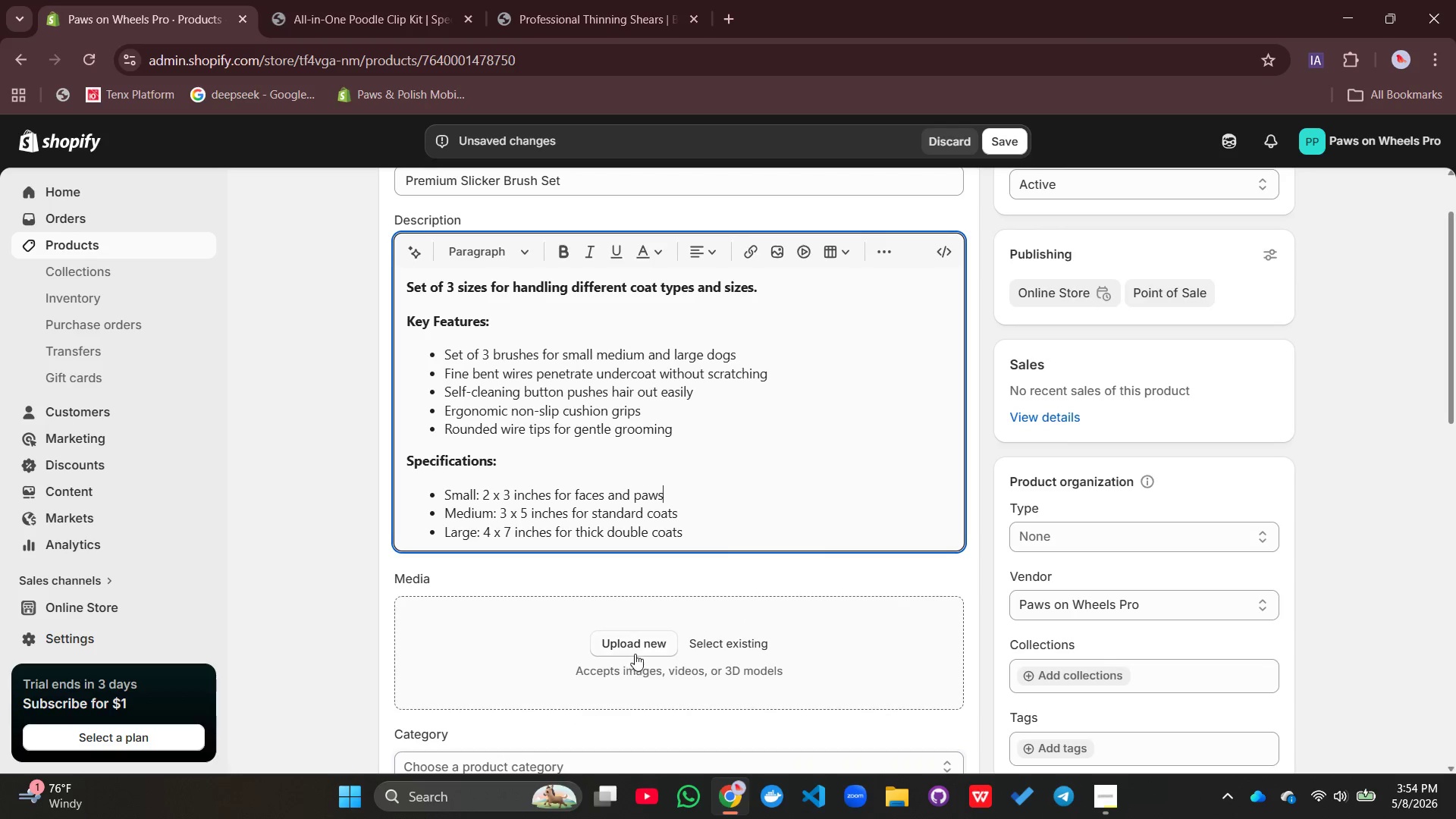 
left_click([638, 651])
 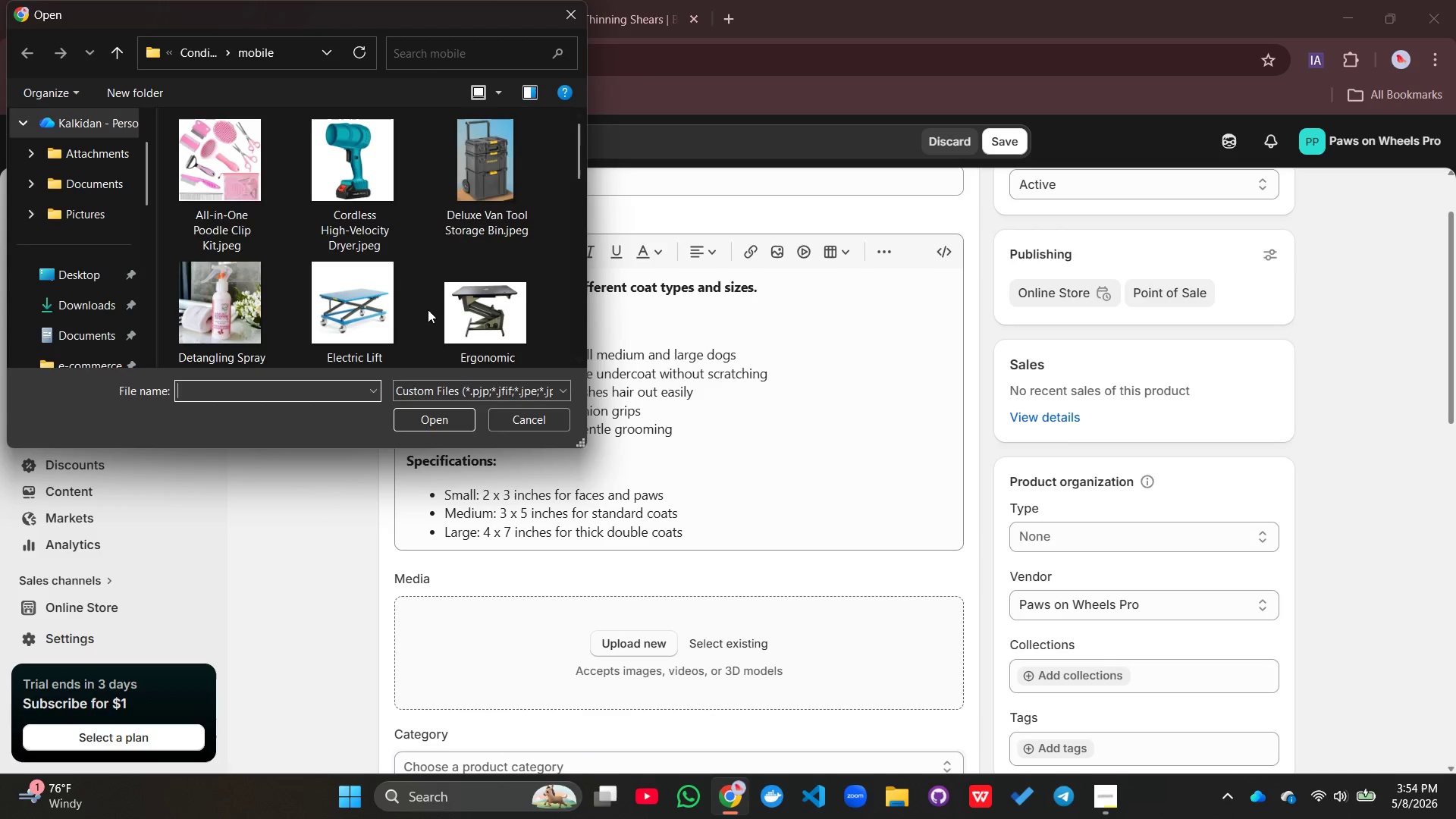 
scroll: coordinate [426, 323], scroll_direction: down, amount: 12.0
 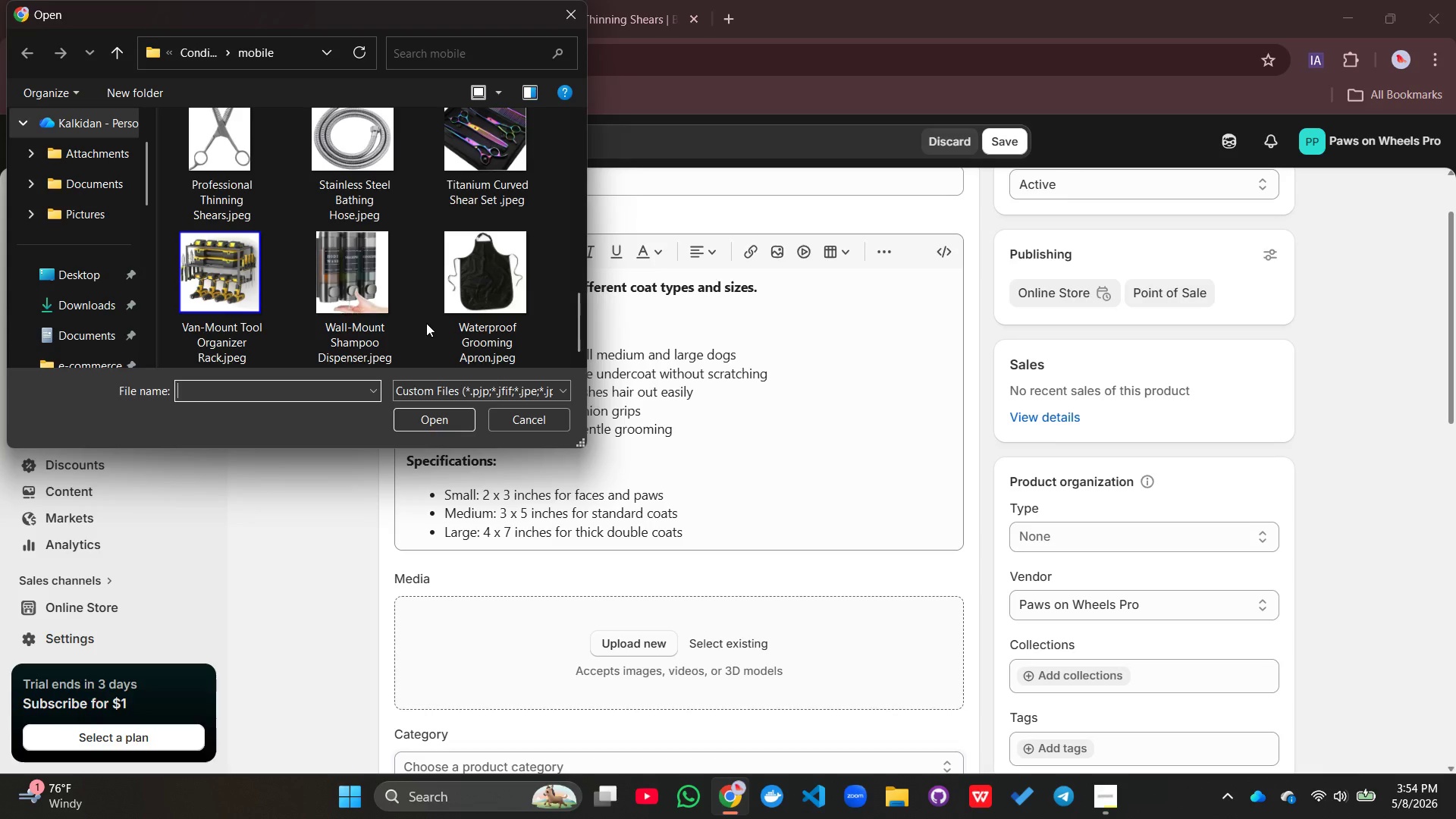 
scroll: coordinate [426, 323], scroll_direction: up, amount: 1.0
 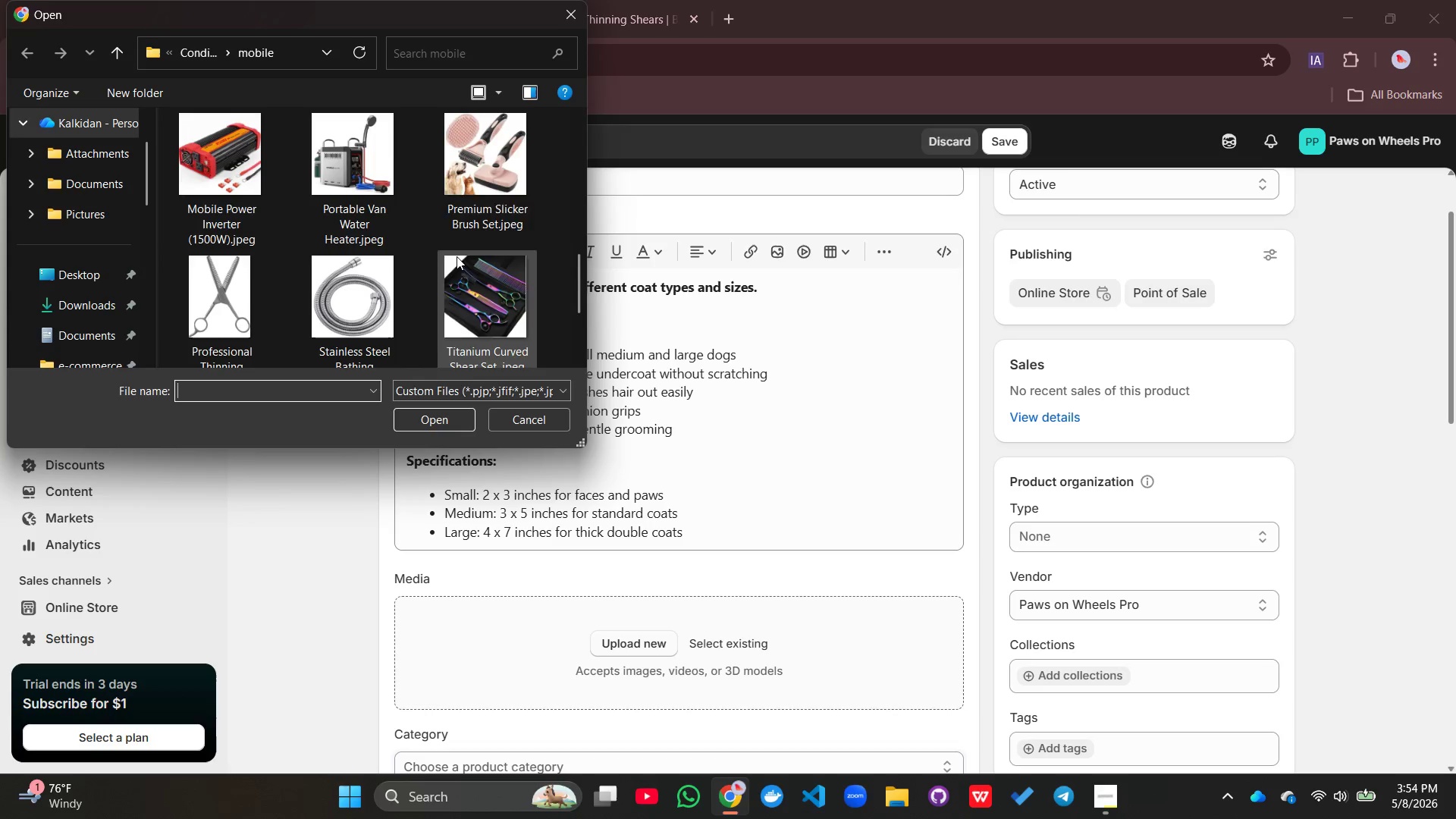 
left_click([500, 130])
 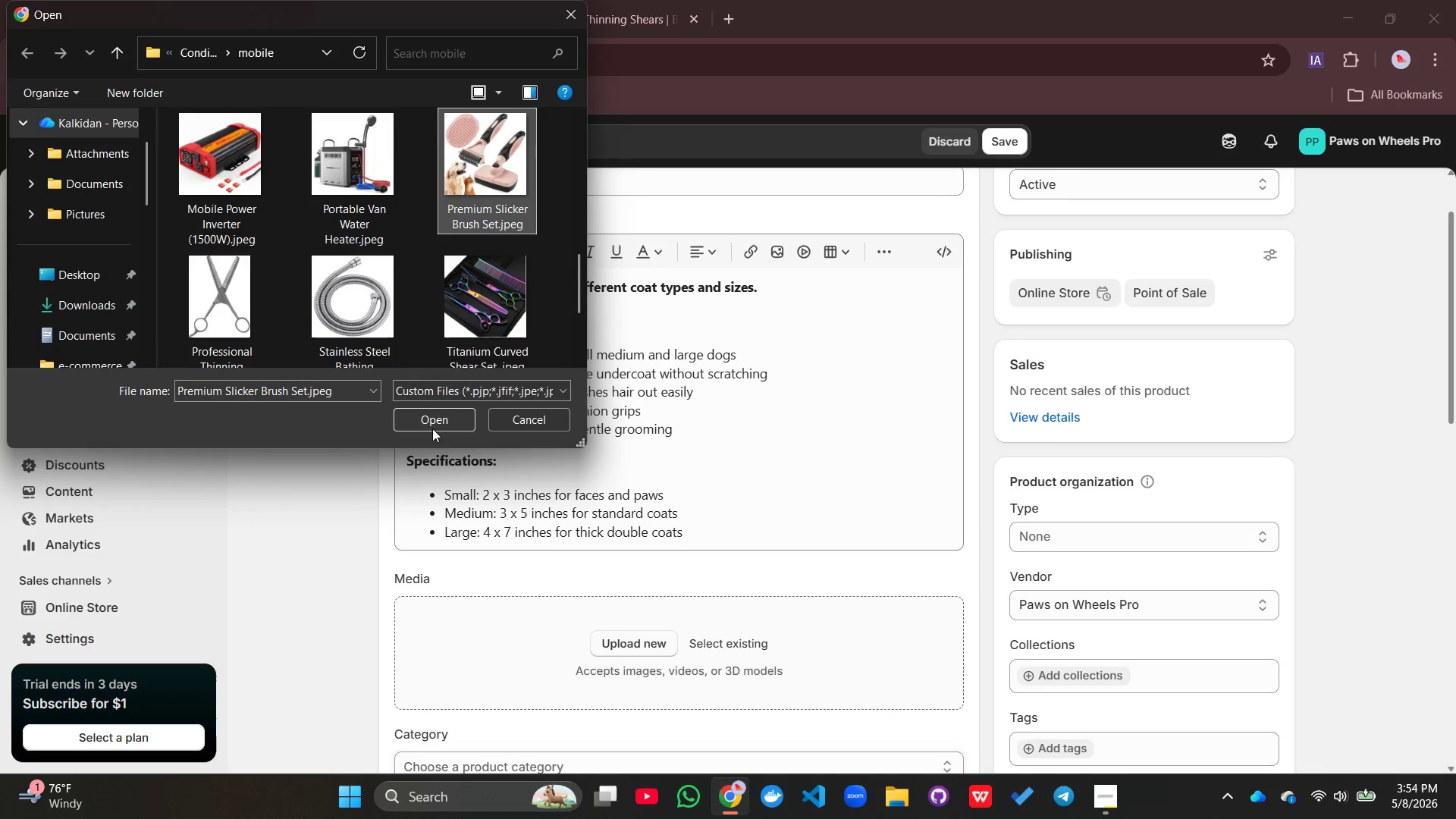 
left_click([432, 415])
 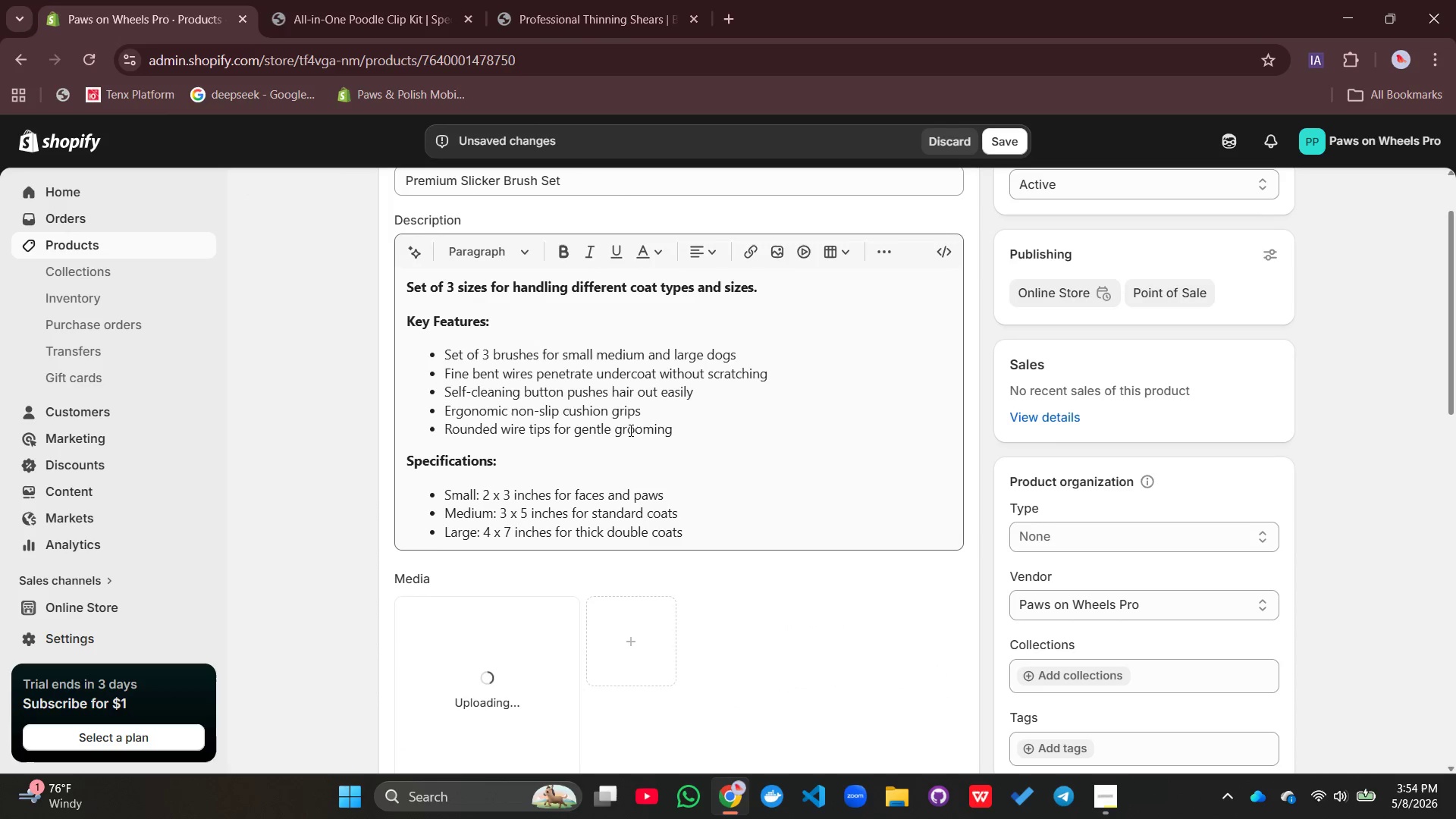 
scroll: coordinate [629, 430], scroll_direction: down, amount: 5.0
 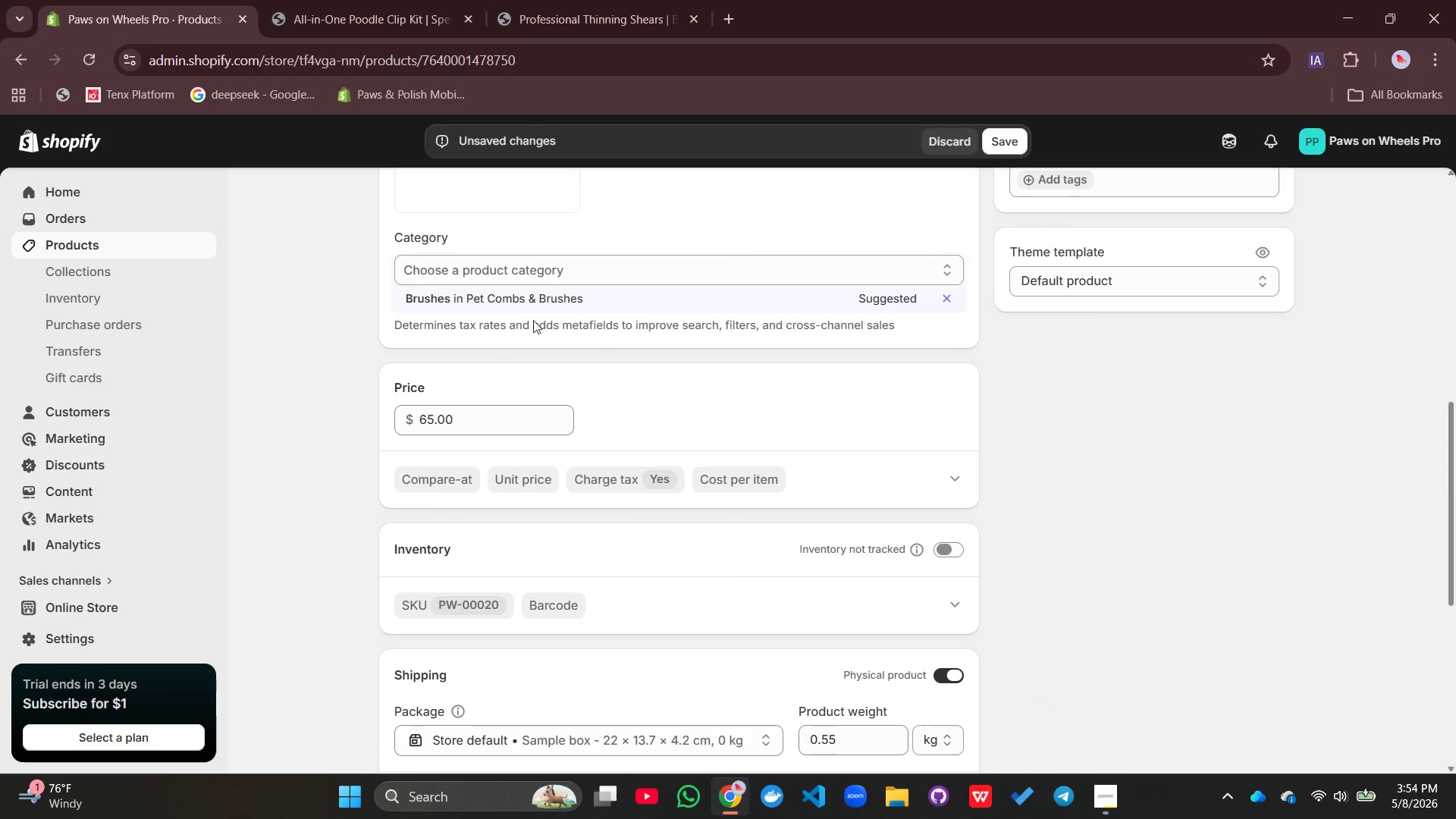 
left_click([504, 303])
 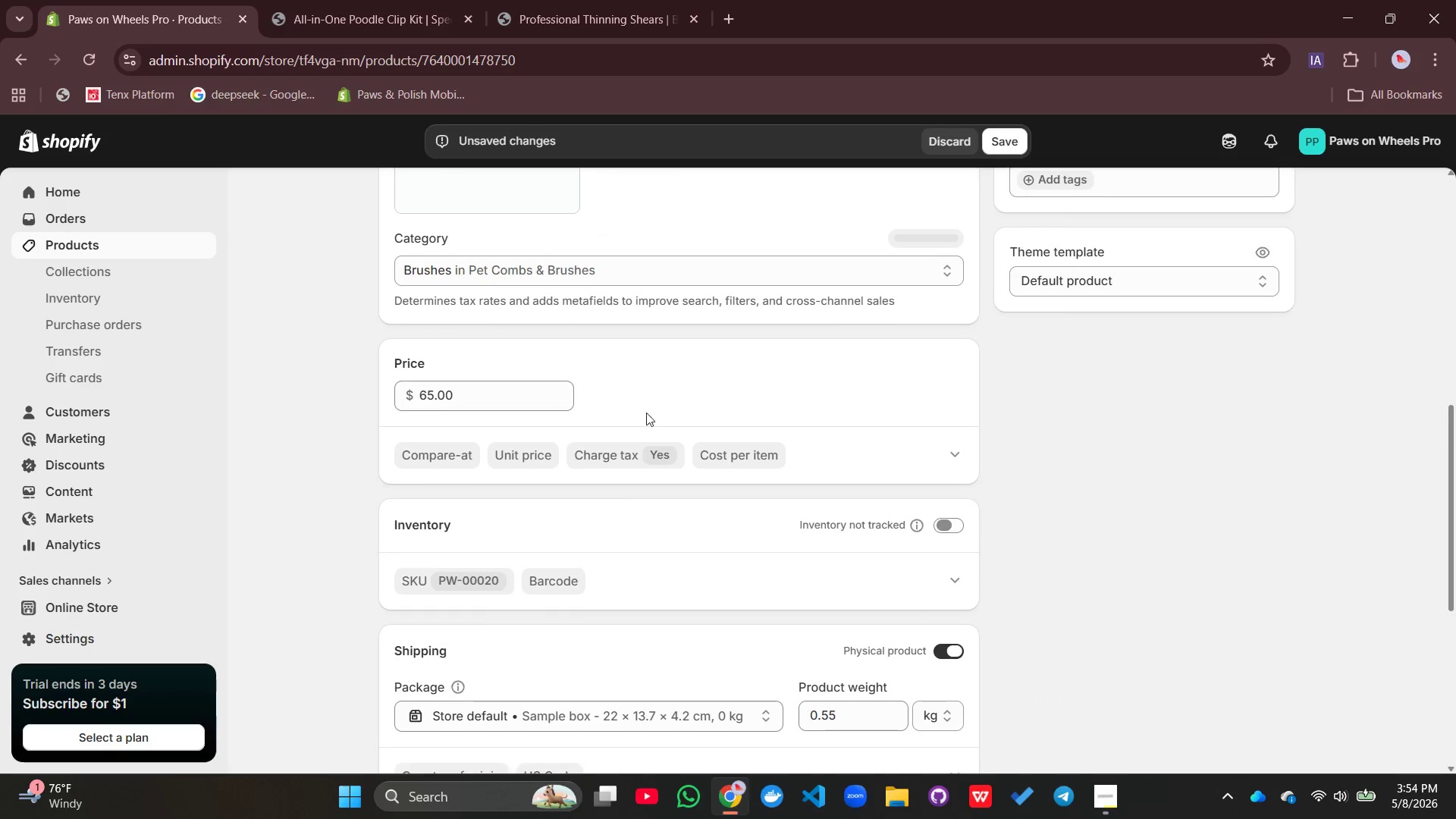 
scroll: coordinate [654, 420], scroll_direction: down, amount: 3.0
 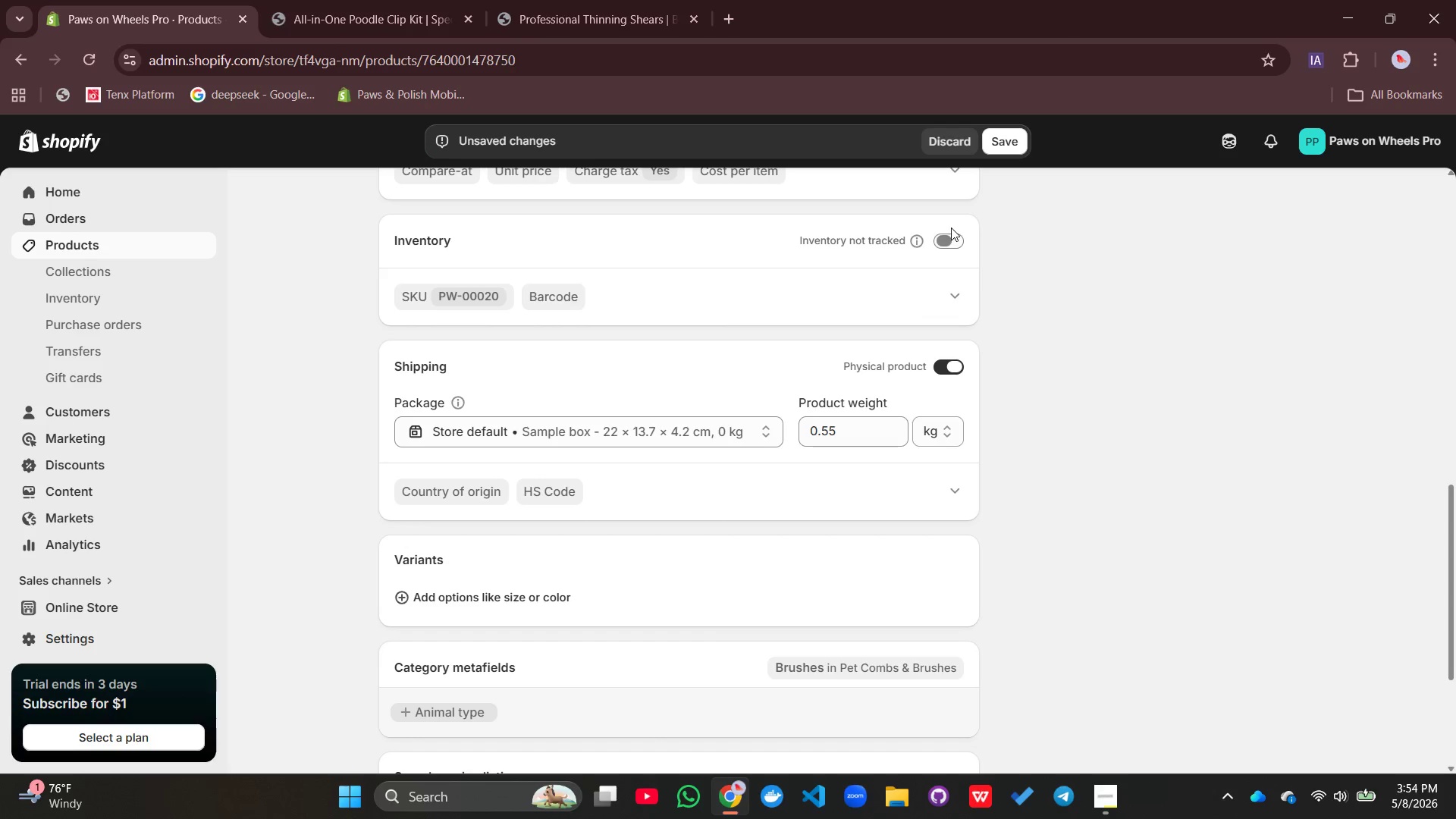 
left_click([950, 243])
 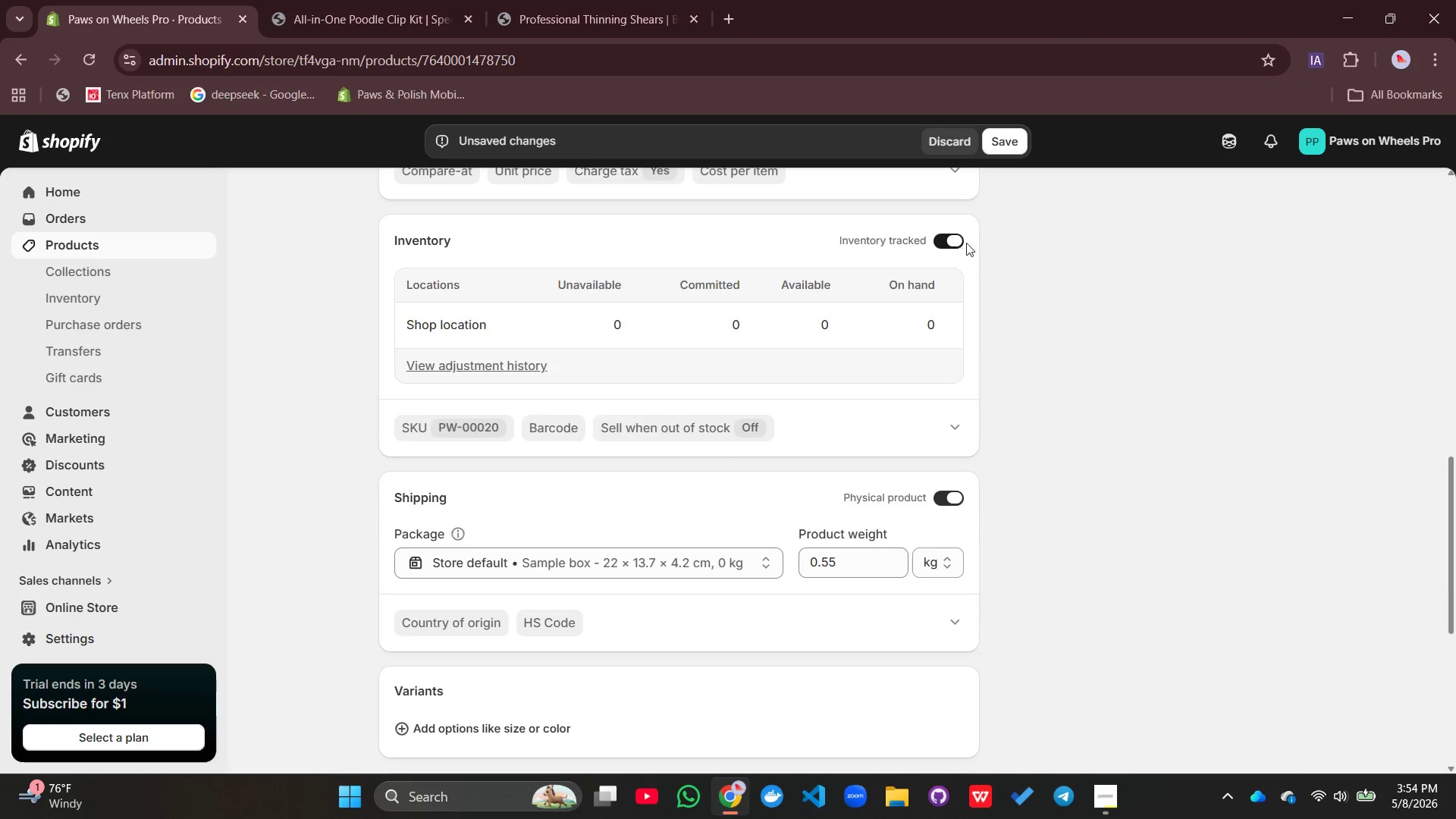 
wait(5.59)
 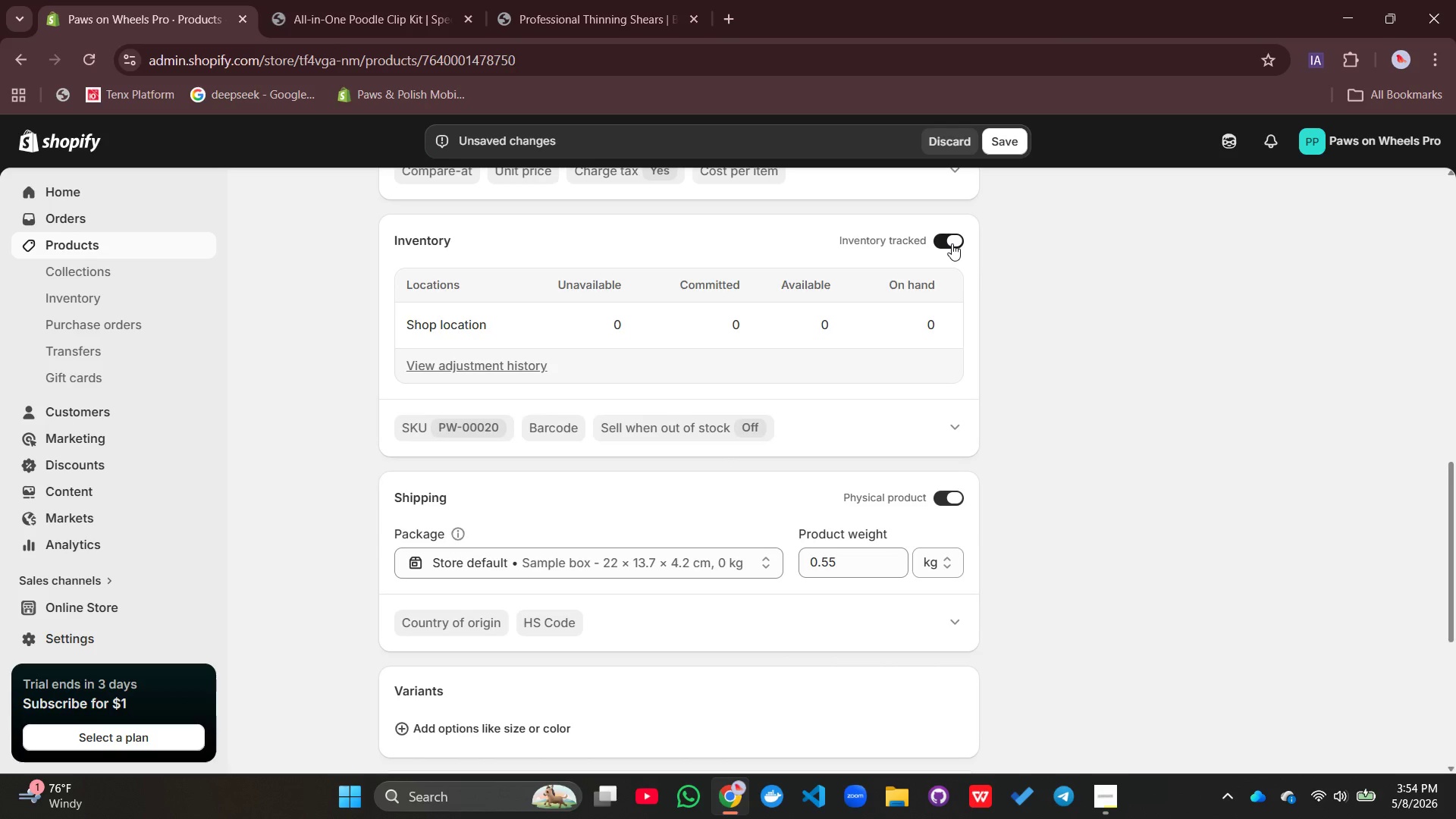 
left_click([822, 322])
 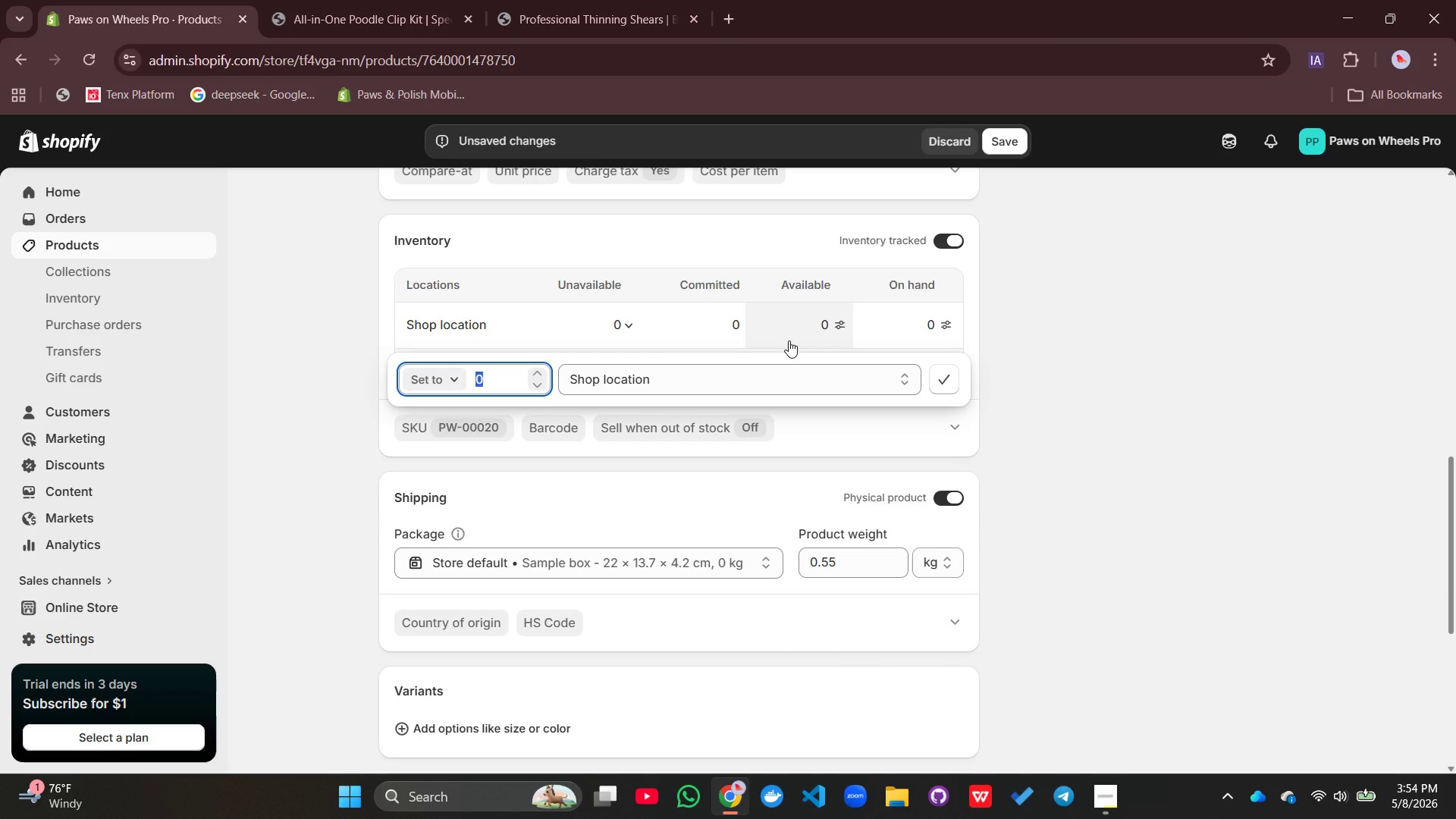 
type(70)
 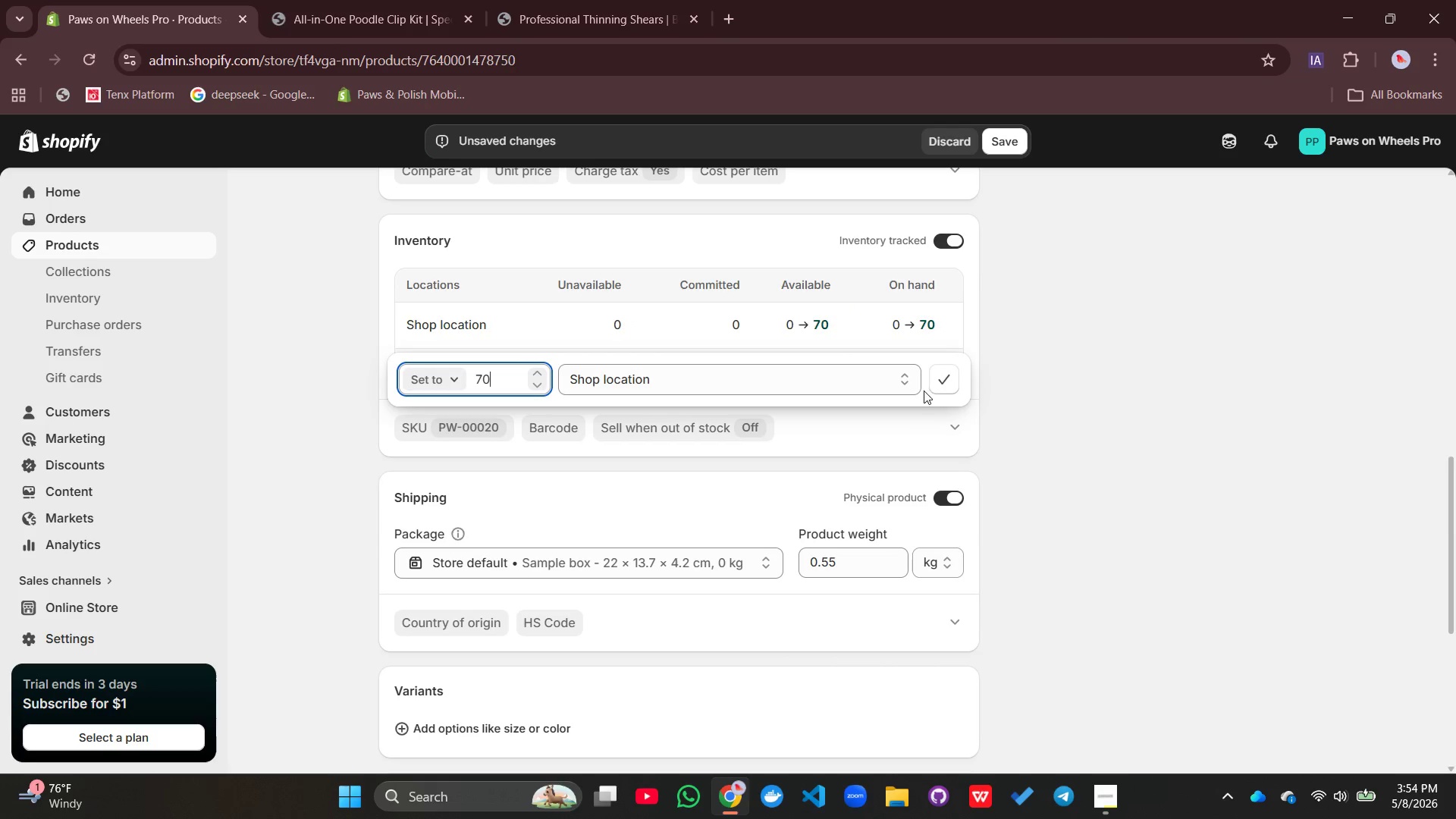 
left_click([943, 373])
 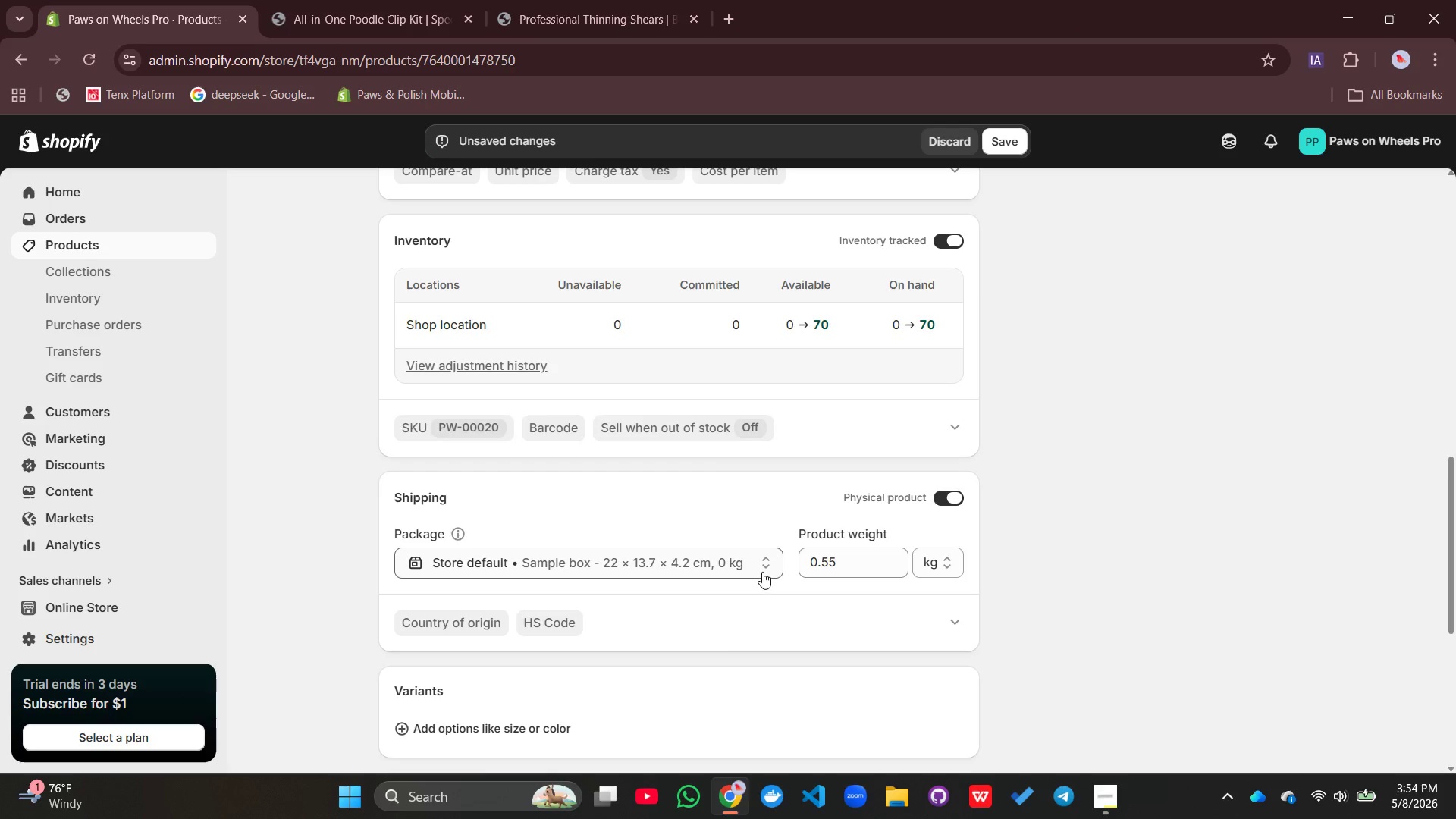 
scroll: coordinate [760, 572], scroll_direction: down, amount: 8.0
 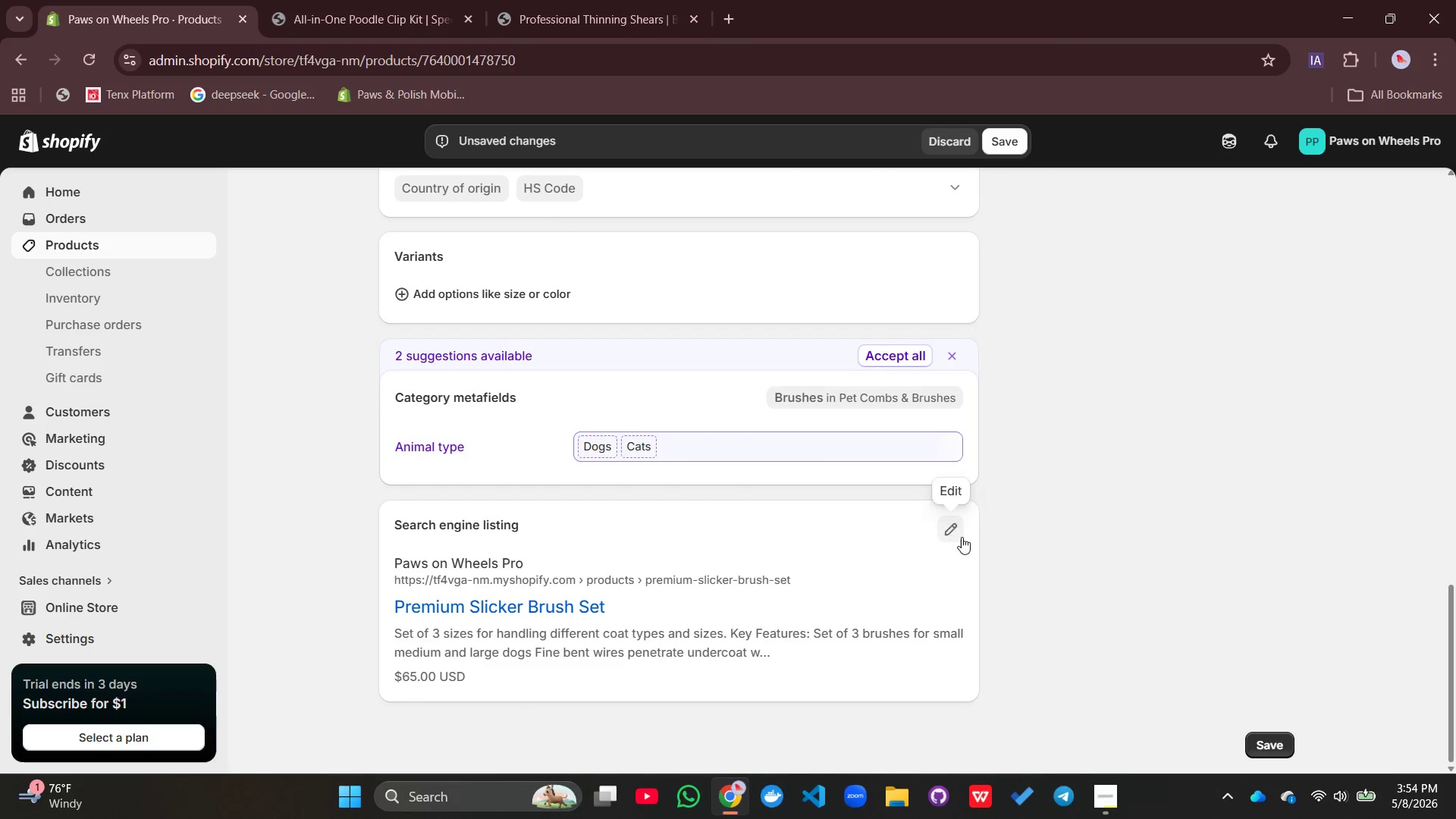 
left_click([952, 532])
 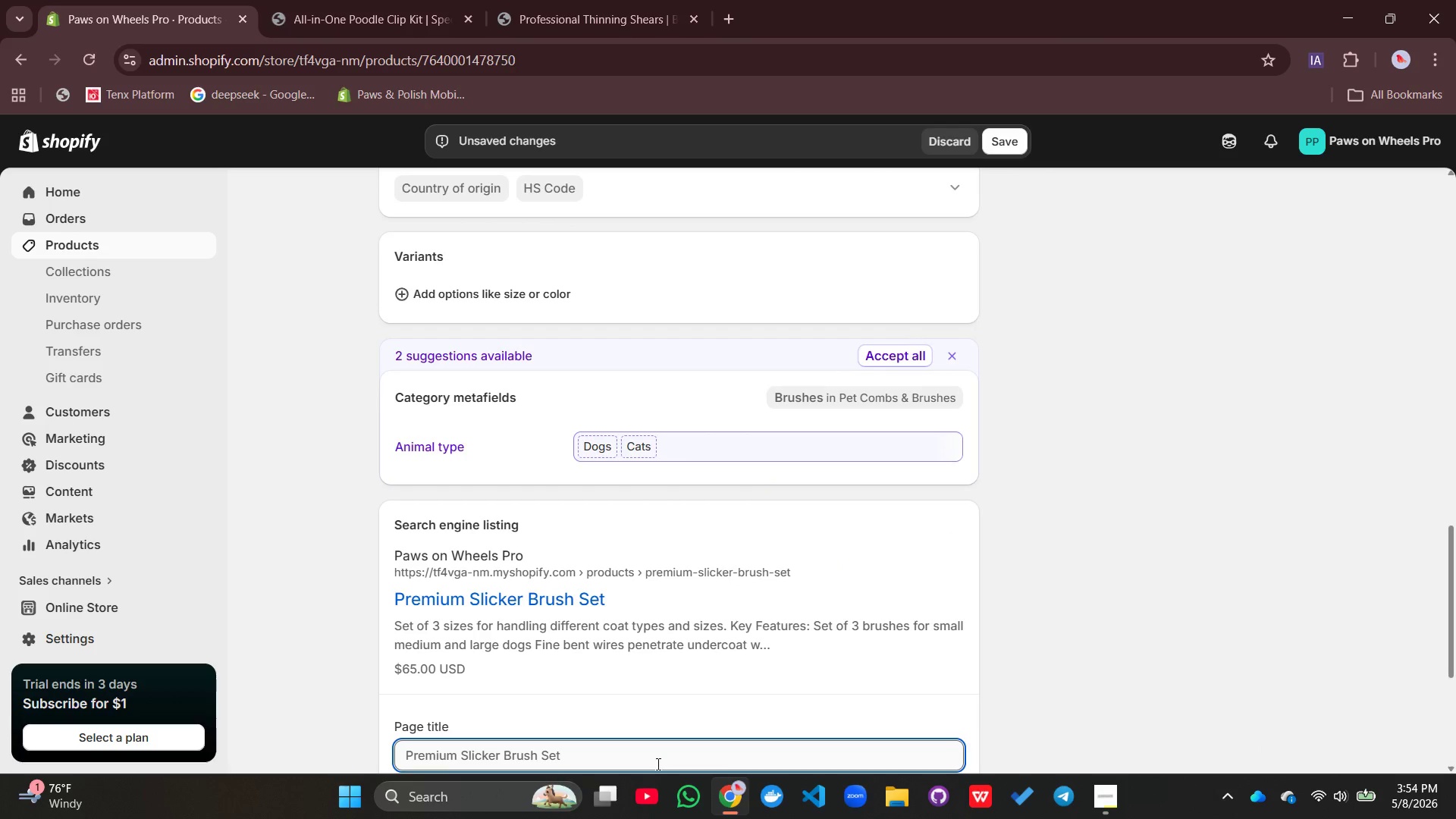 
left_click([605, 740])
 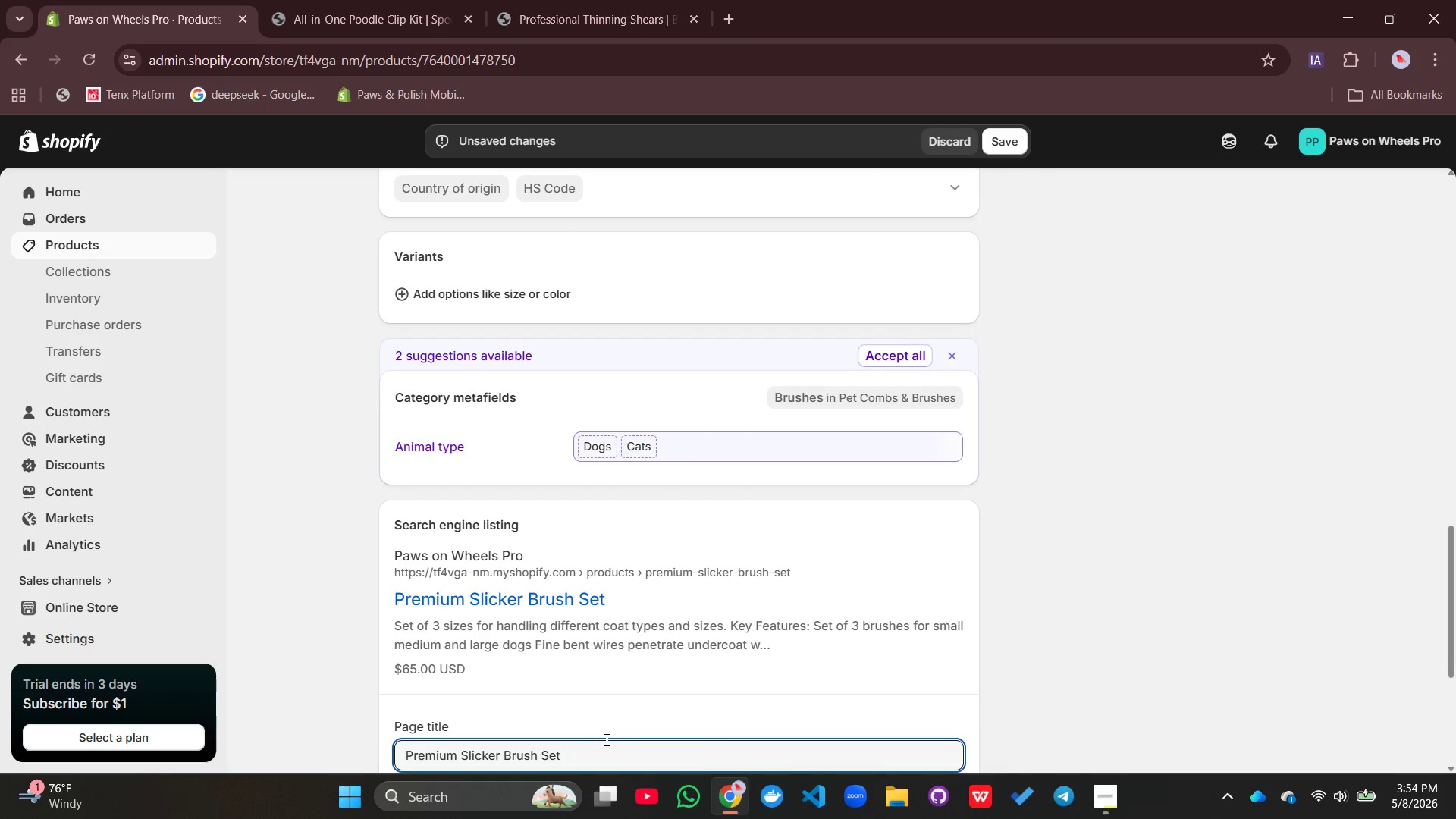 
type( })
key(Backspace)
type(\)
key(Backspace)
type(\)
key(Backspace)
type(/)
key(Backspace)
type(|  3 Sizes for all)
key(Backspace)
key(Backspace)
key(Backspace)
type(All coat Types | Mobile Grr)
key(Backspace)
type(ooming)
 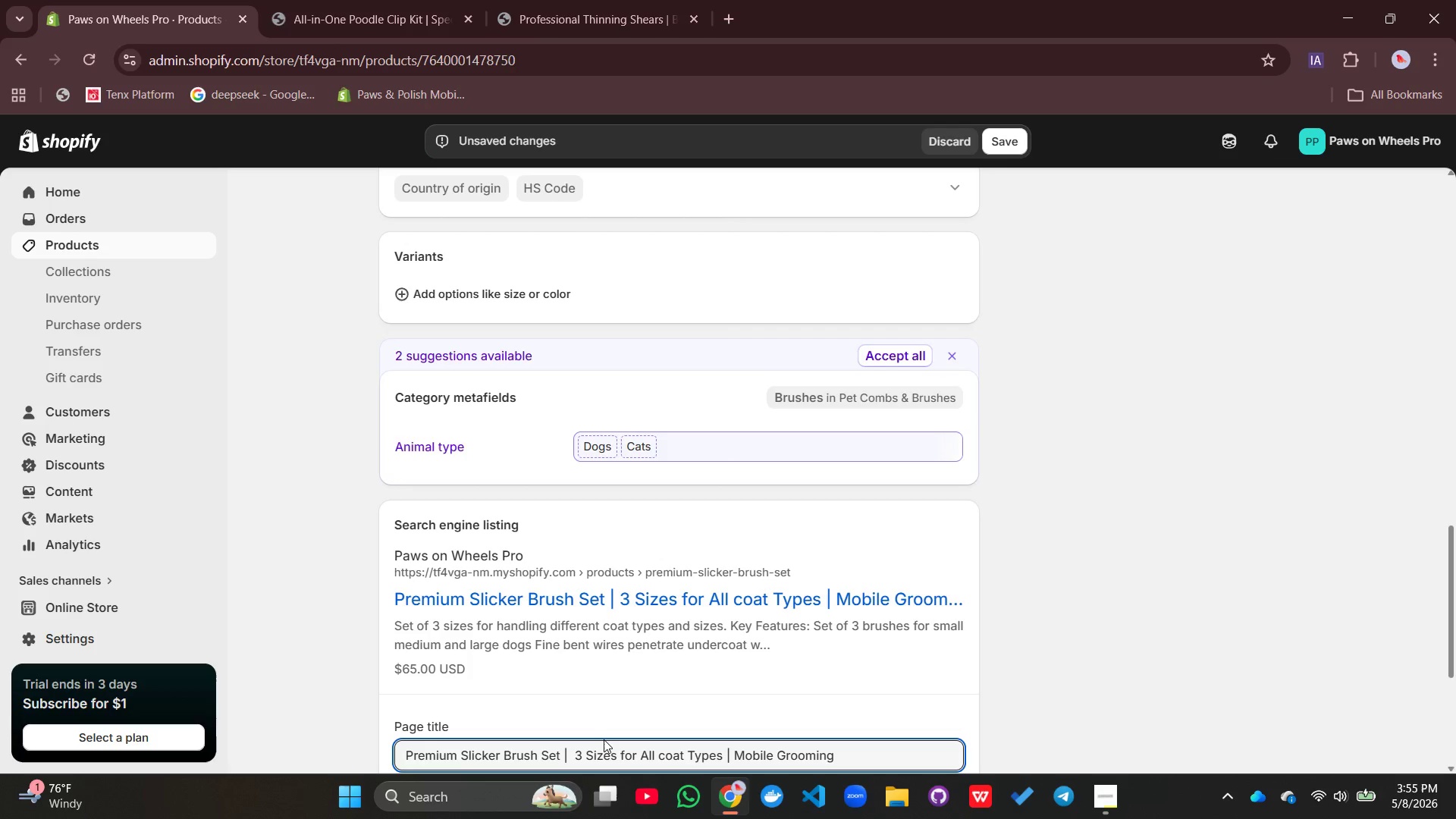 
 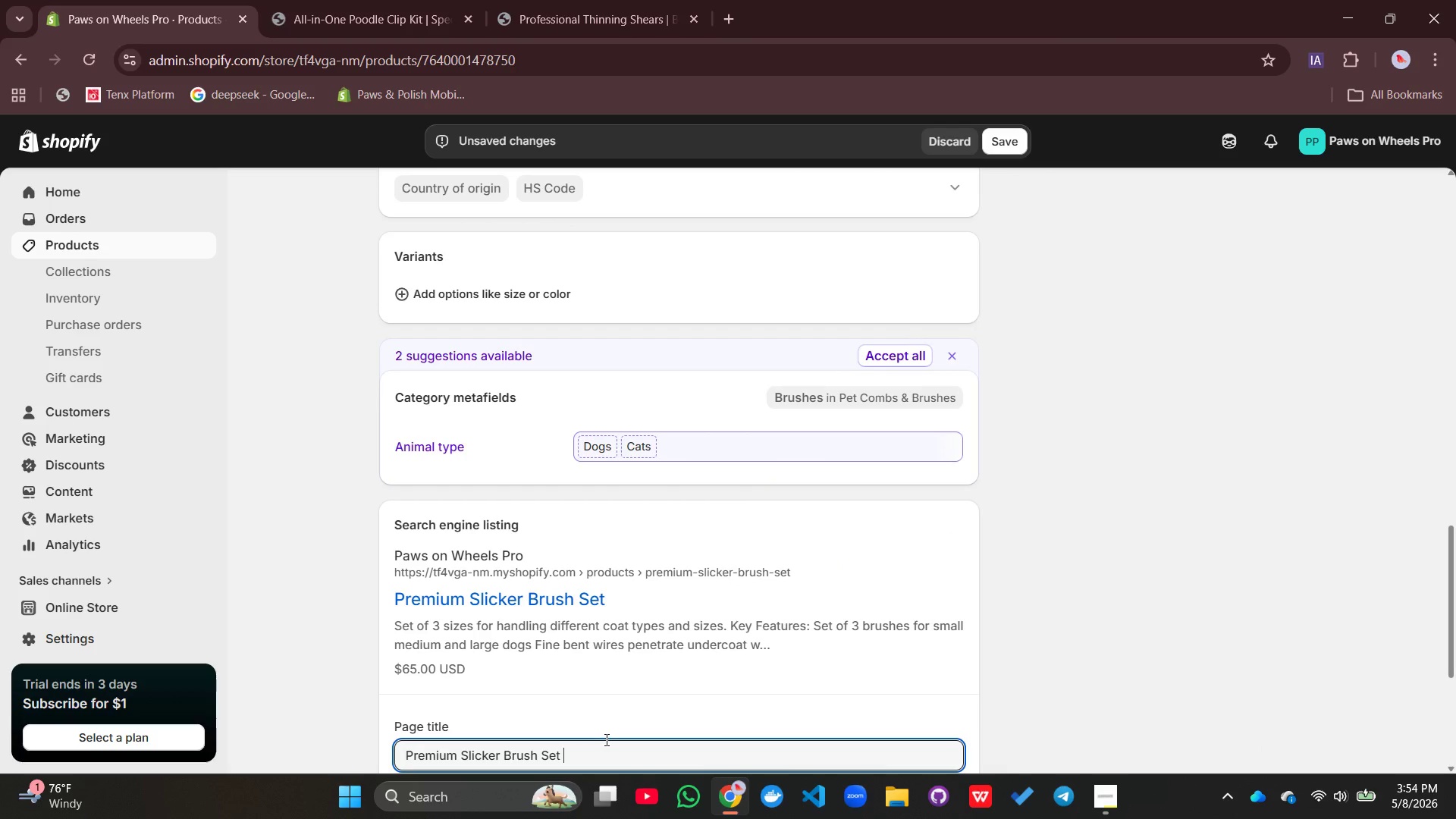 
hold_key(key=CapsLock, duration=0.42)
 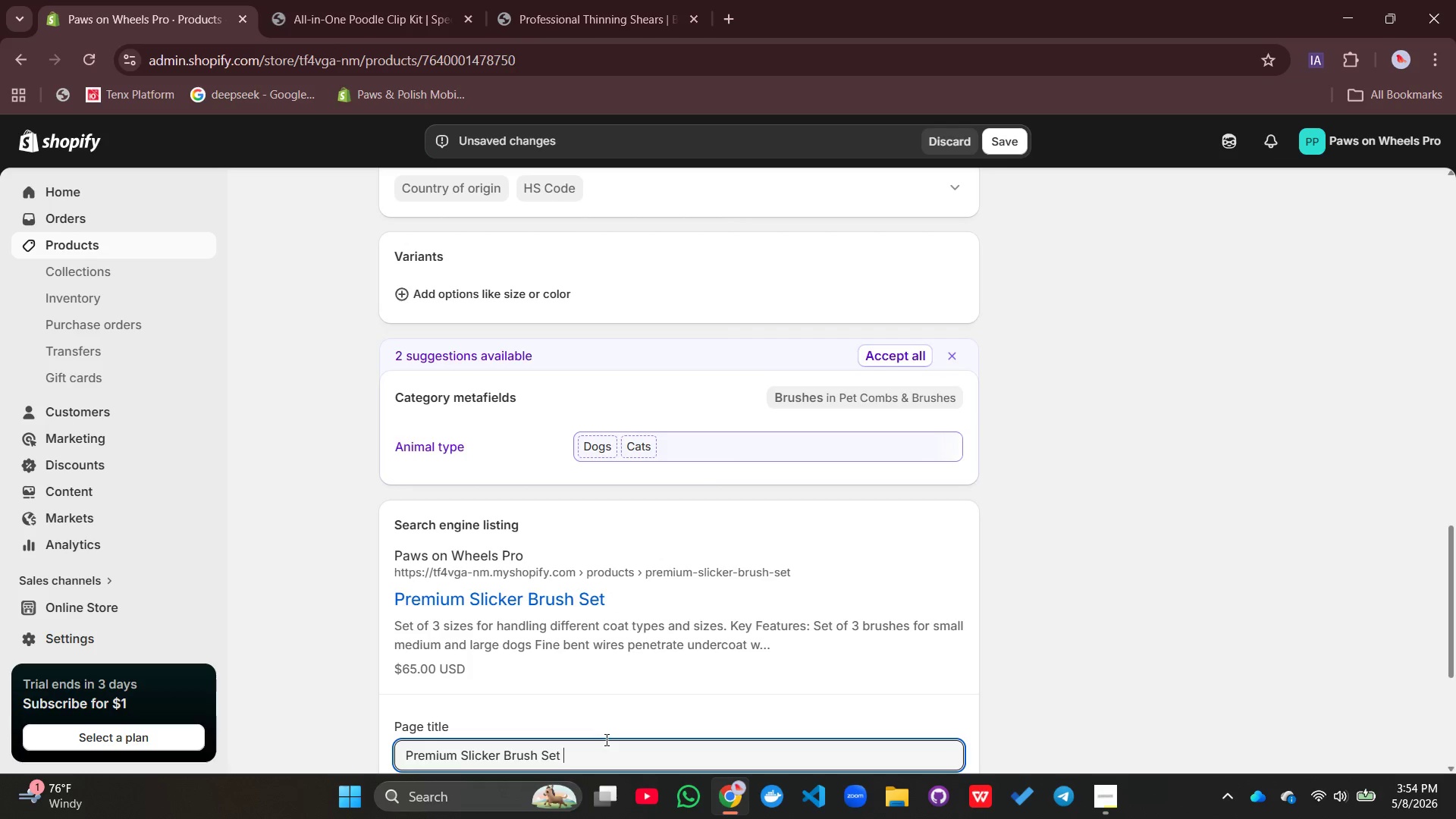 
scroll: coordinate [655, 613], scroll_direction: down, amount: 5.0
 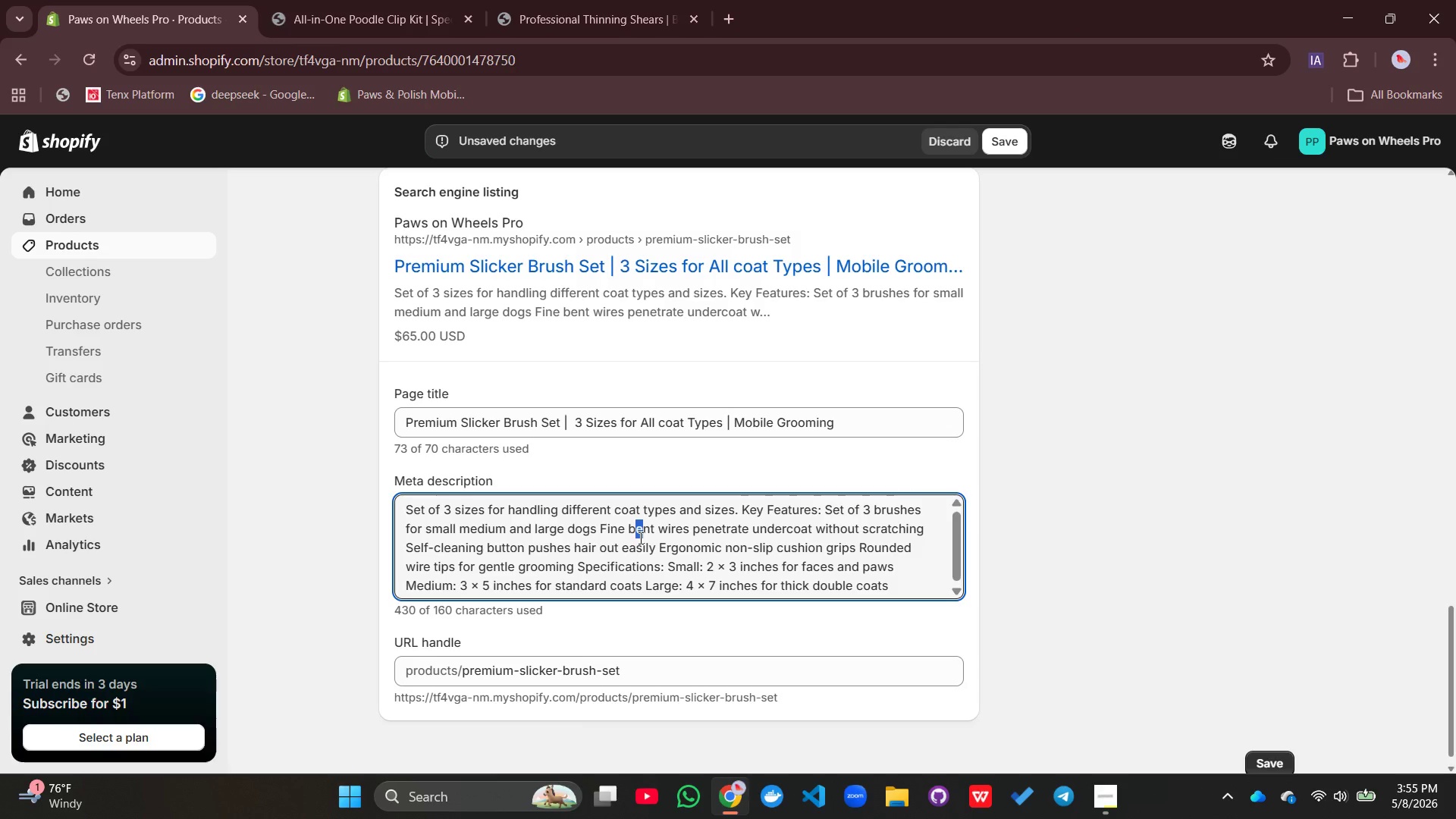 
wait(5.47)
 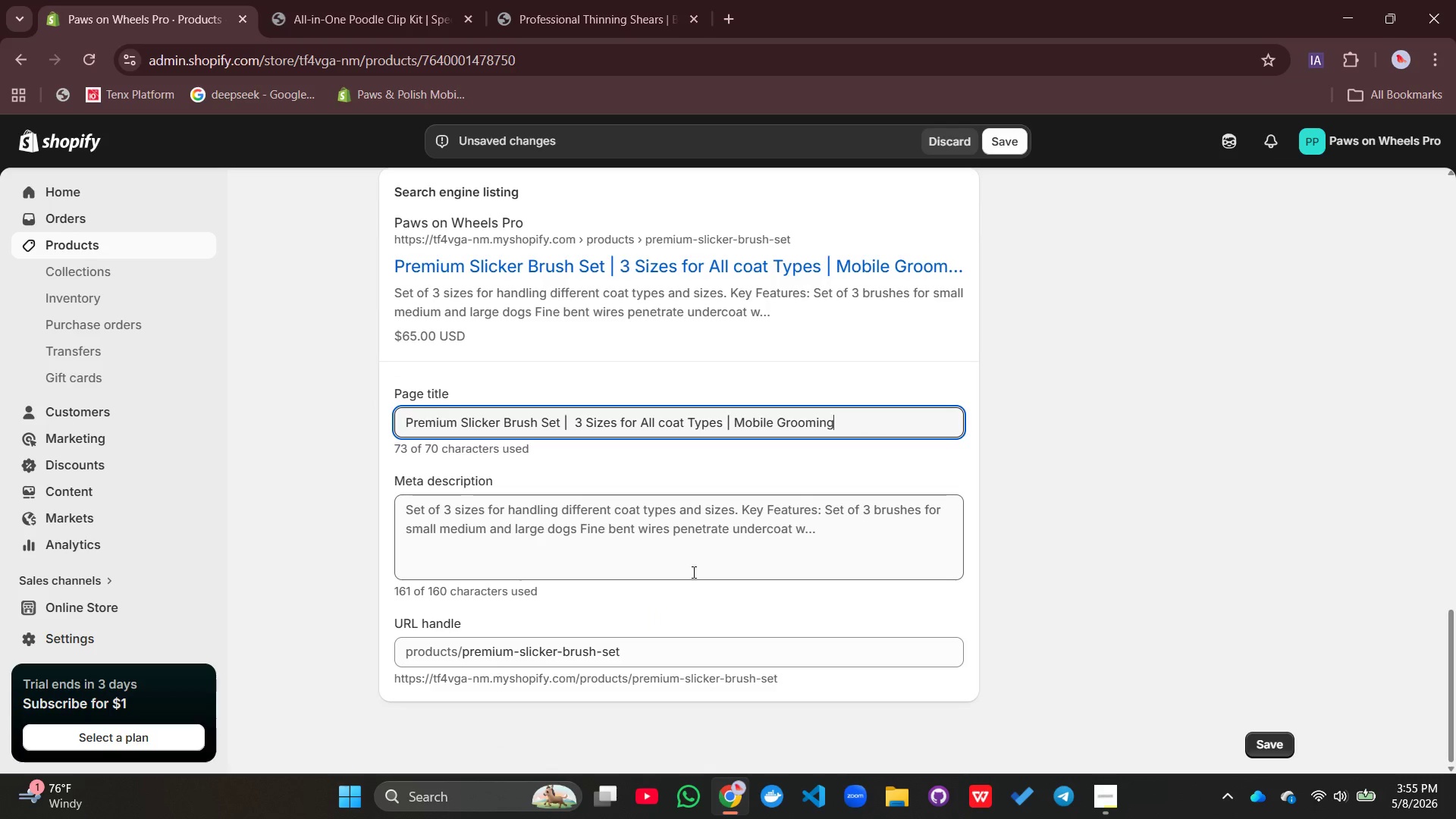 
key(Control+ControlLeft)
 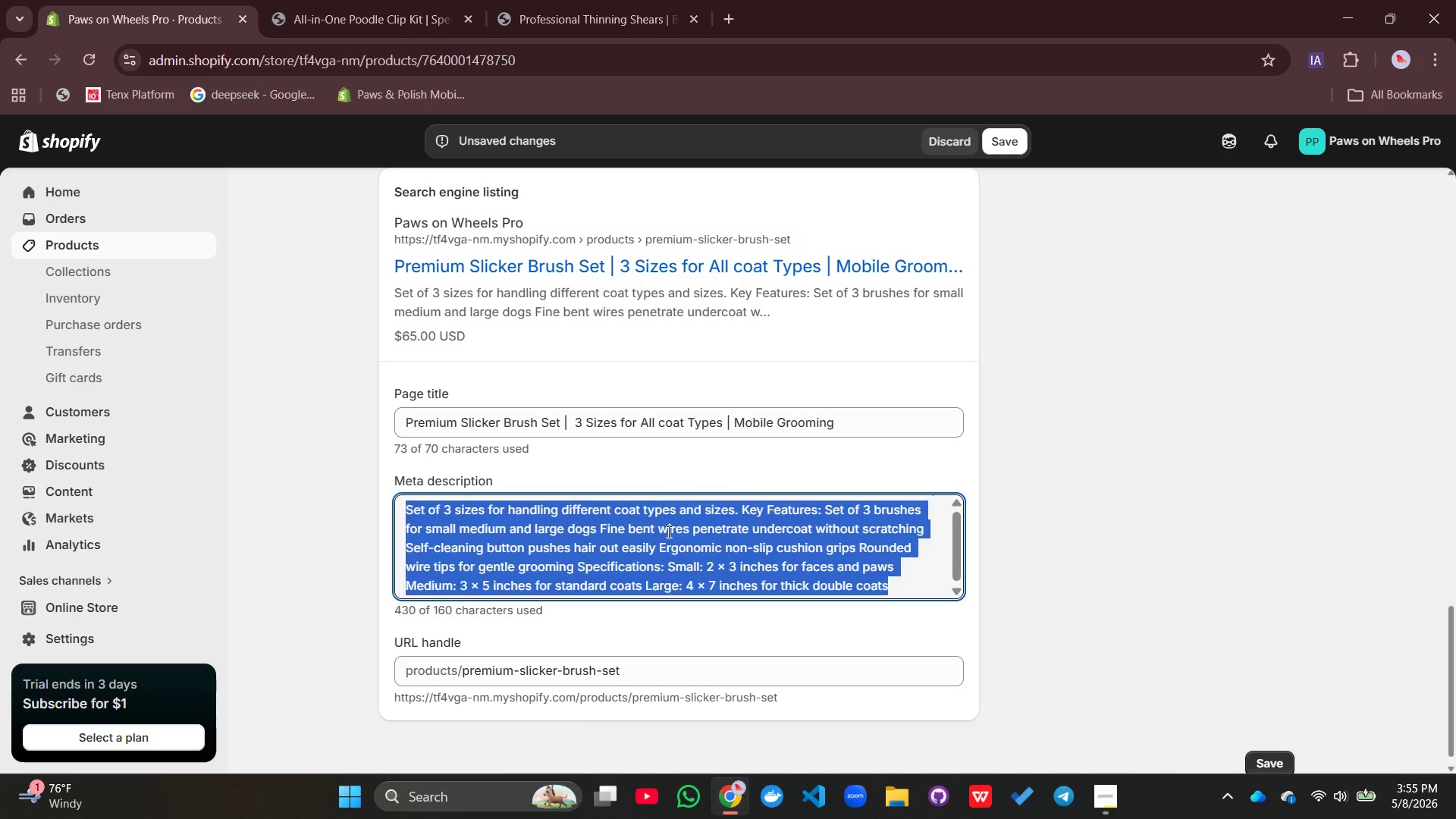 
key(Control+A)
 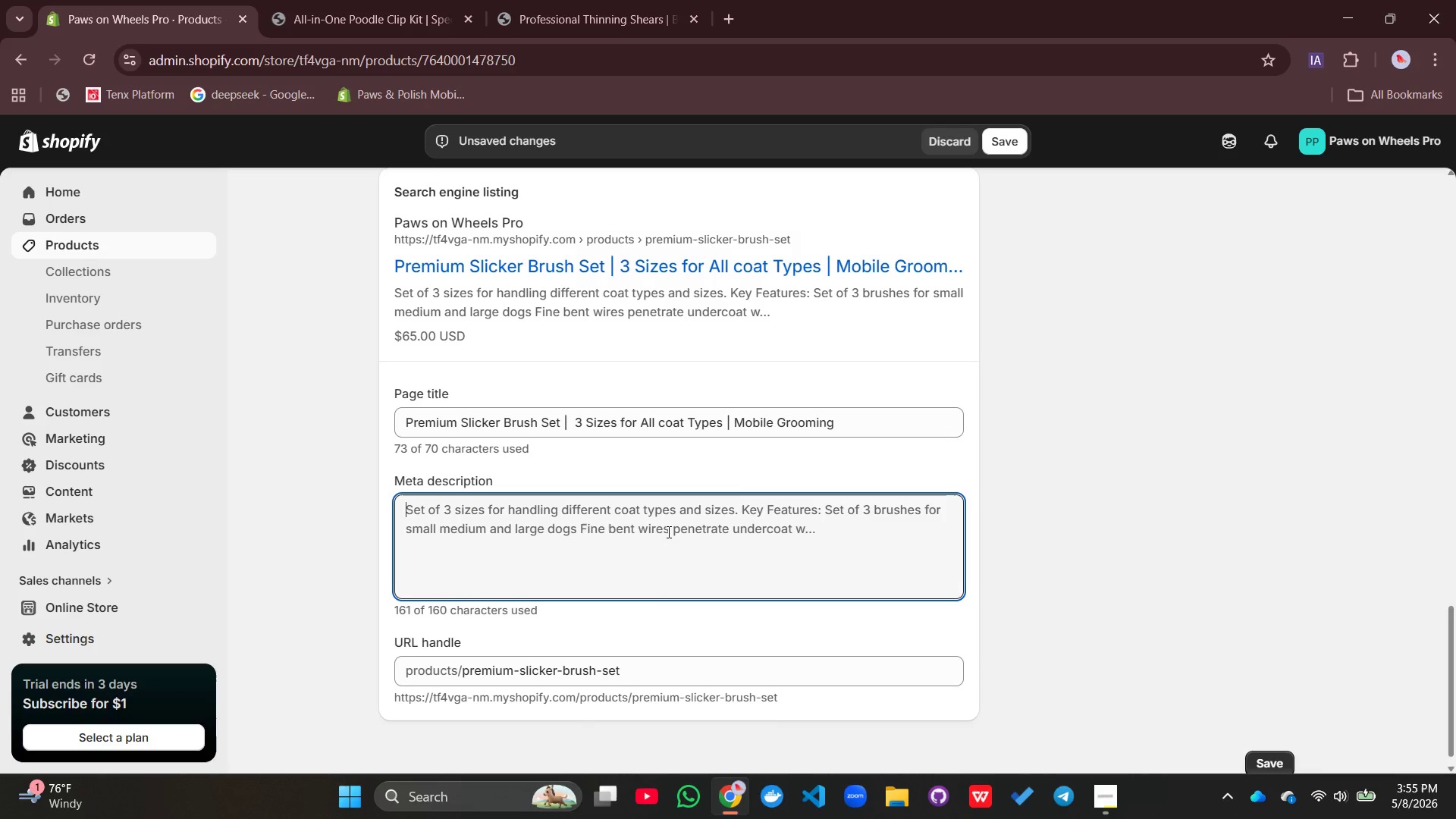 
key(Backspace)
type(Set )
 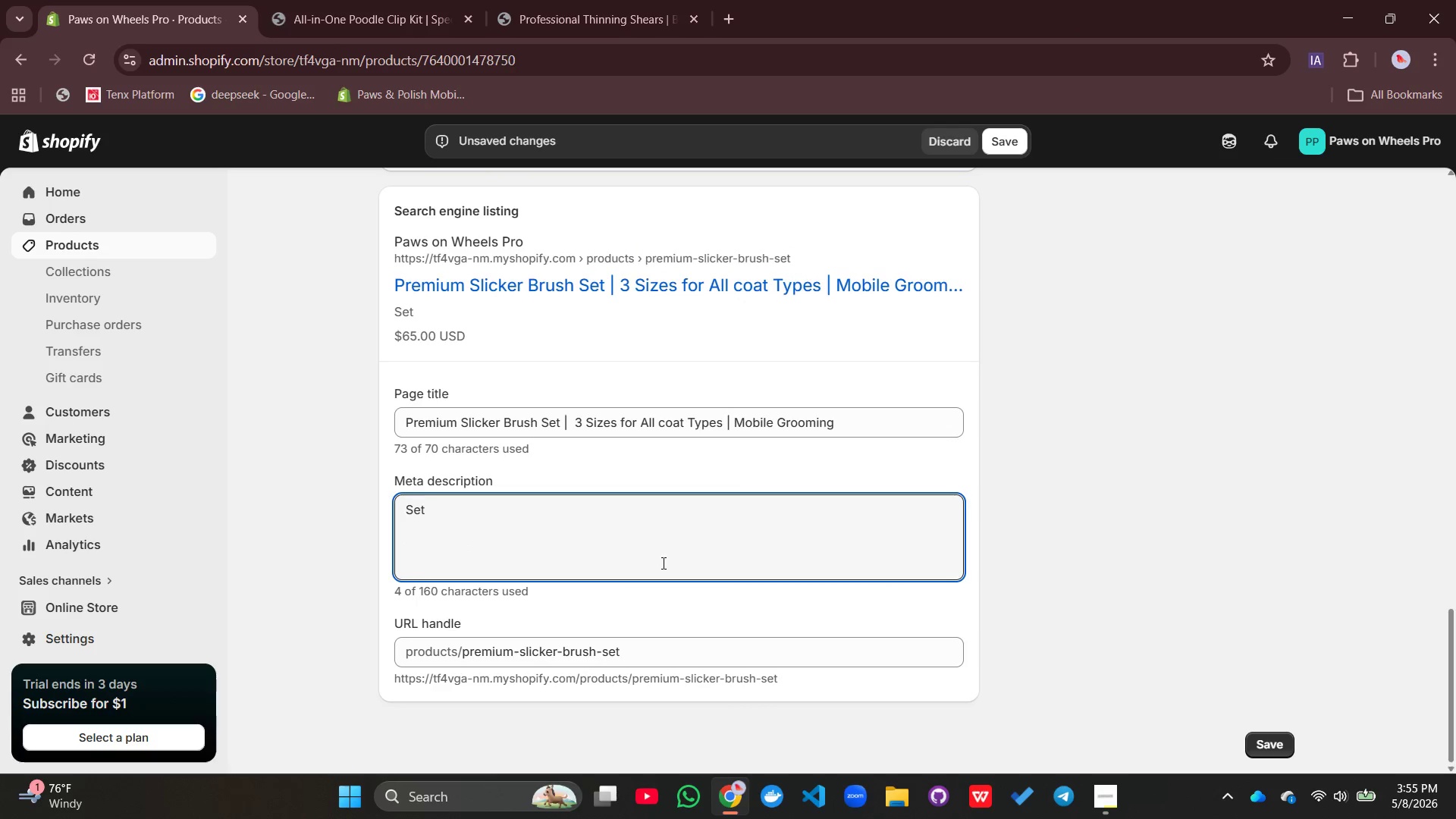 
type(of )
 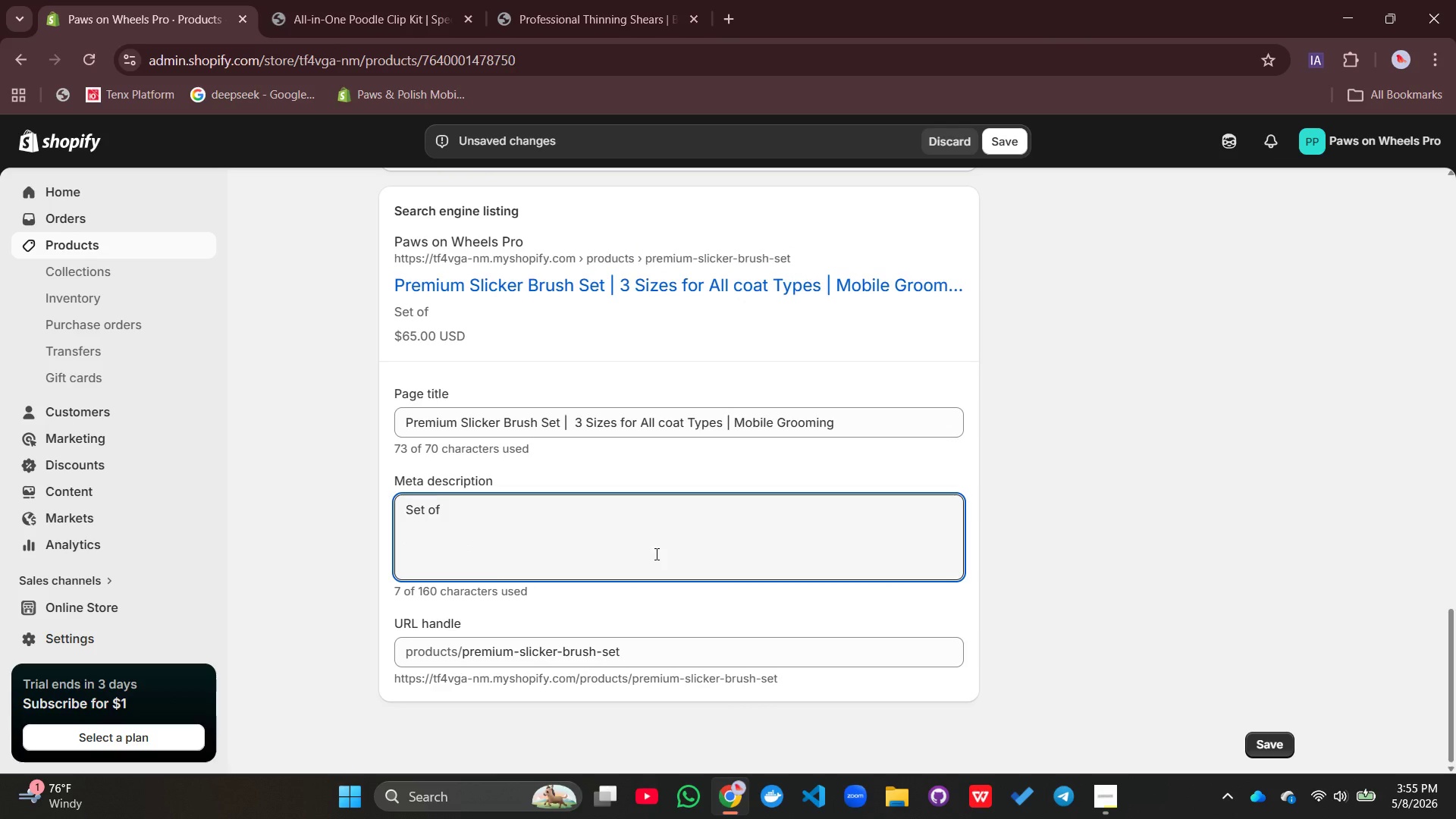 
type(3 slicker brushed)
key(Backspace)
type(s for small medium and larf)
key(Backspace)
type(ge dogs. Self cla)
key(Backspace)
type(eaning)
 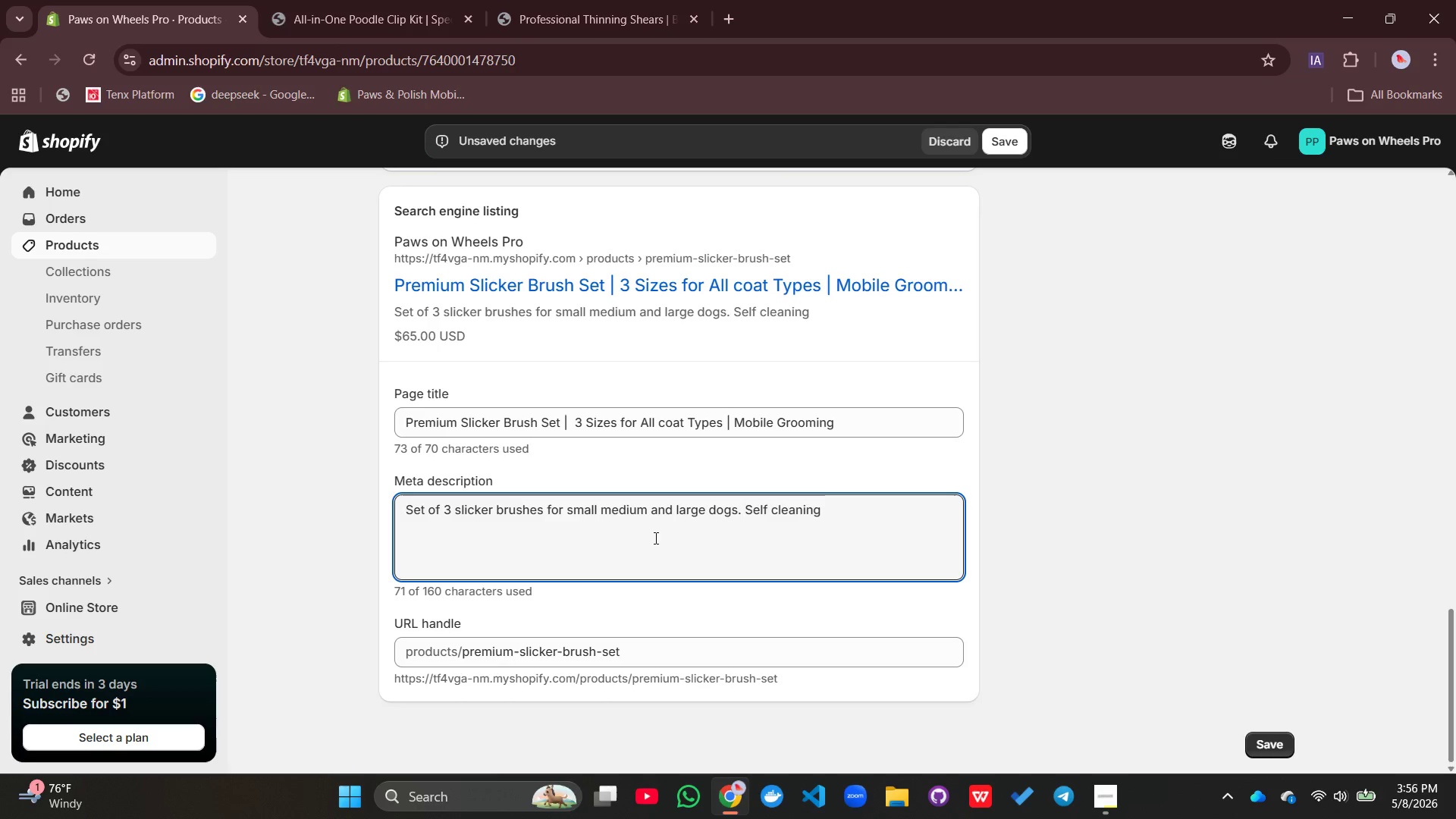 
type( button and rounded wire tr)
key(Backspace)
type(ips. Perfect fpr)
key(Backspace)
key(Backspace)
type(or mobile grooming pre)
key(Backspace)
type(ofessionals.)
 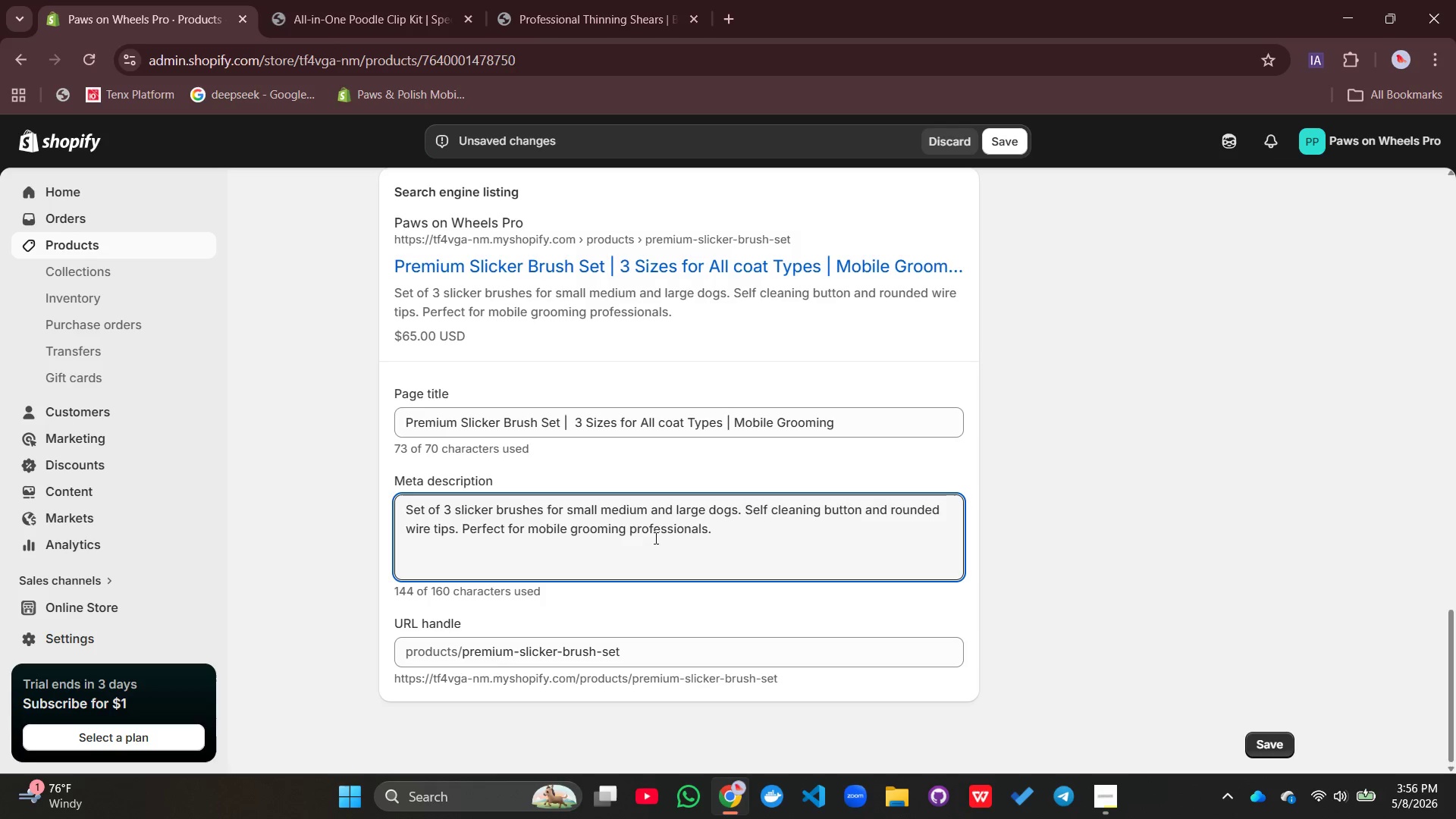 
scroll: coordinate [1013, 582], scroll_direction: up, amount: 16.0
 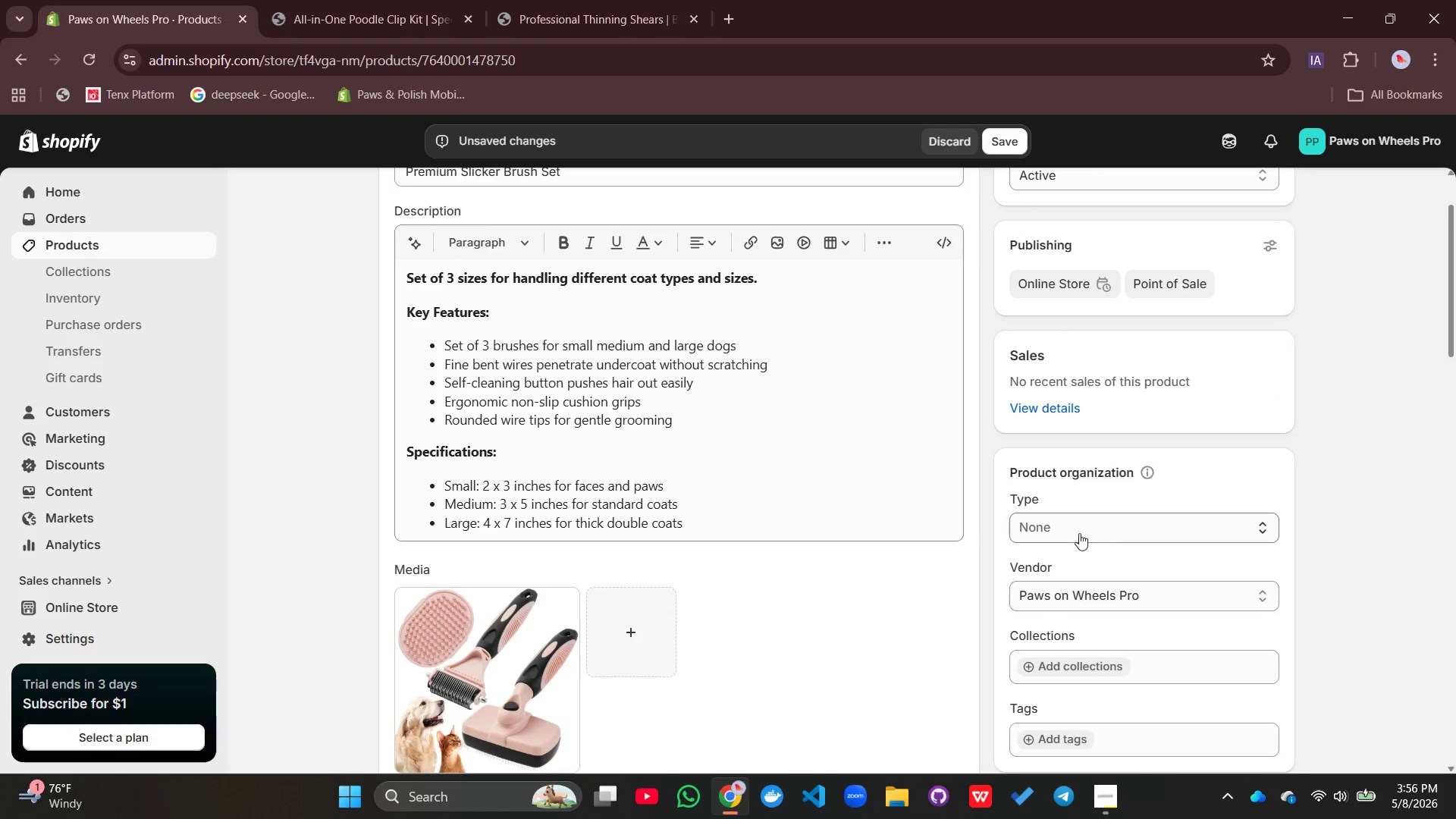 
left_click([1081, 517])
 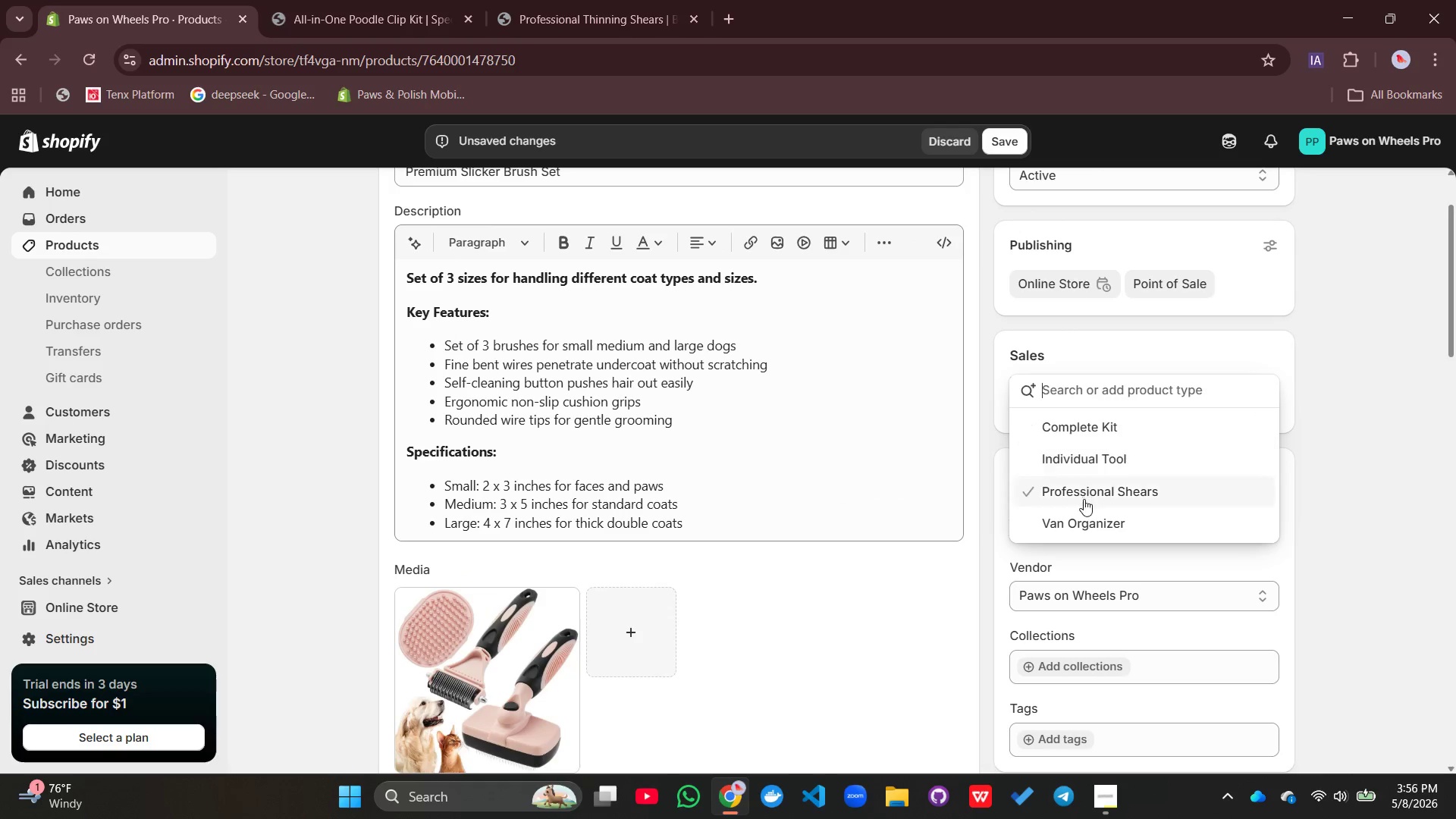 
left_click([1084, 488])
 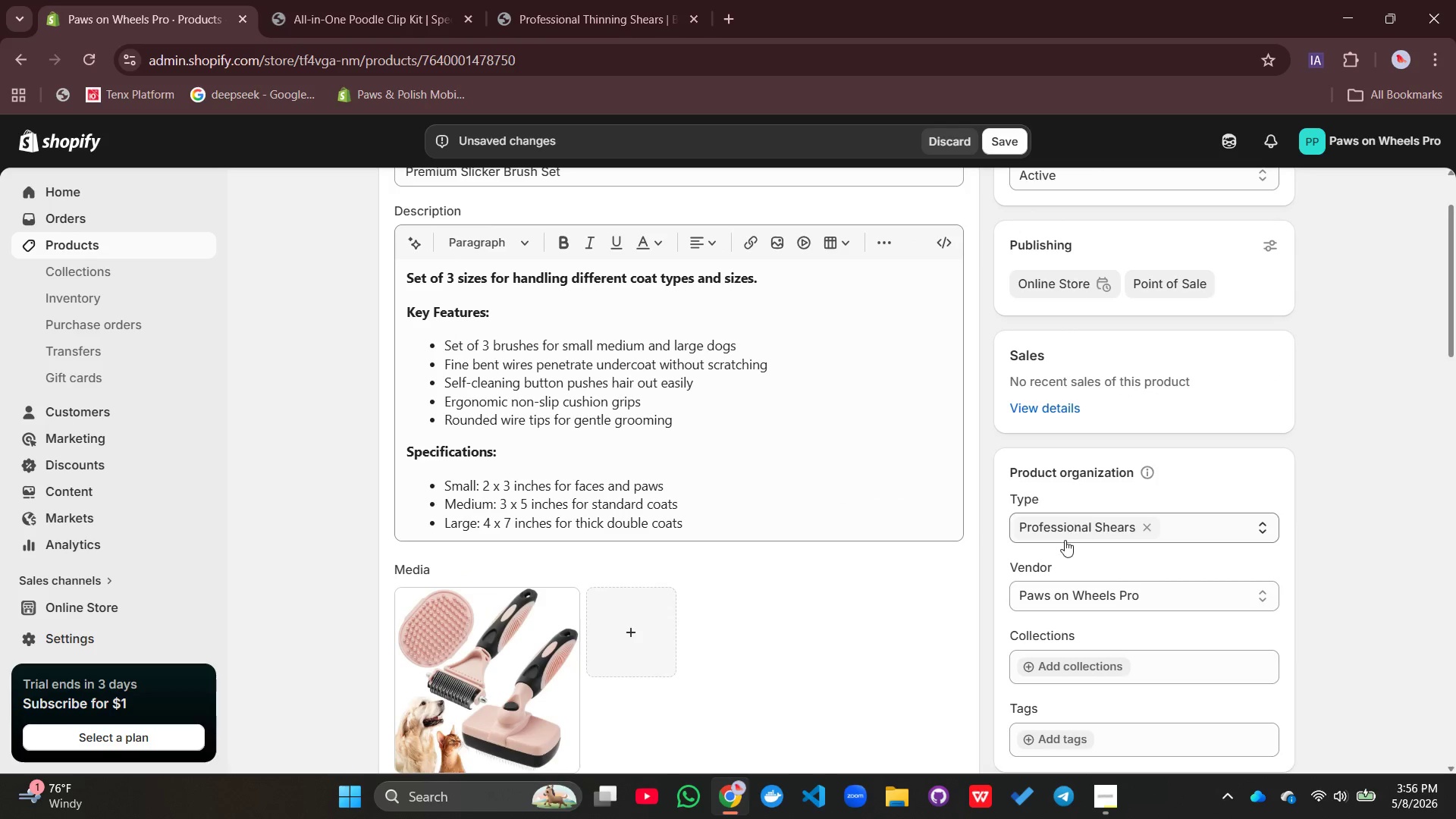 
scroll: coordinate [1065, 544], scroll_direction: down, amount: 2.0
 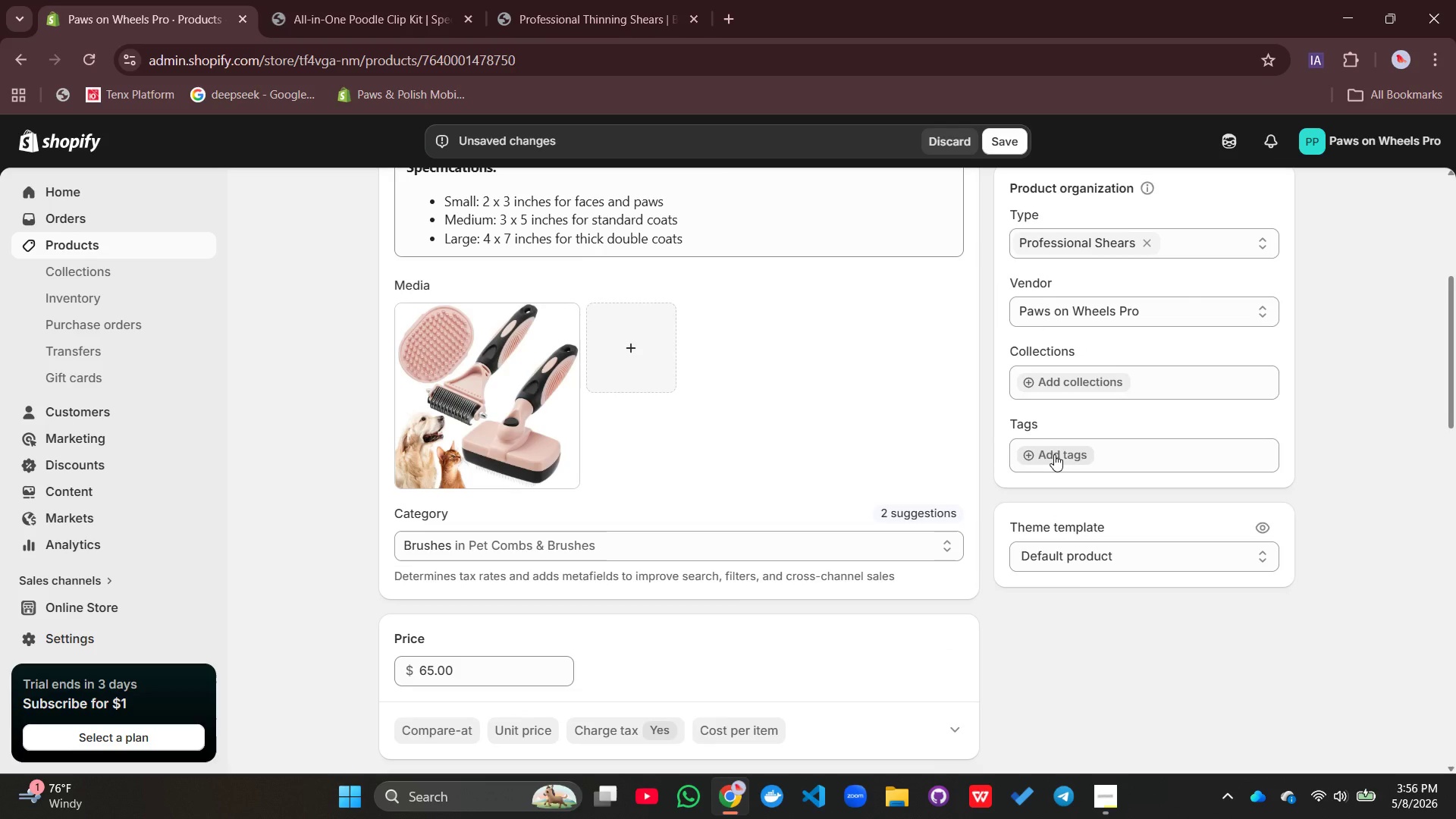 
left_click([1054, 454])
 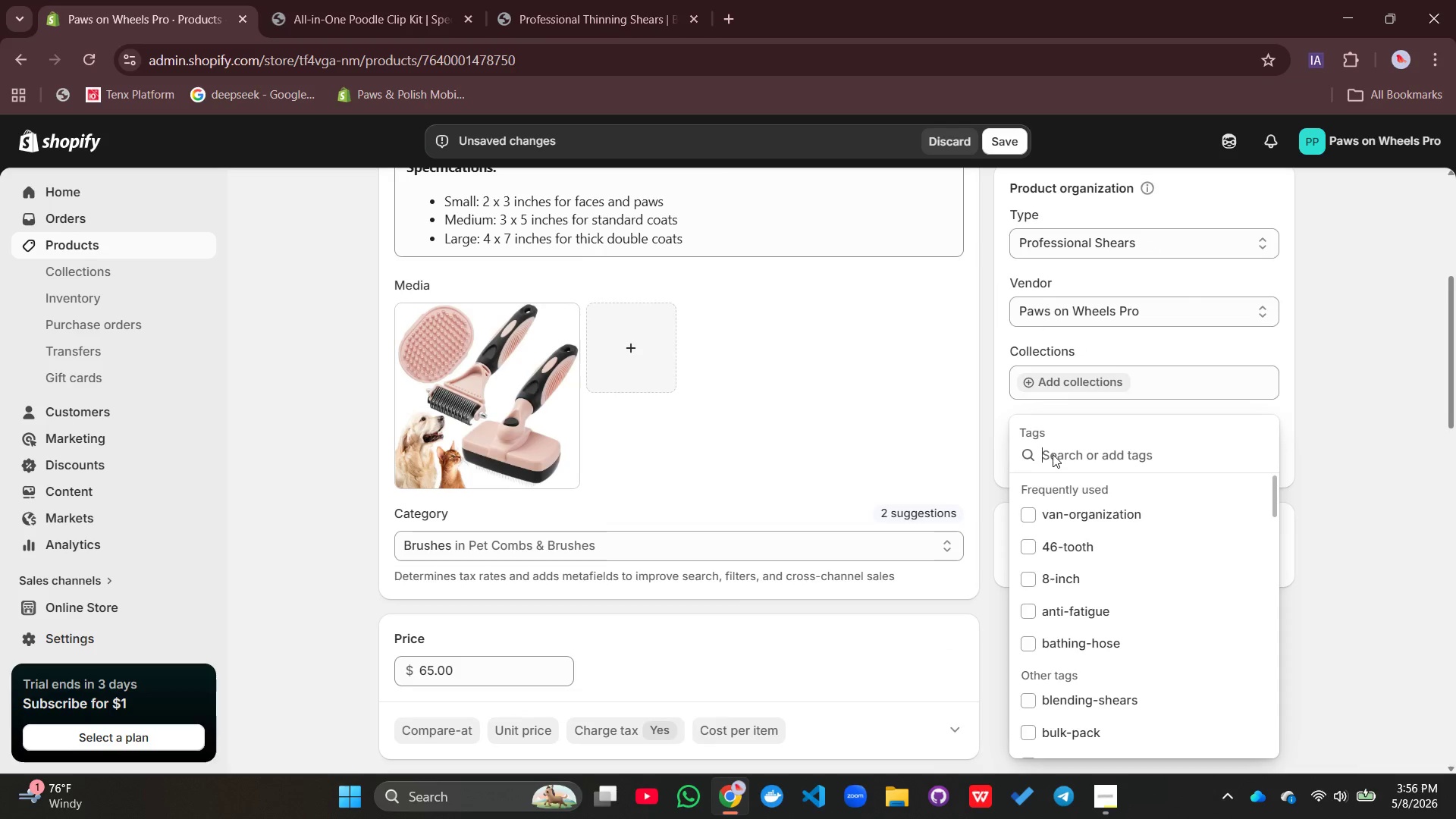 
type(l)
key(Backspace)
type(slicker-brush, brud)
key(Backspace)
key(Backspace)
type(ush=)
key(Backspace)
type(-se)
 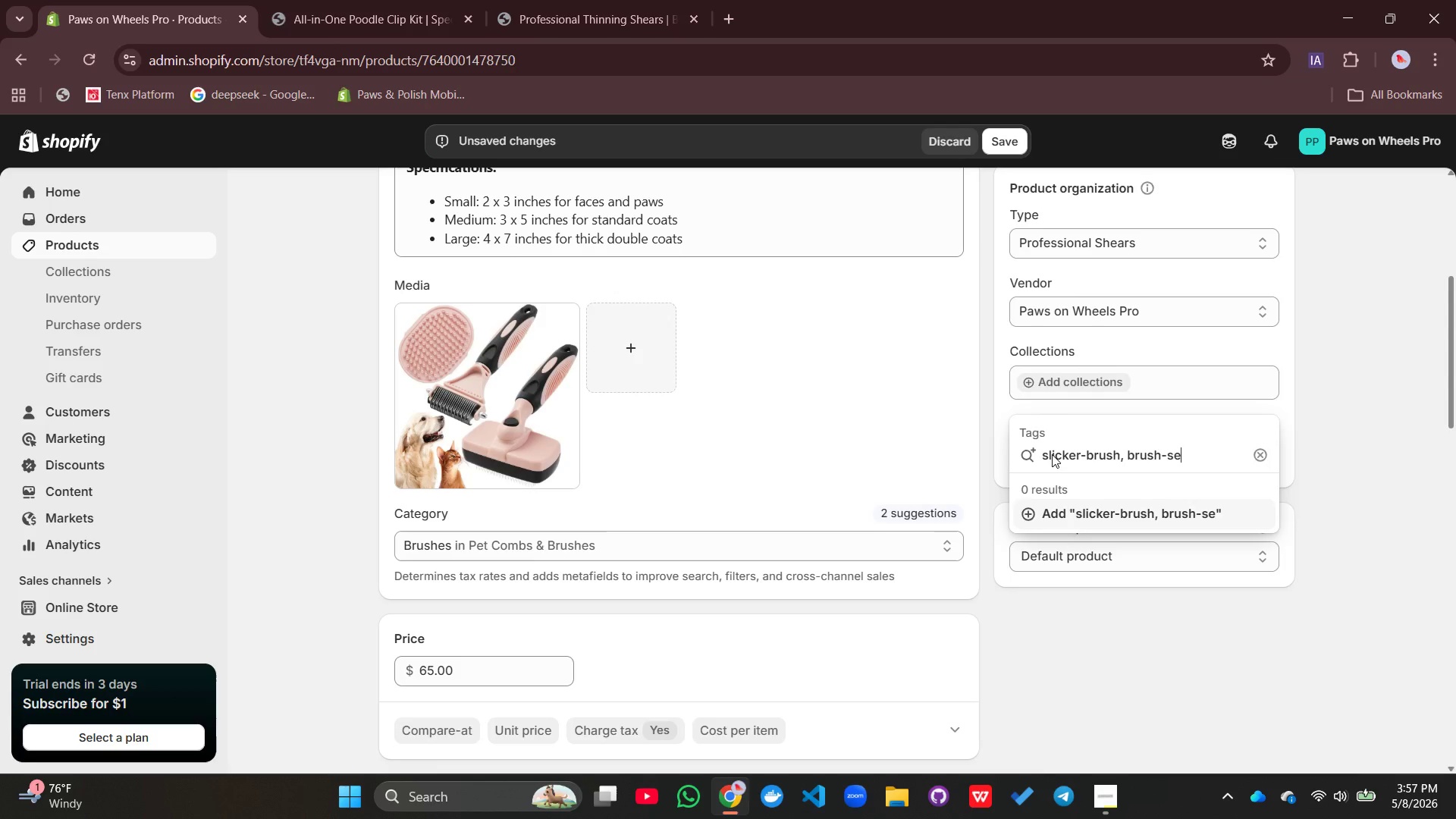 
key(Control+ControlRight)
 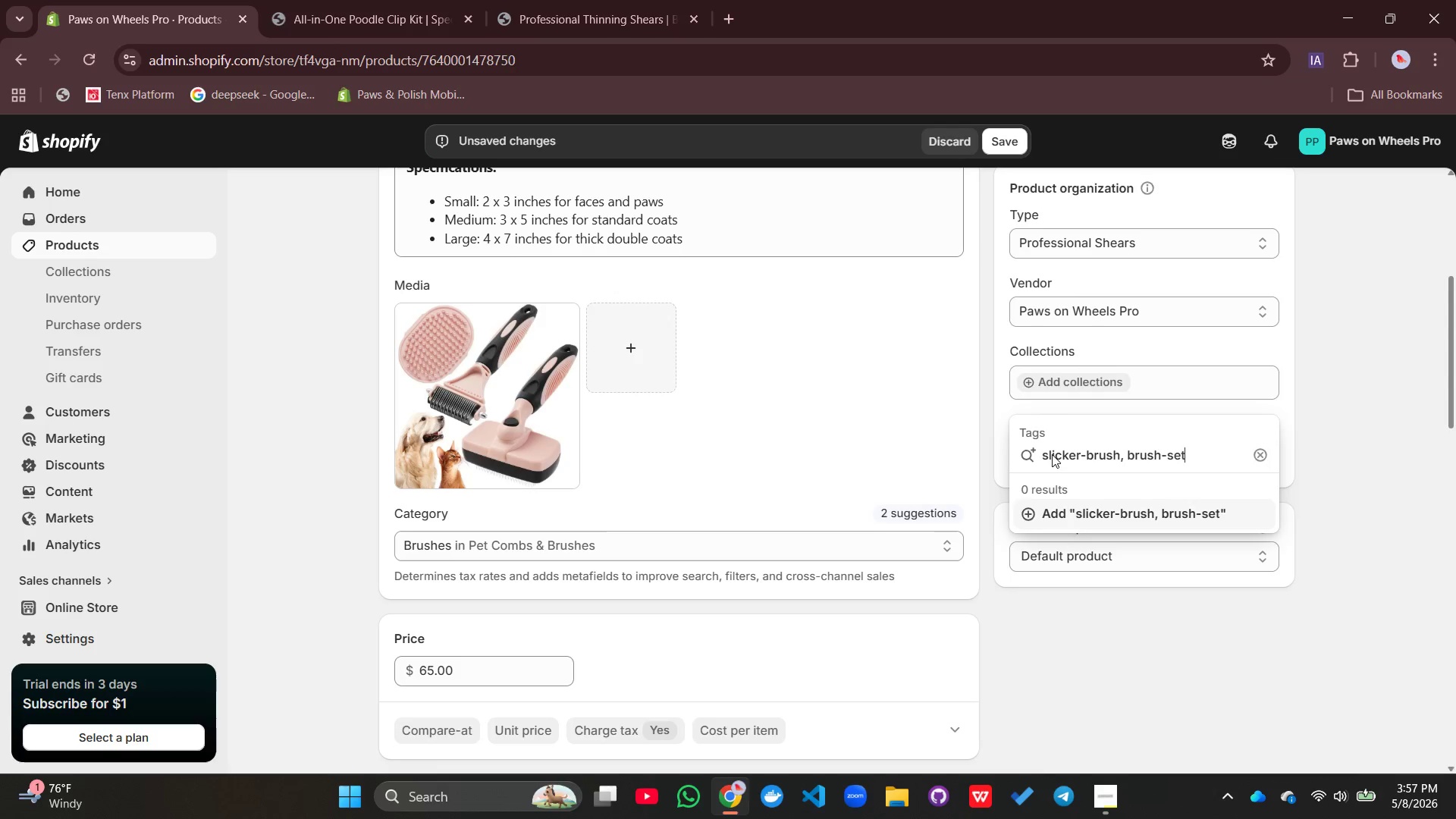 
type(t, de-shedding)
 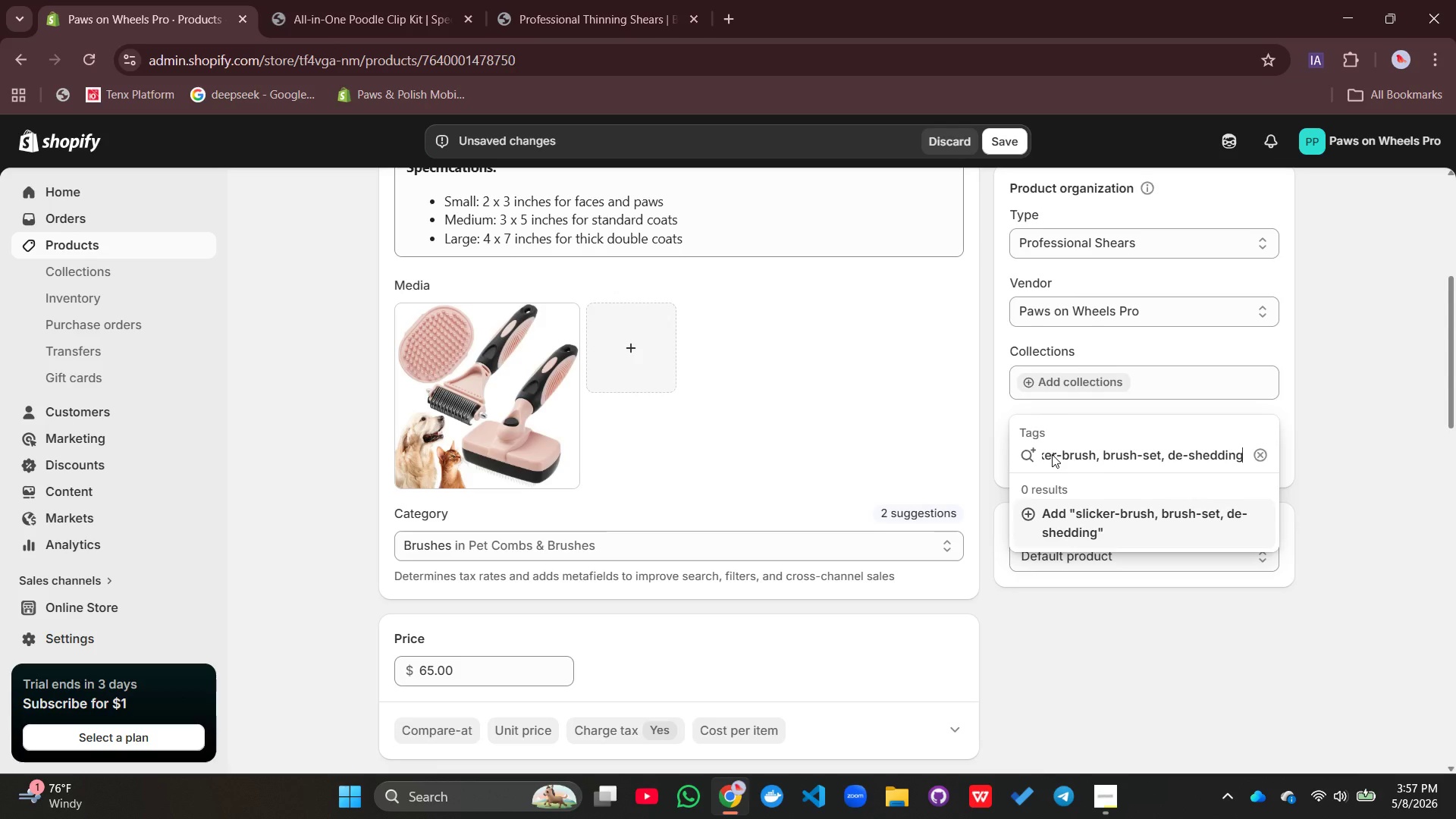 
key(Enter)
 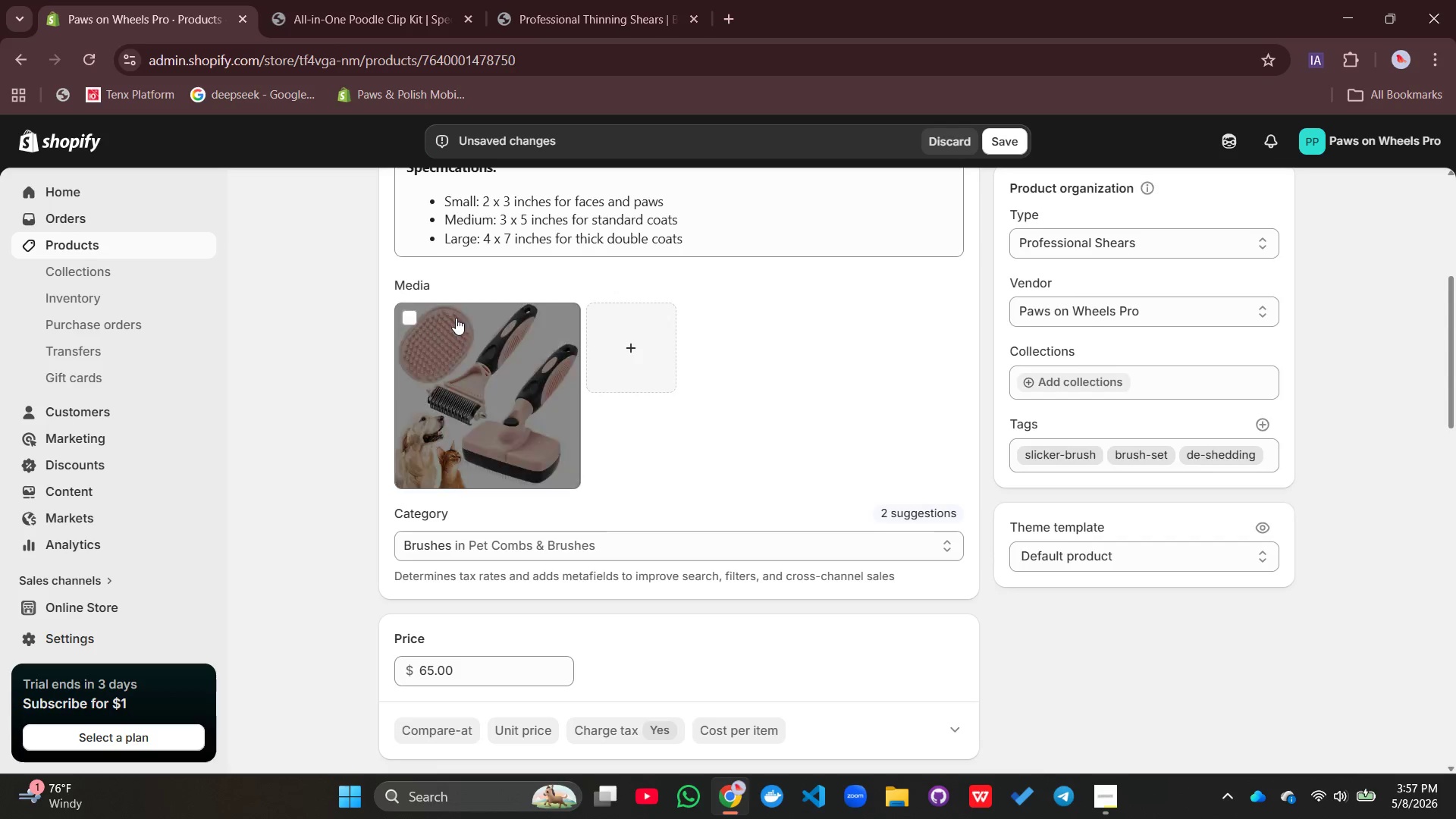 
left_click([496, 369])
 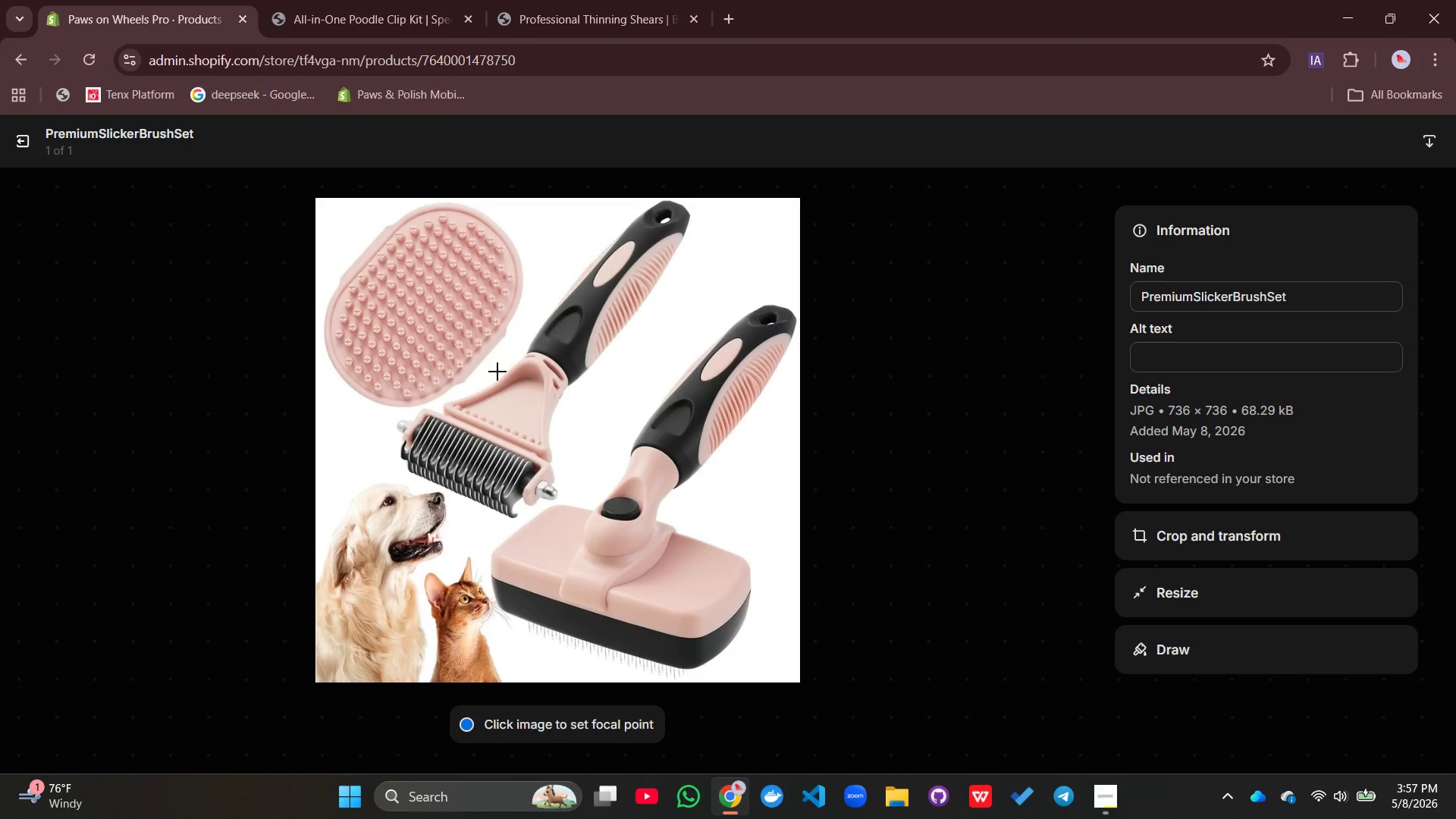 
wait(7.02)
 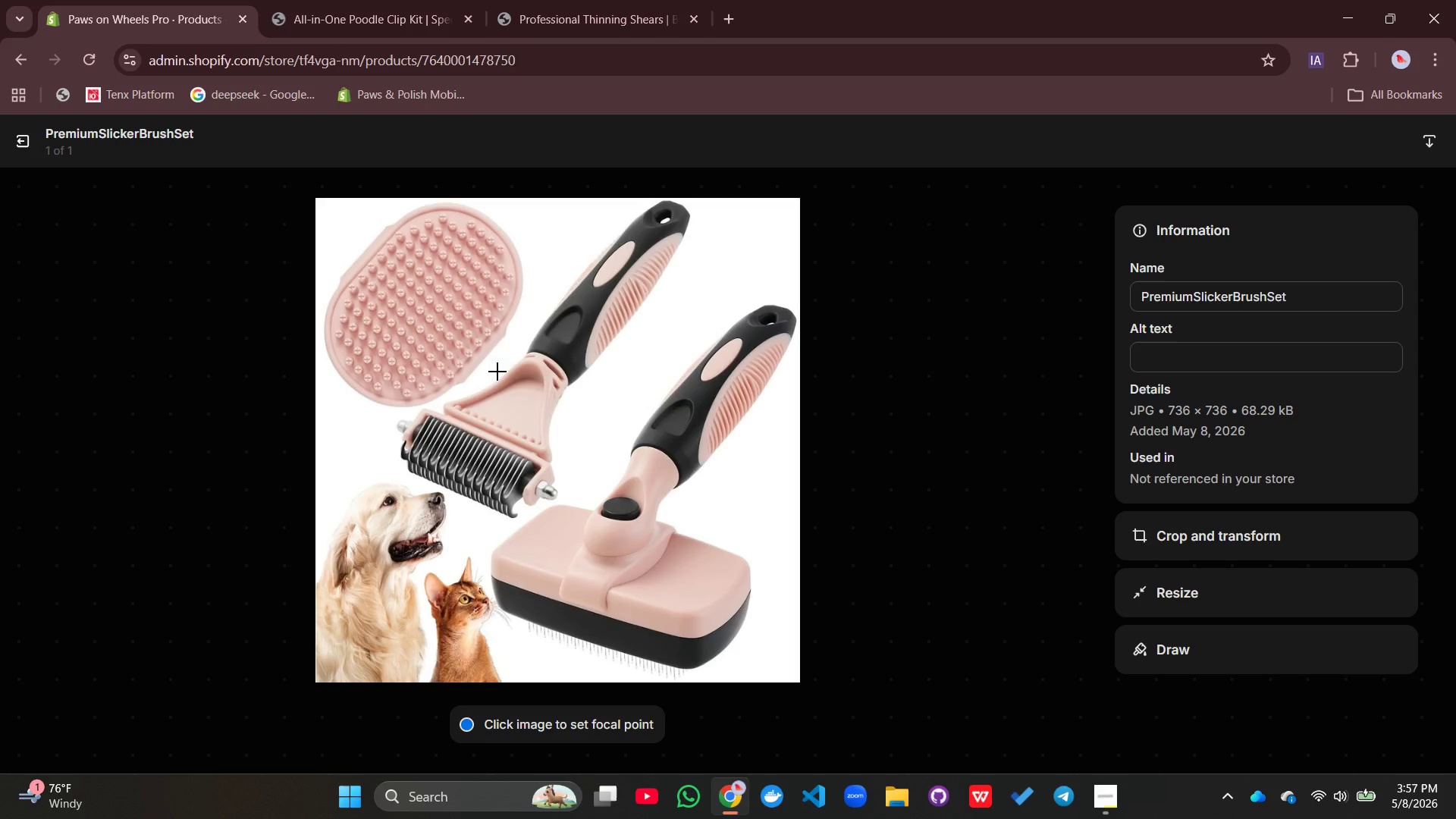 
left_click([1106, 796])